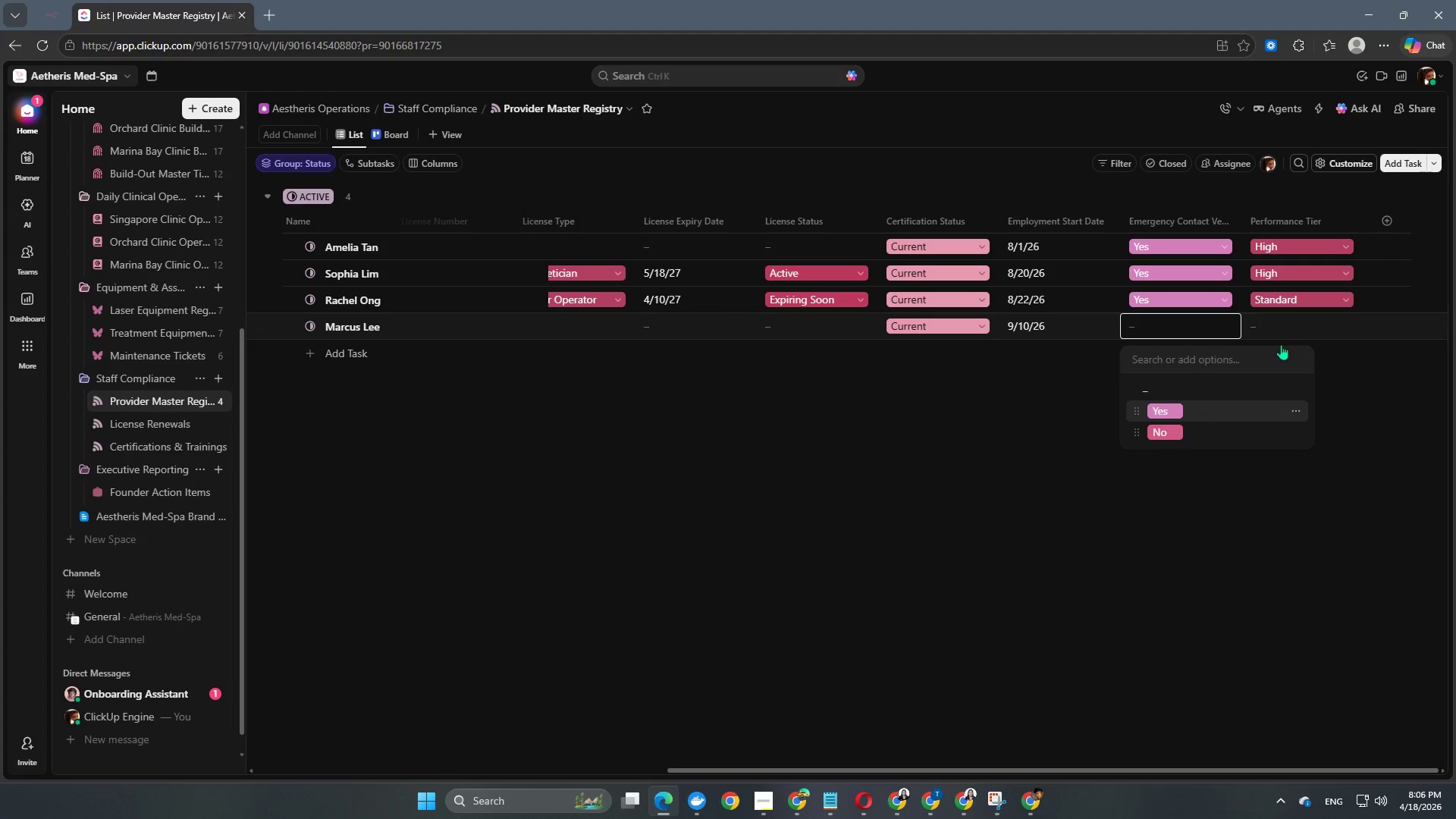 
left_click([1302, 315])
 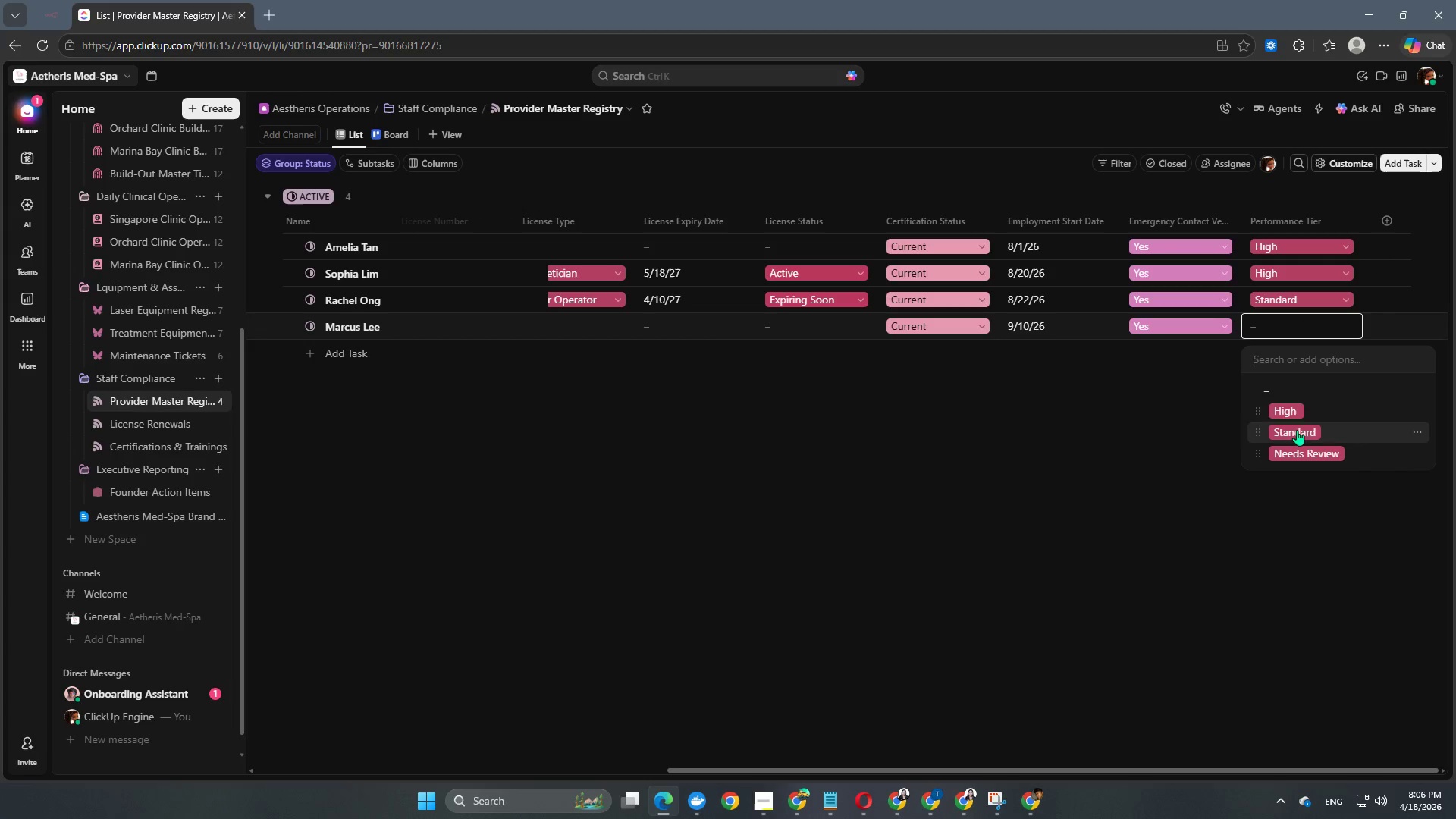 
left_click([1301, 403])
 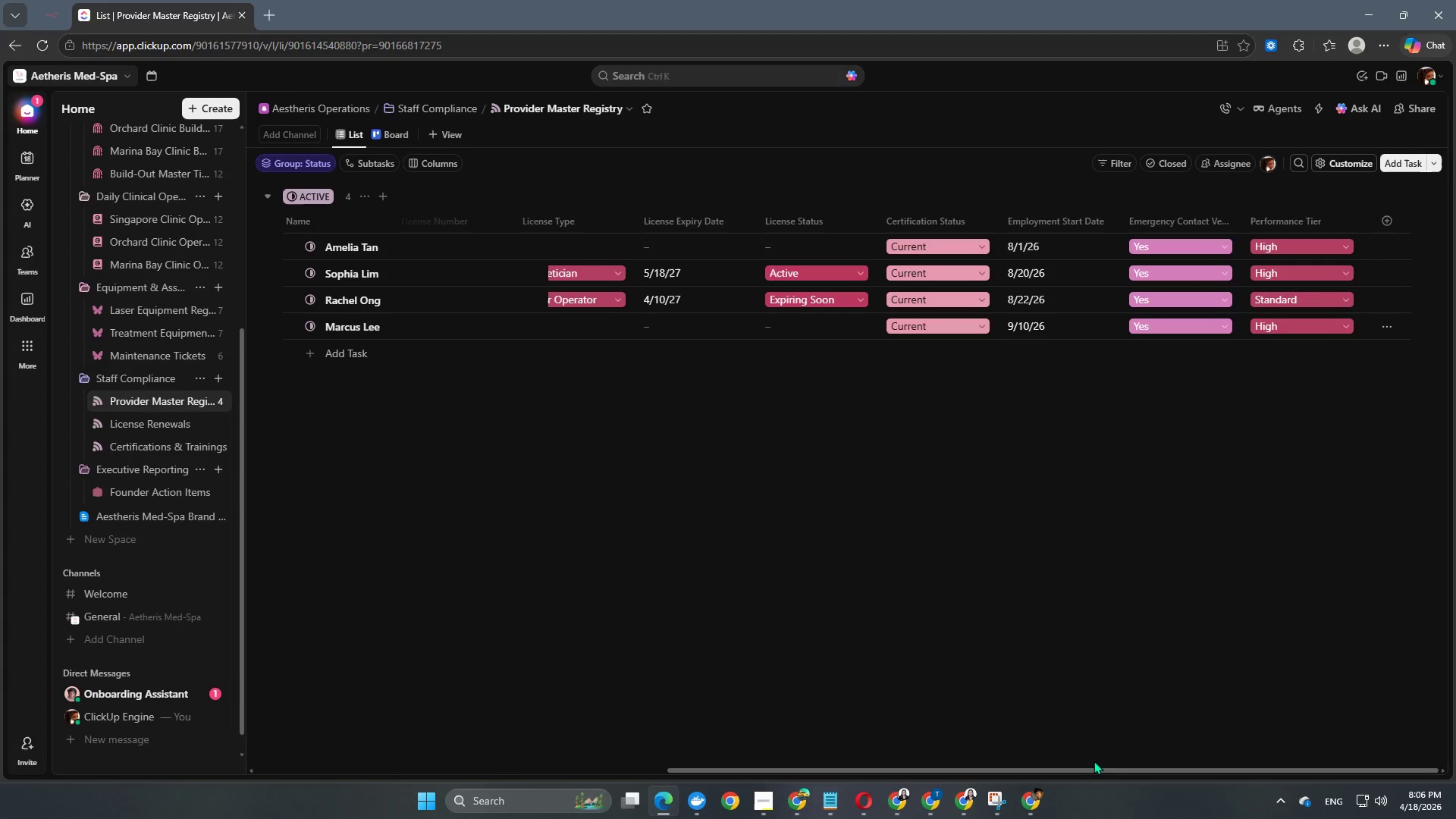 
left_click([1093, 766])
 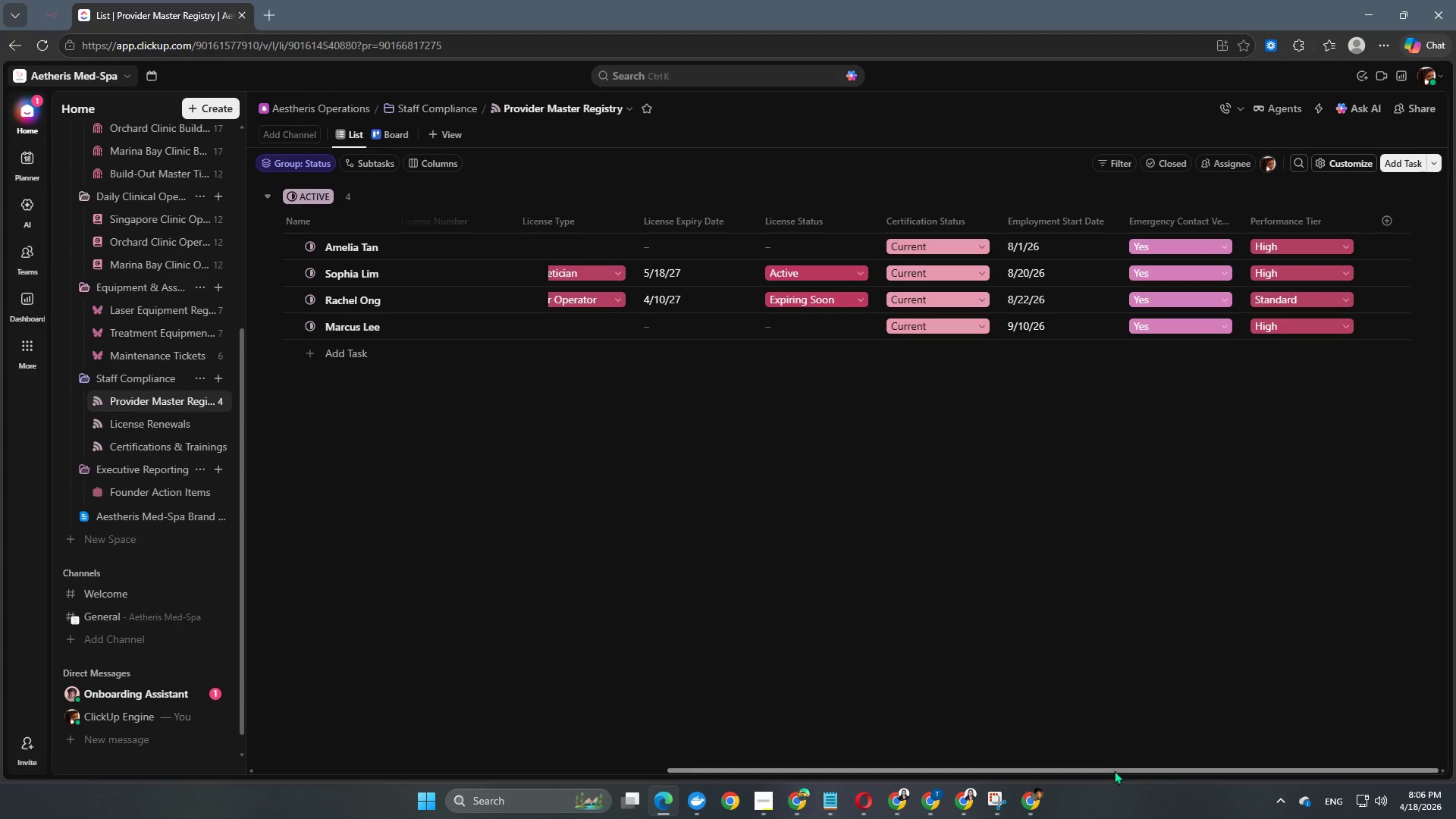 
left_click_drag(start_coordinate=[1116, 767], to_coordinate=[407, 730])
 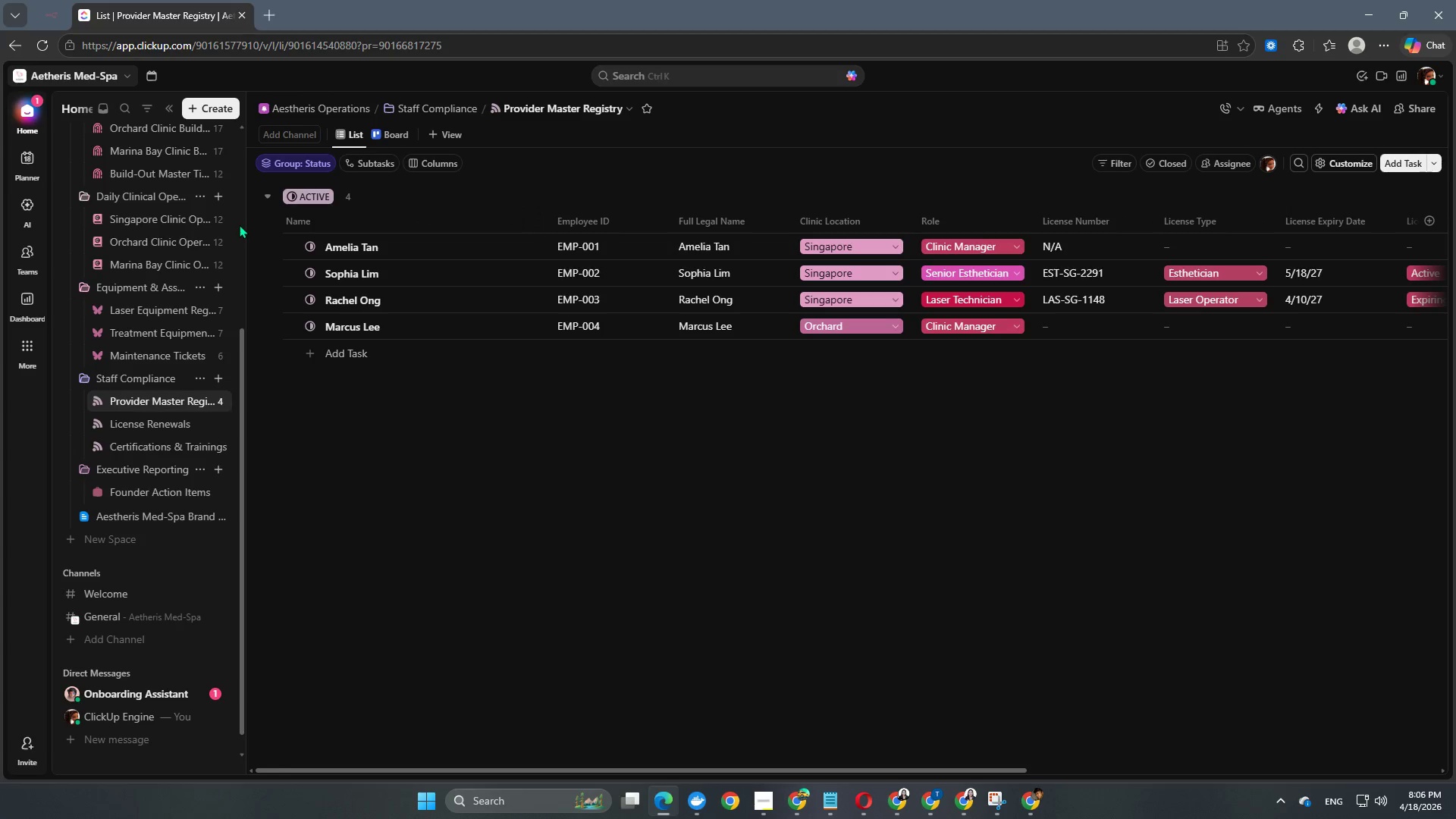 
wait(7.58)
 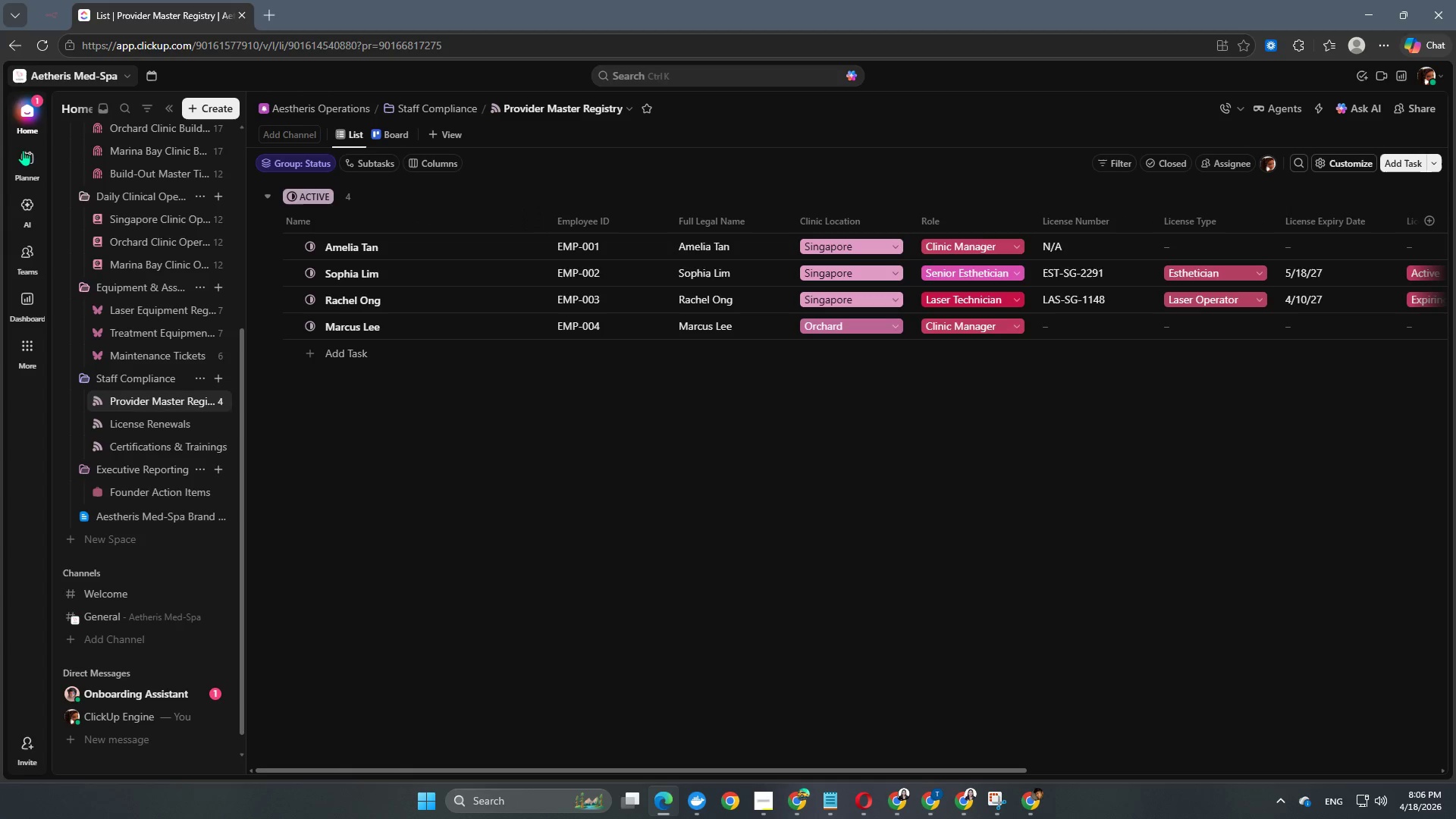 
left_click([341, 346])
 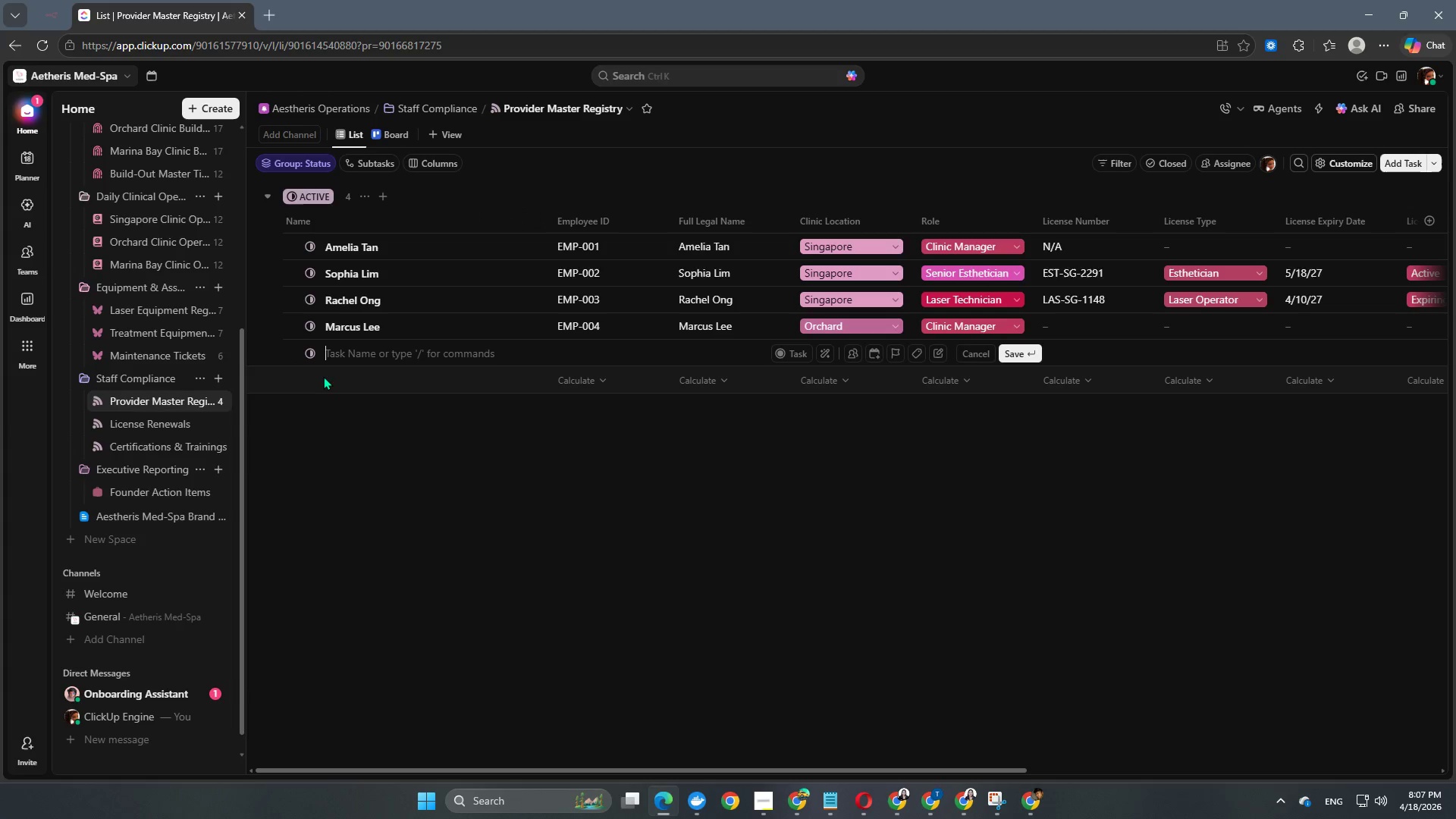 
wait(8.75)
 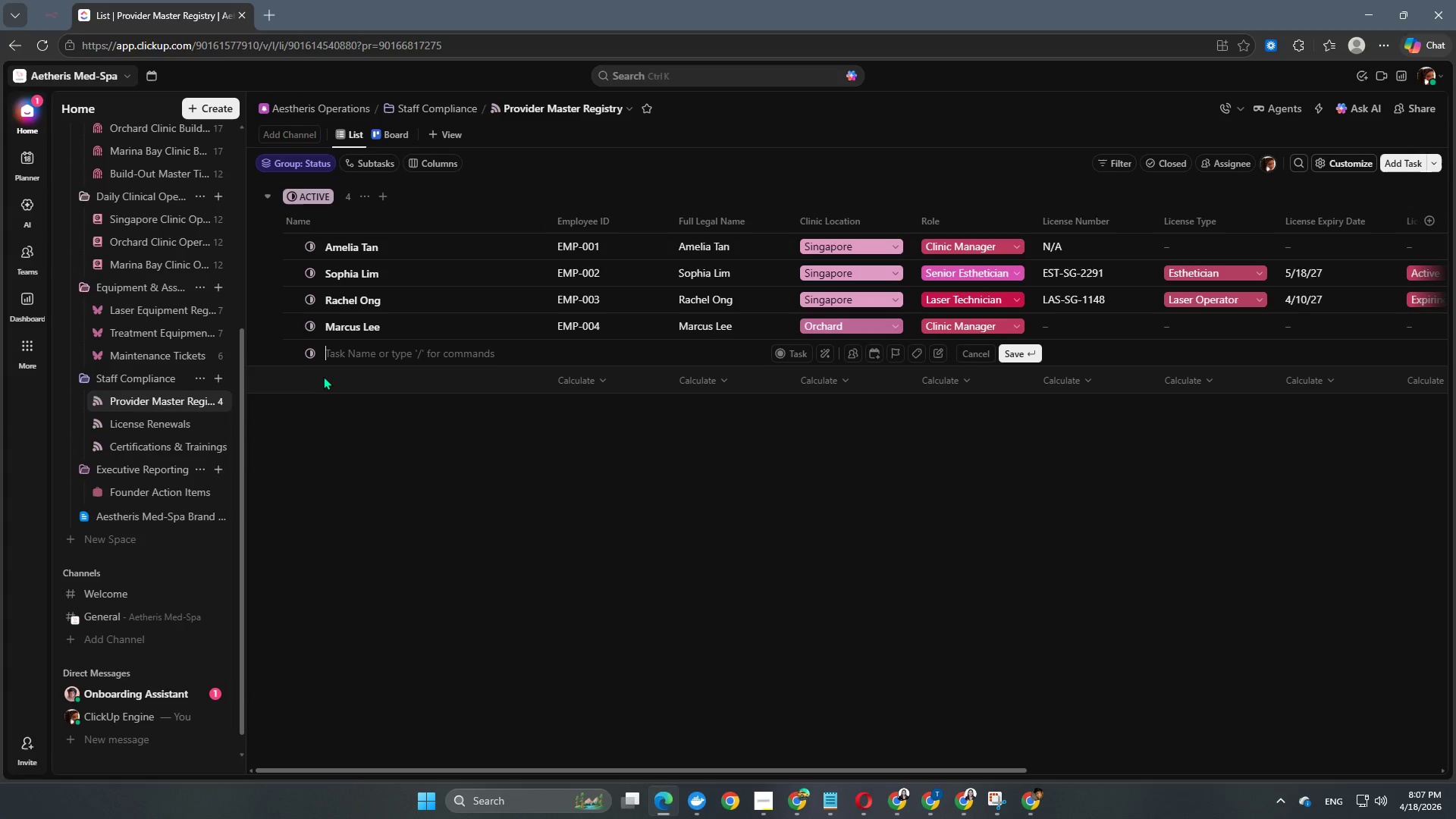 
left_click([1072, 252])
 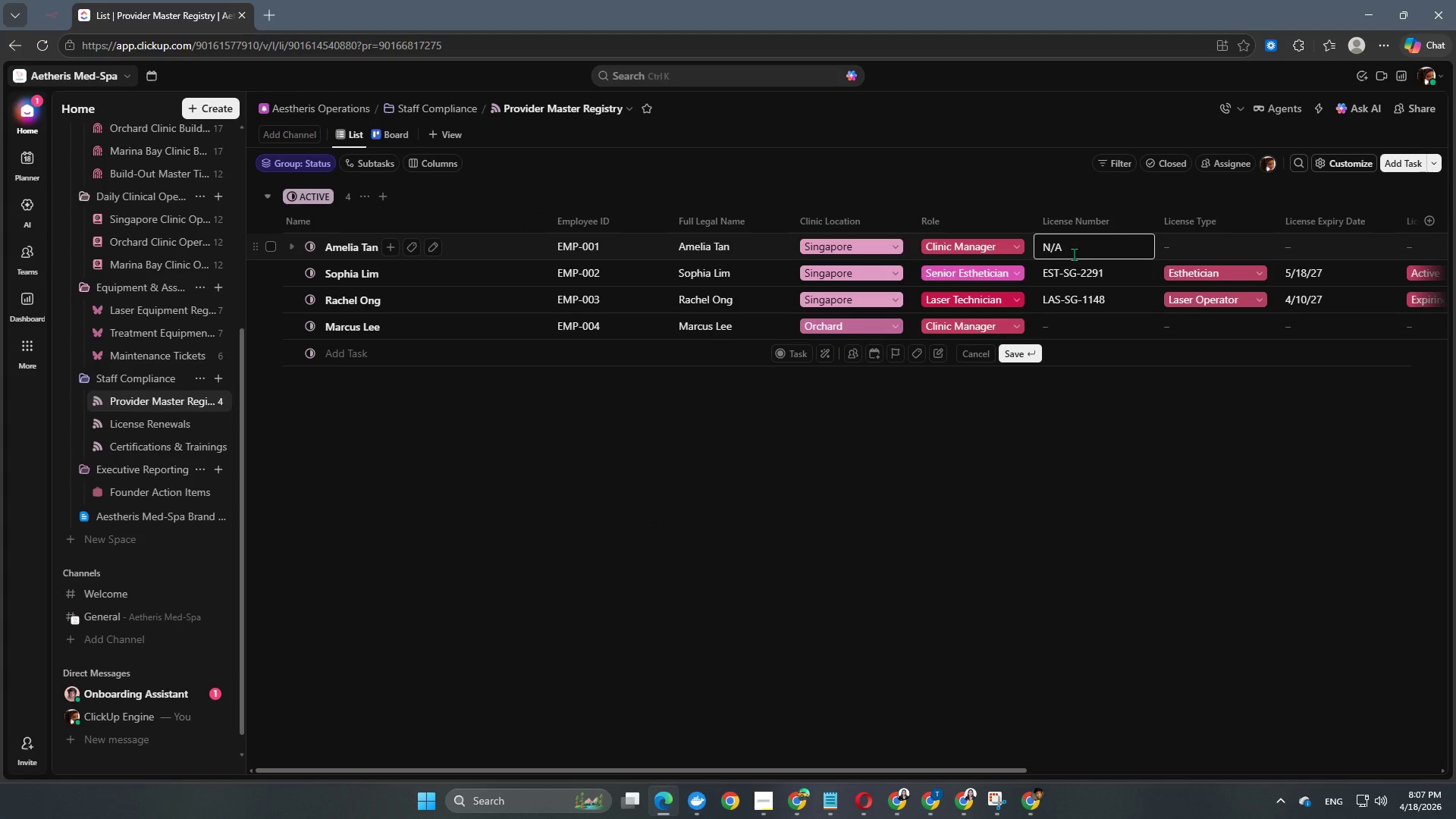 
key(Backspace)
 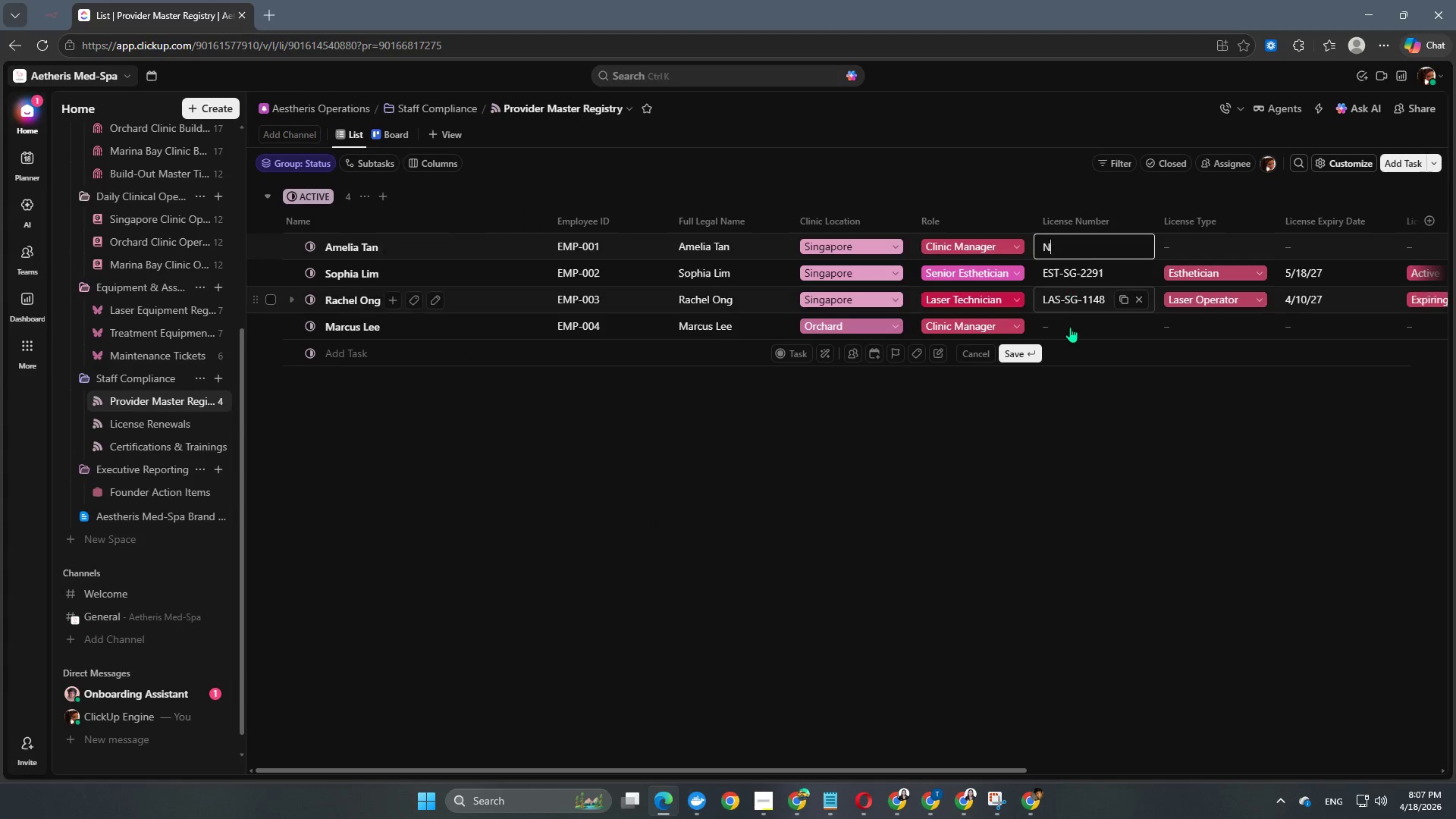 
key(Backspace)
 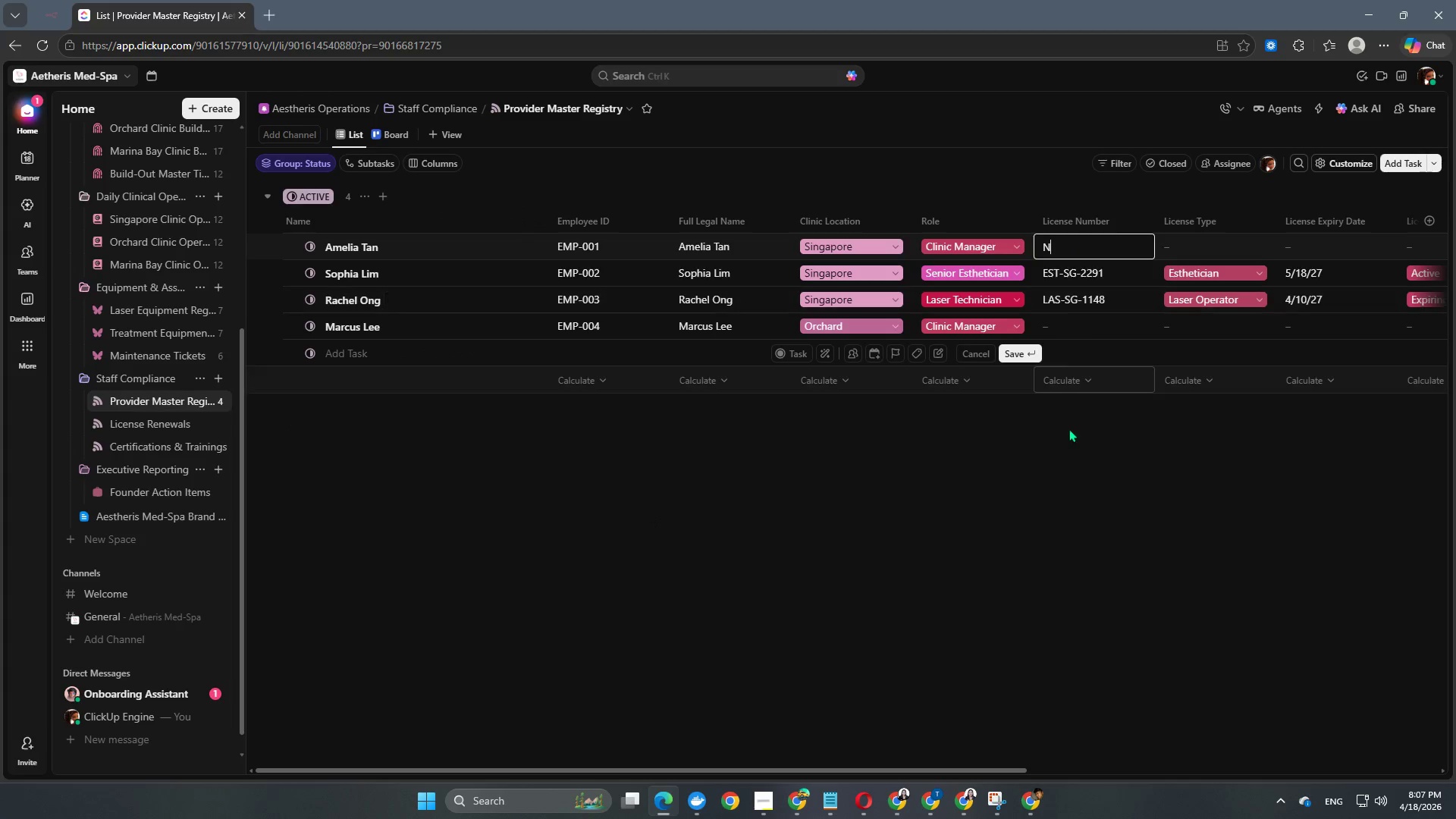 
key(Backspace)
 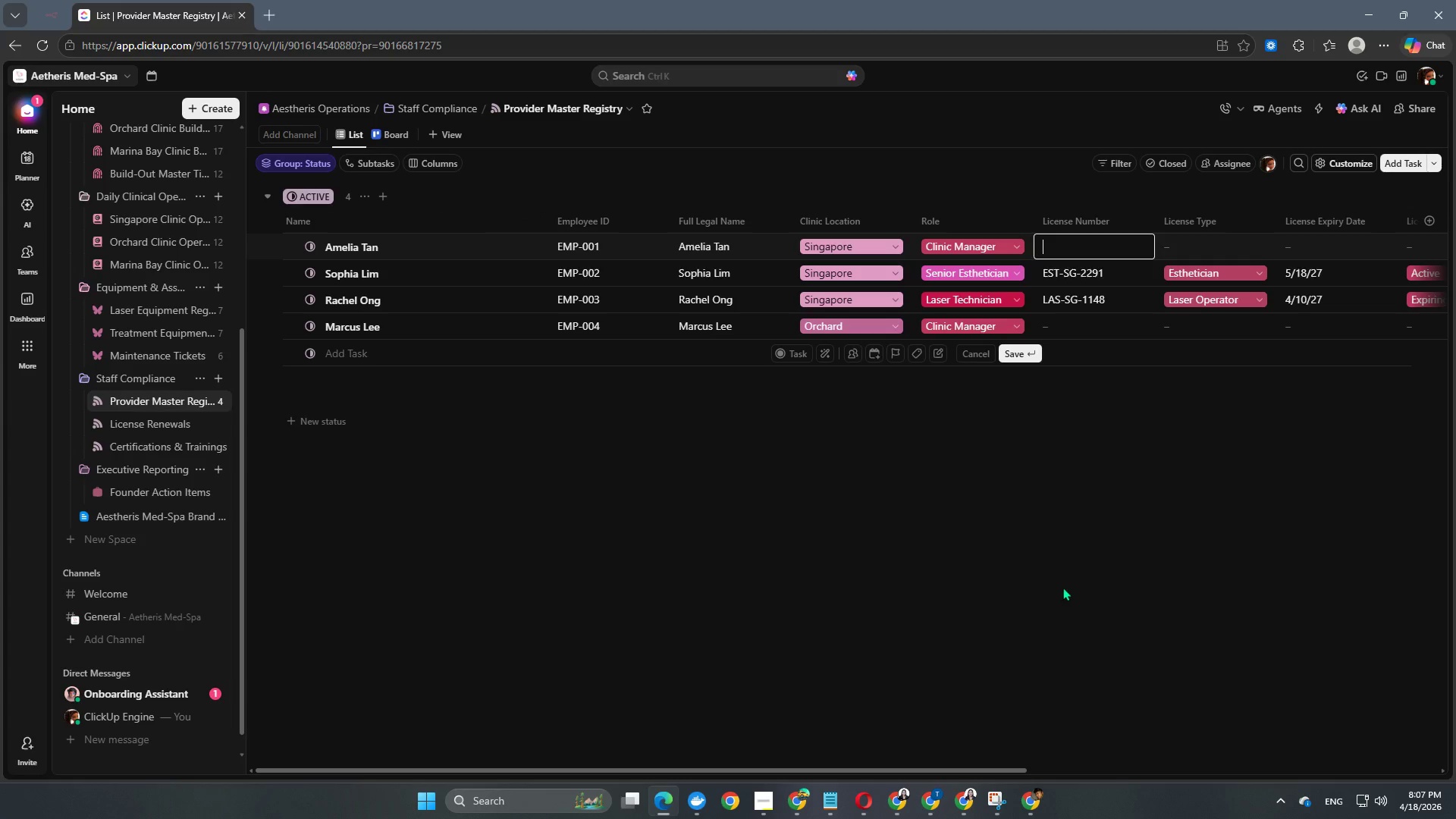 
left_click([1062, 592])
 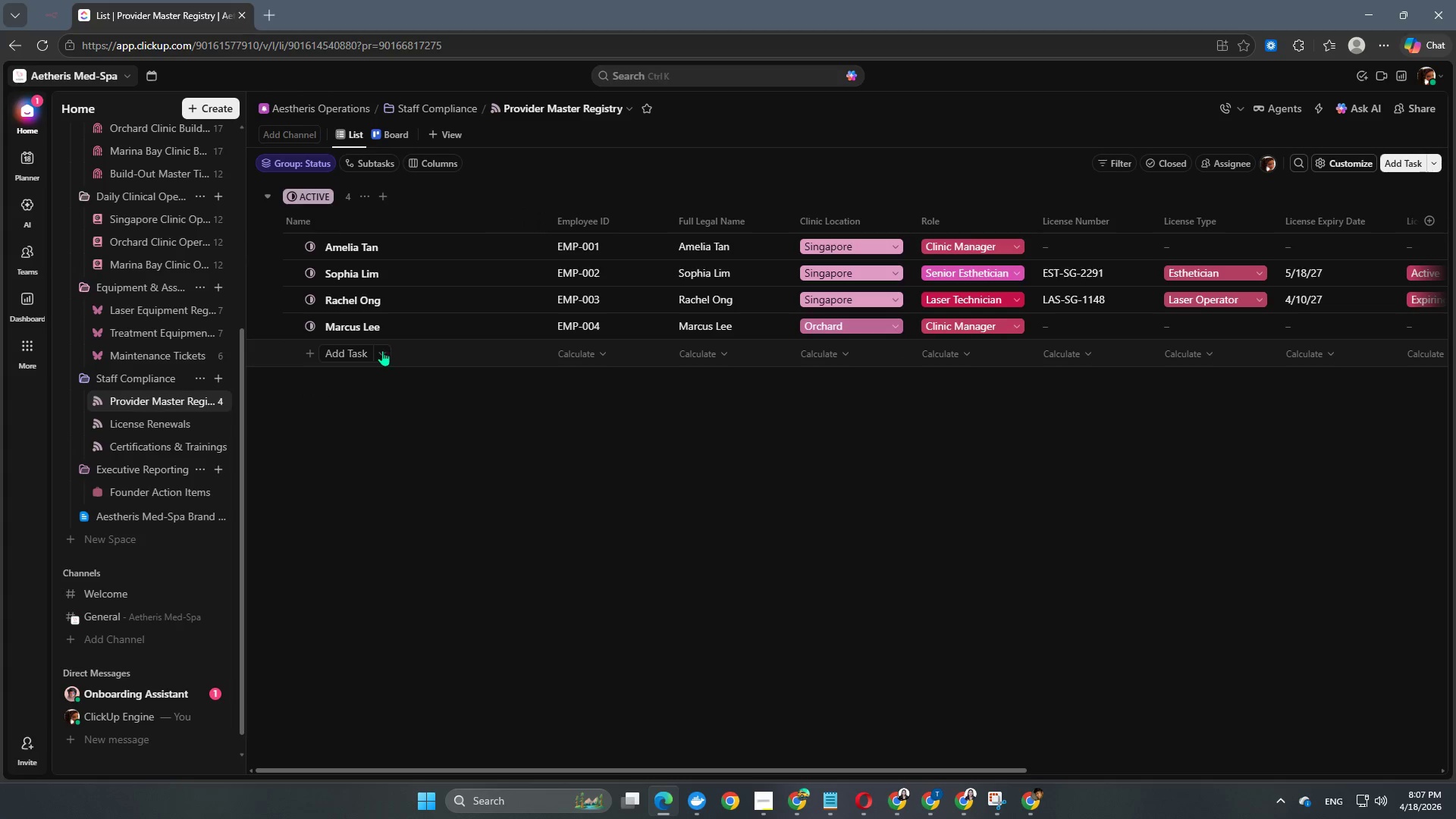 
left_click([335, 348])
 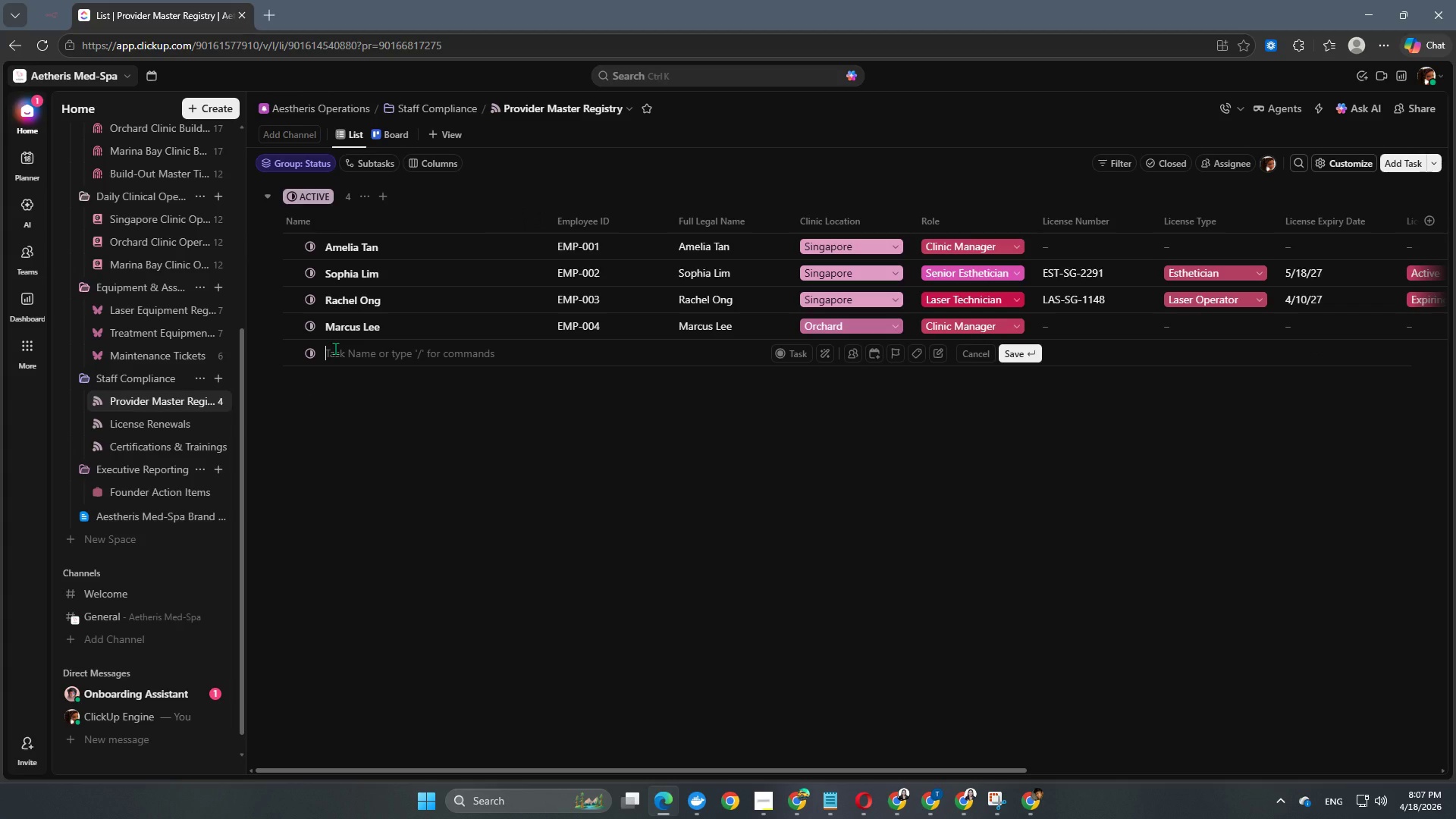 
type(Hannah Goh)
 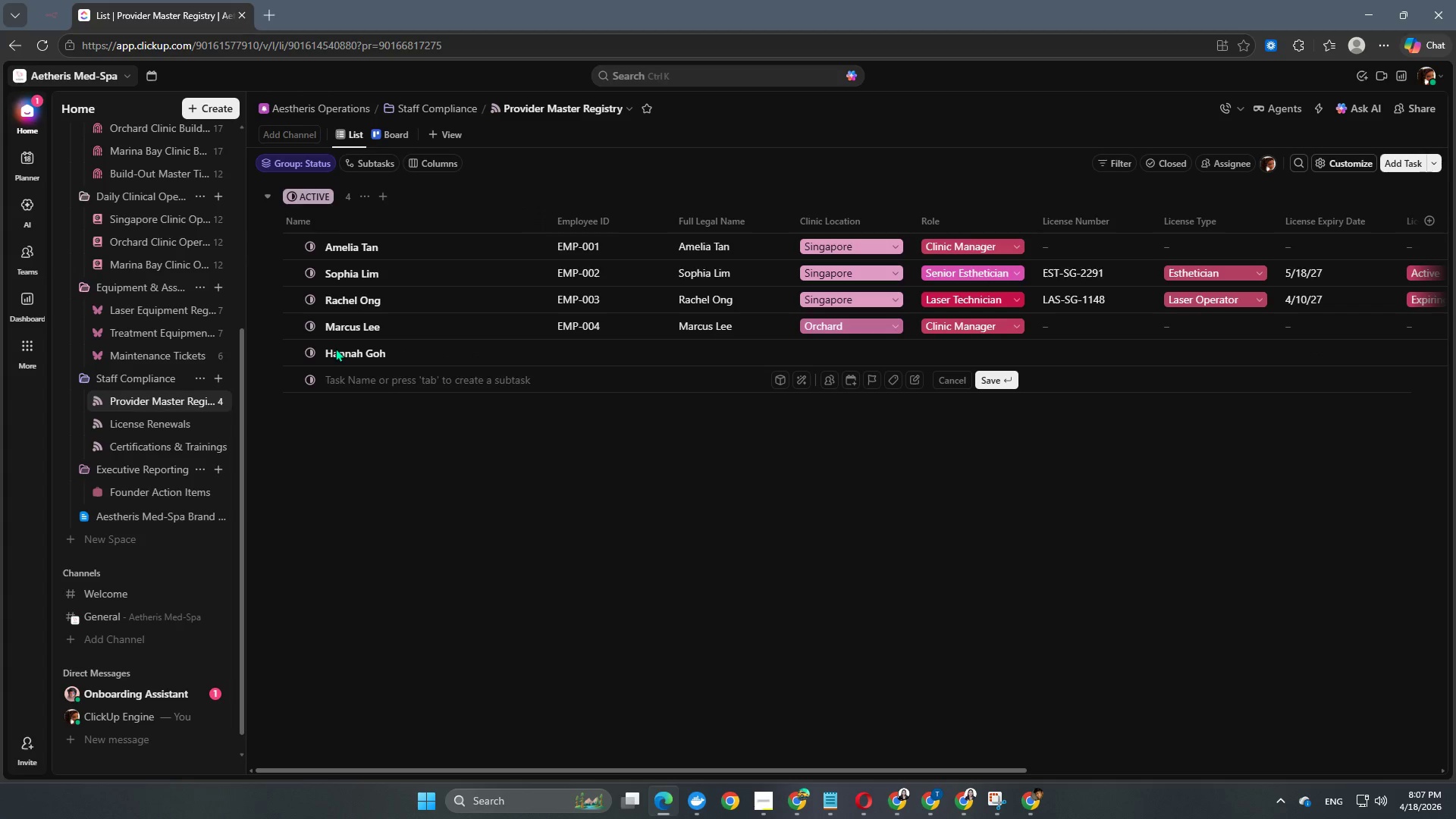 
 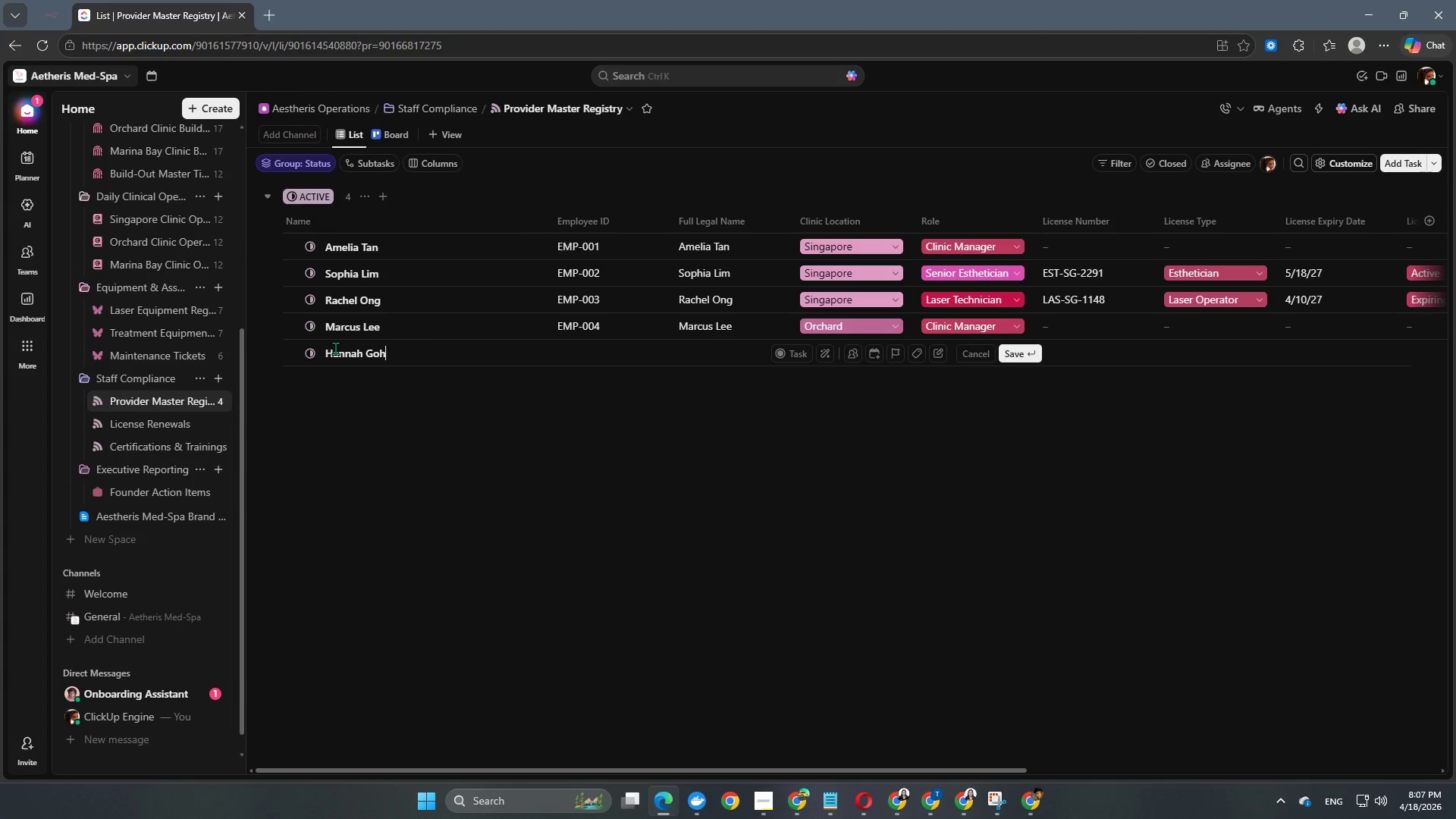 
key(Enter)
 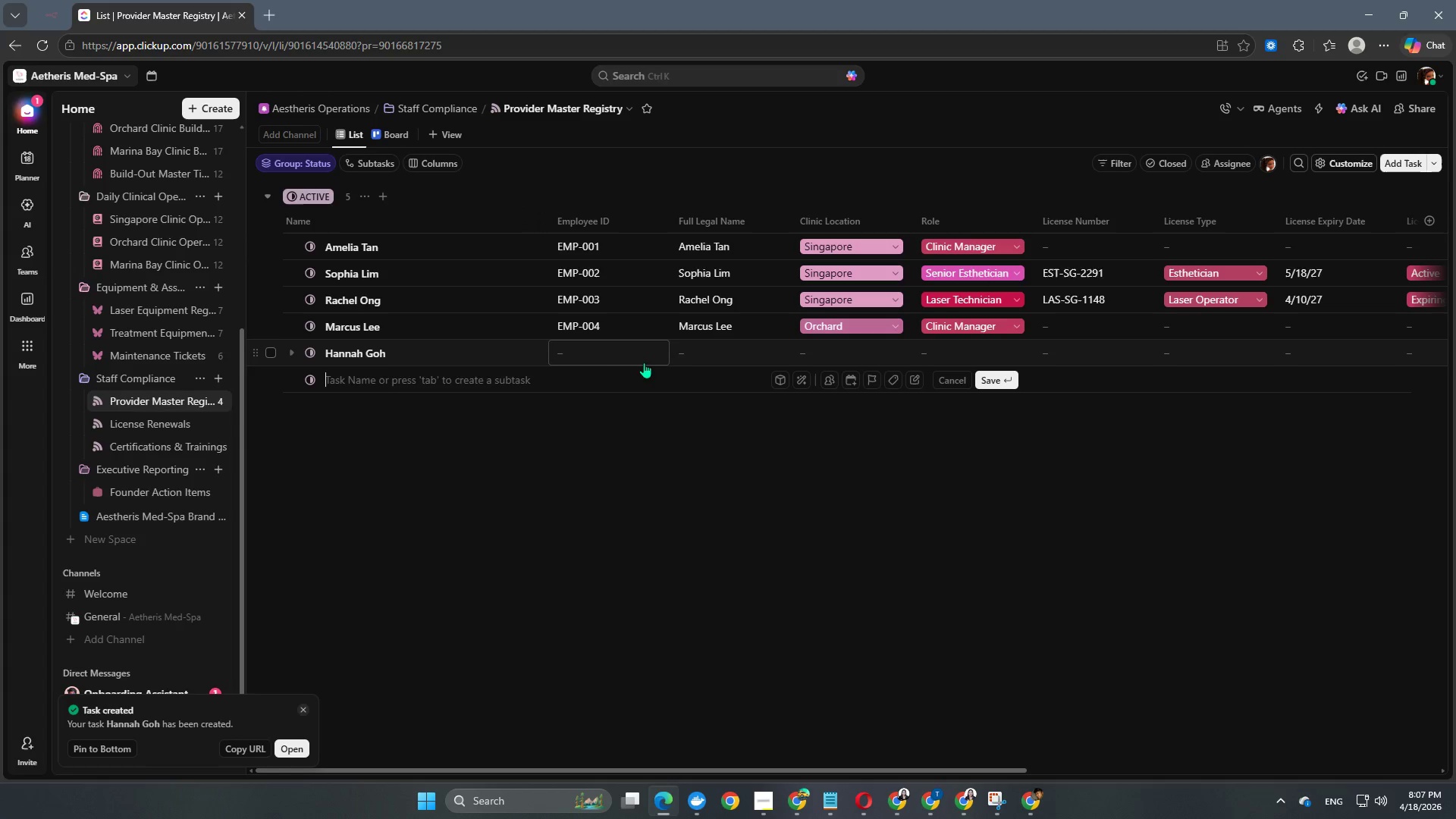 
left_click([592, 358])
 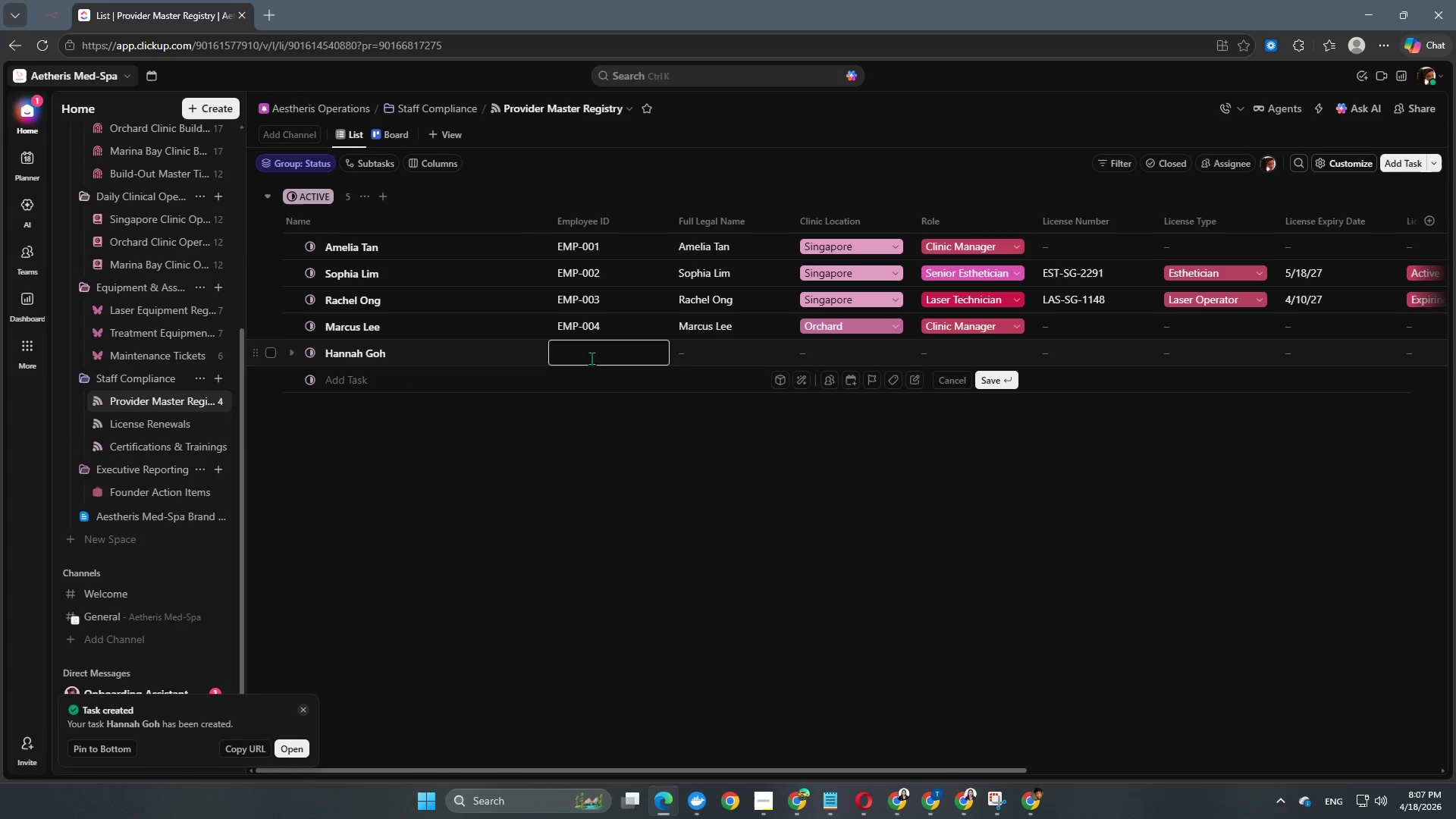 
type(EMP-006)
key(Backspace)
type(5)
key(NumpadEnter)
 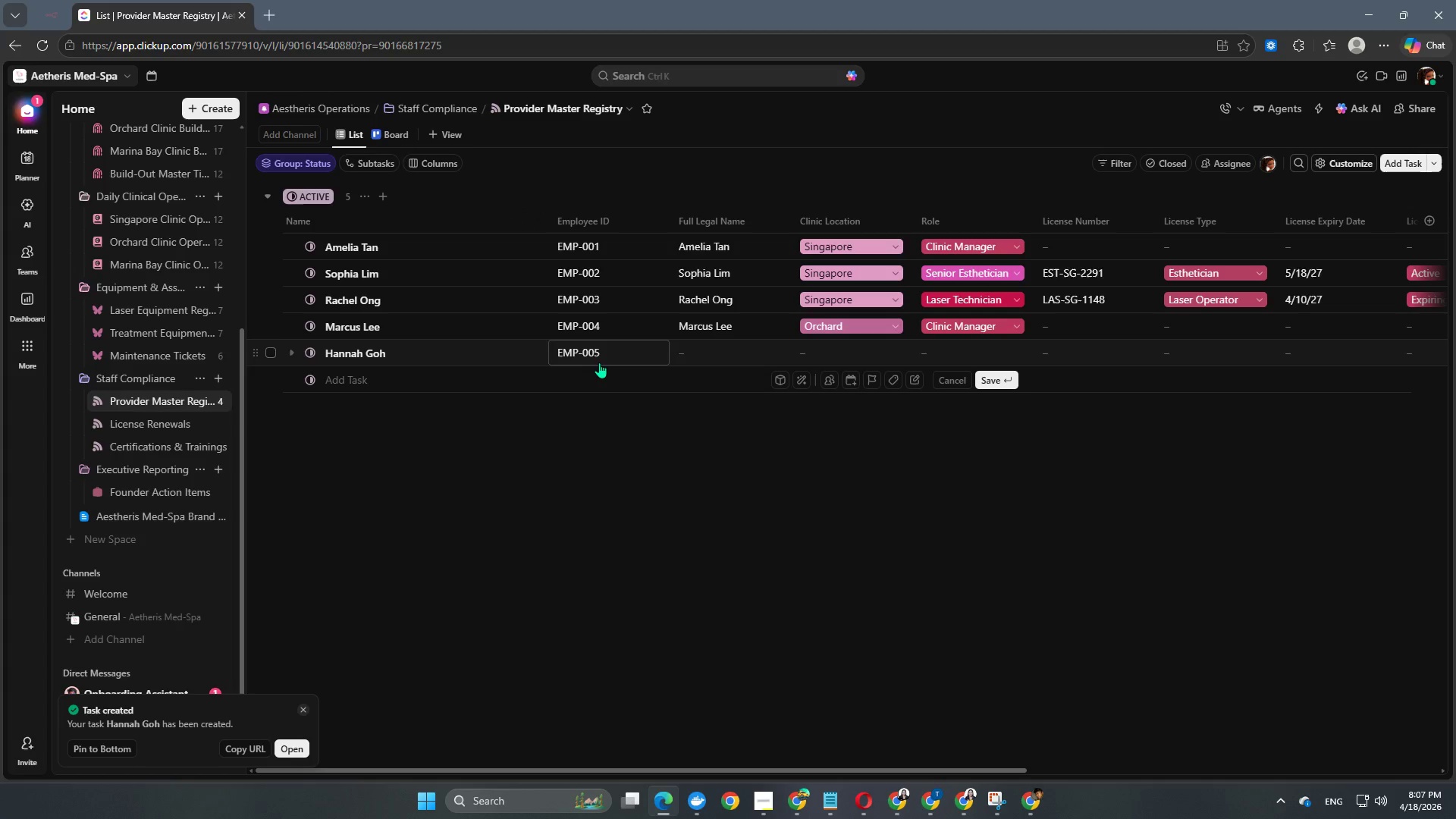 
left_click([714, 355])
 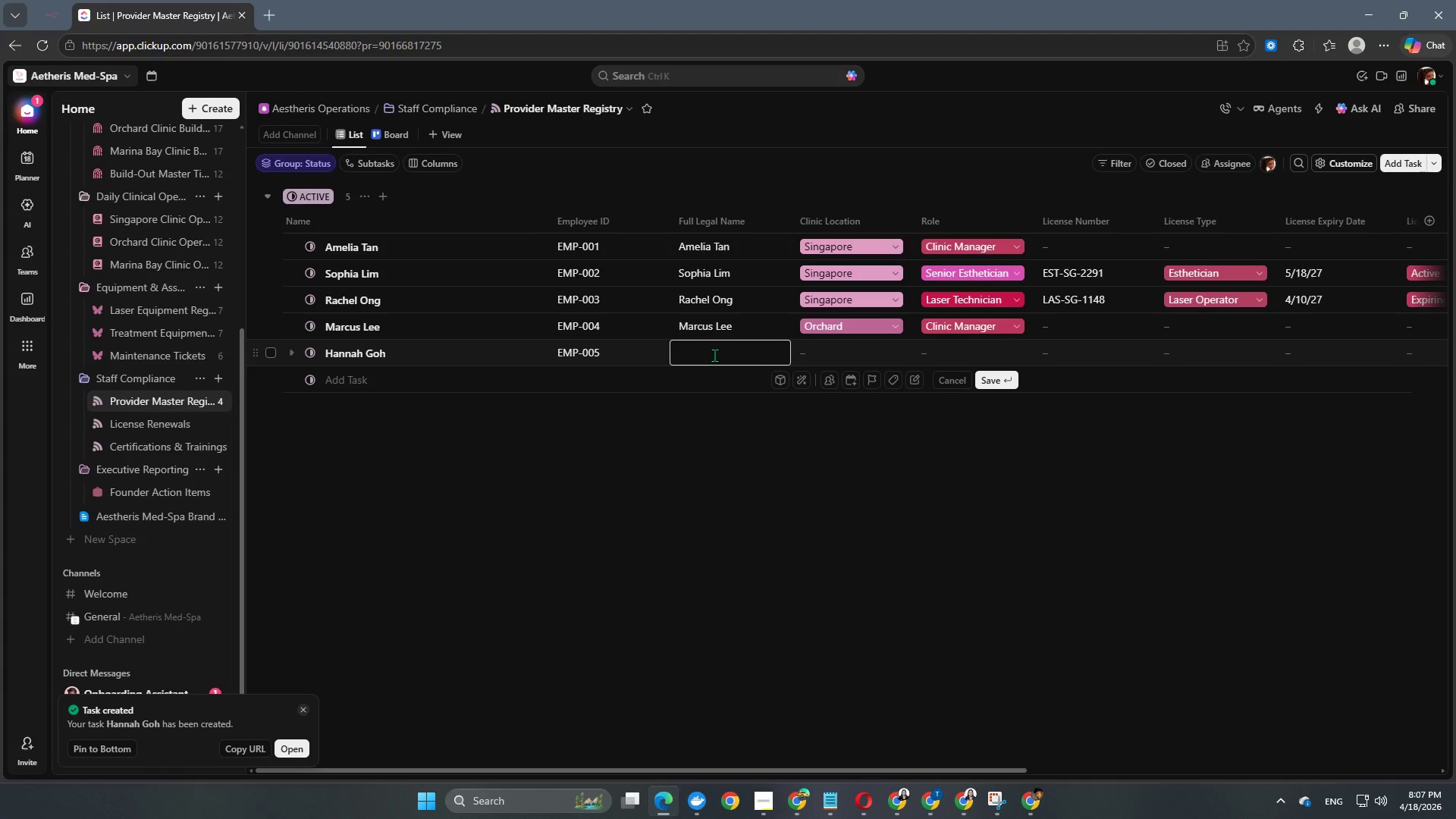 
type(Hannah Goh)
 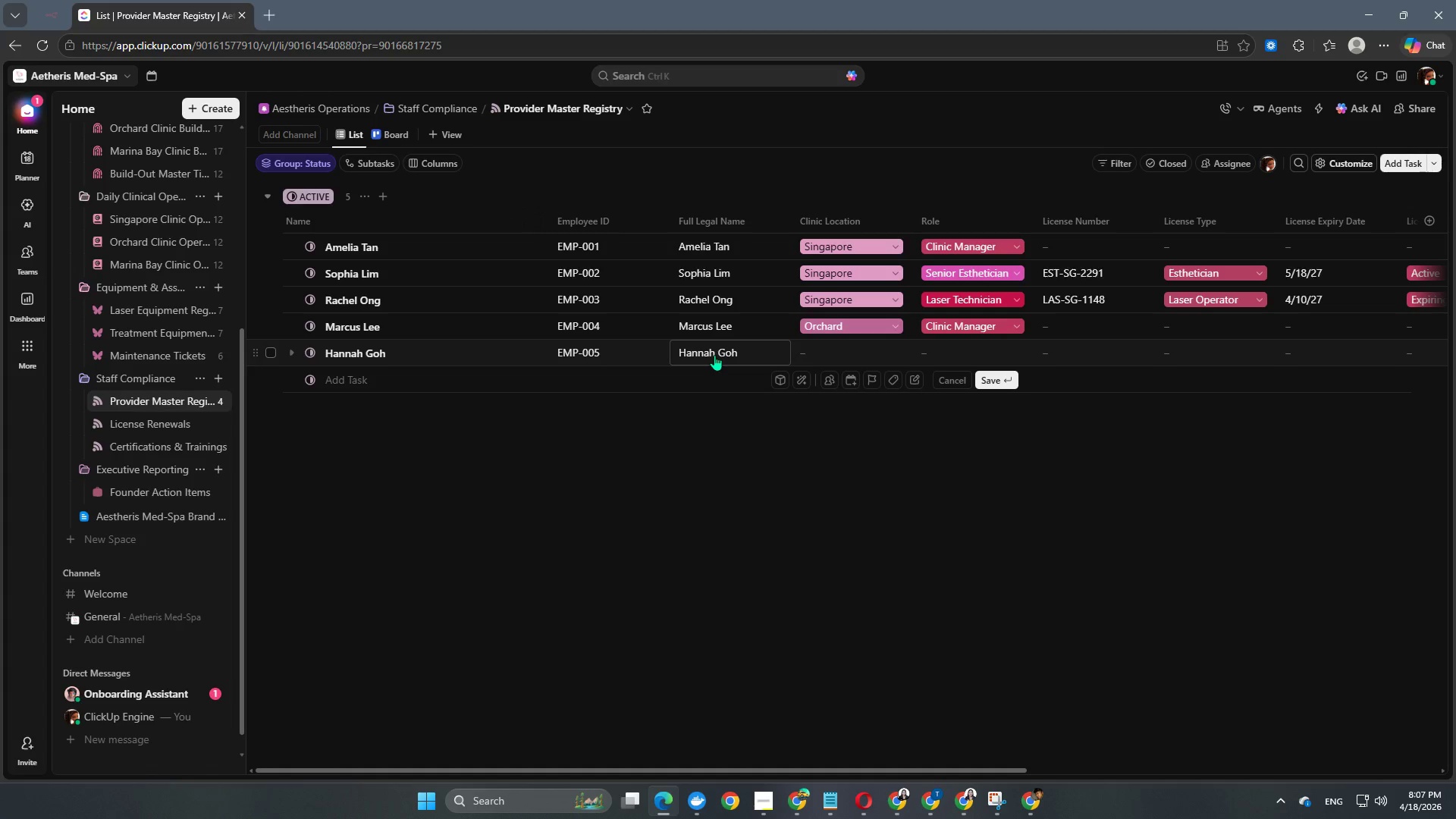 
 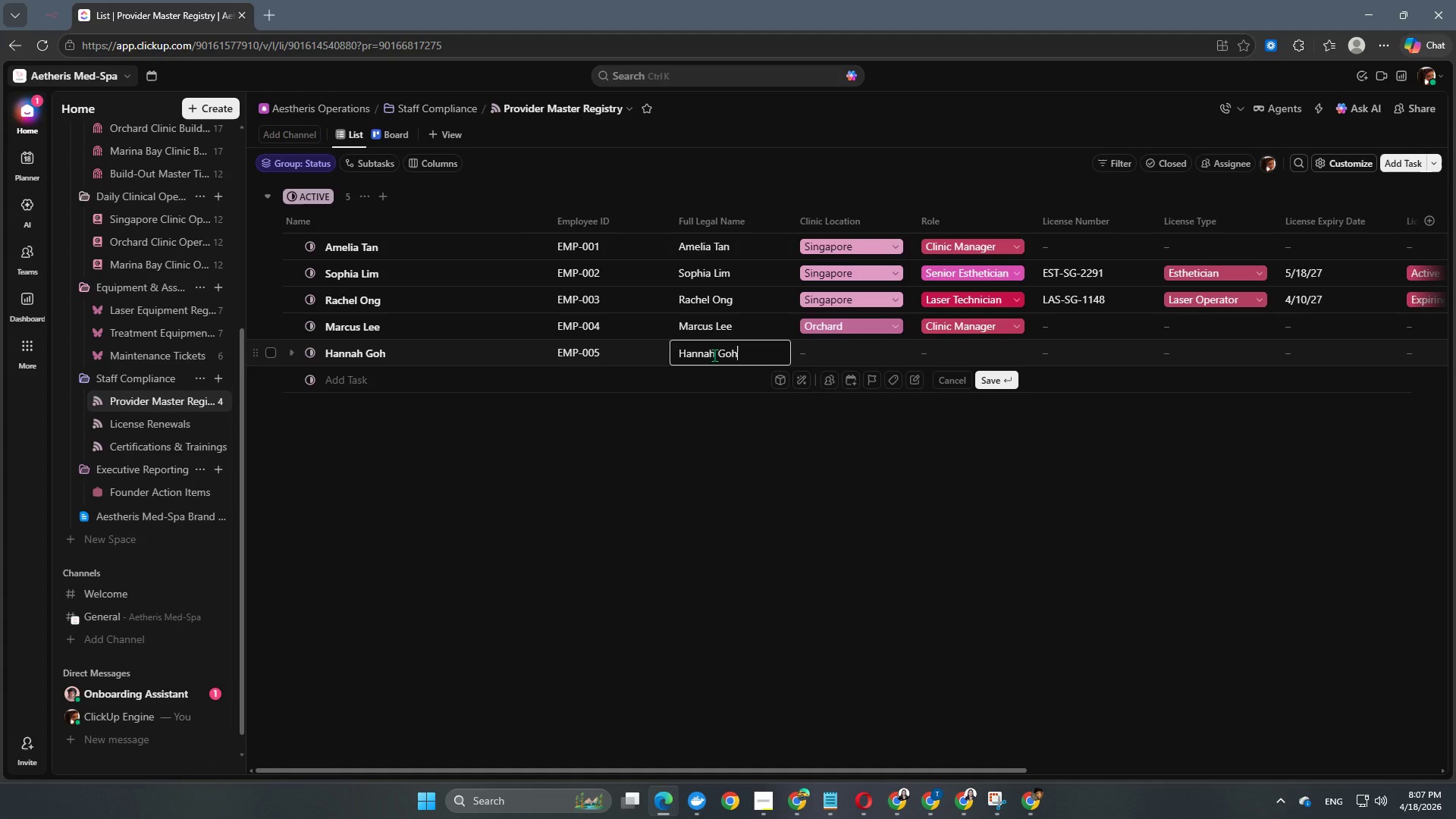 
key(Enter)
 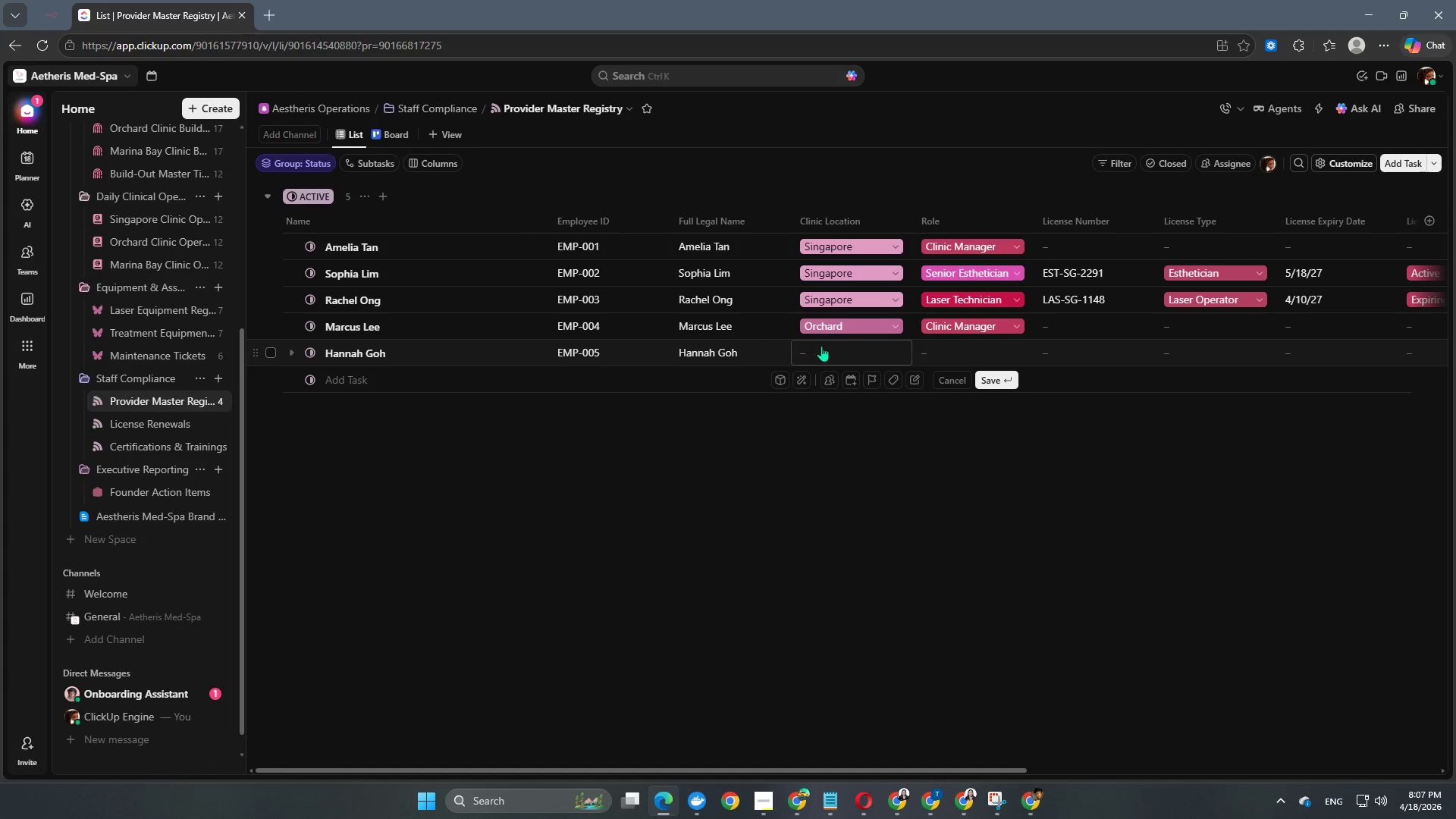 
left_click([827, 343])
 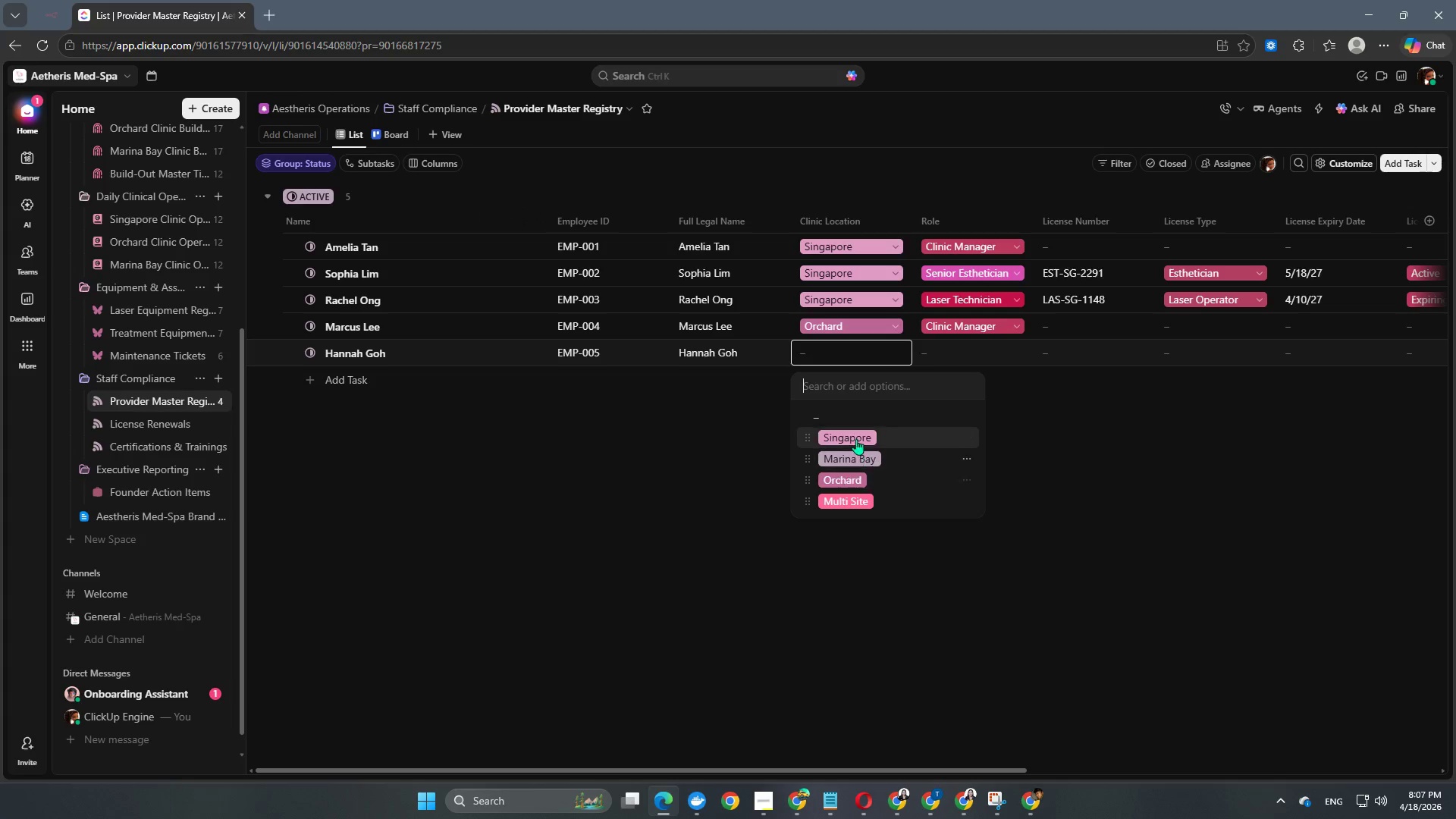 
left_click([857, 479])
 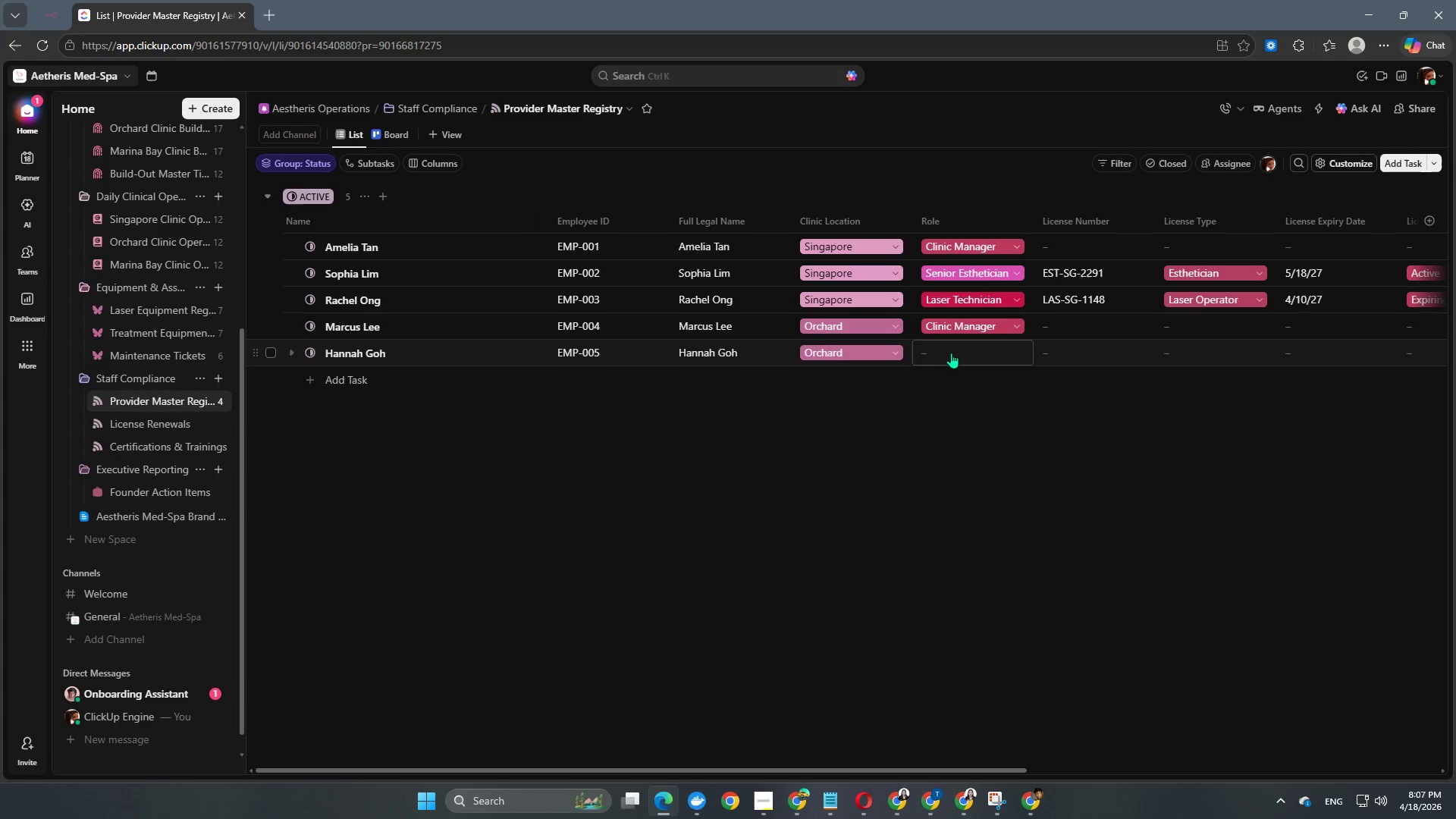 
left_click([957, 350])
 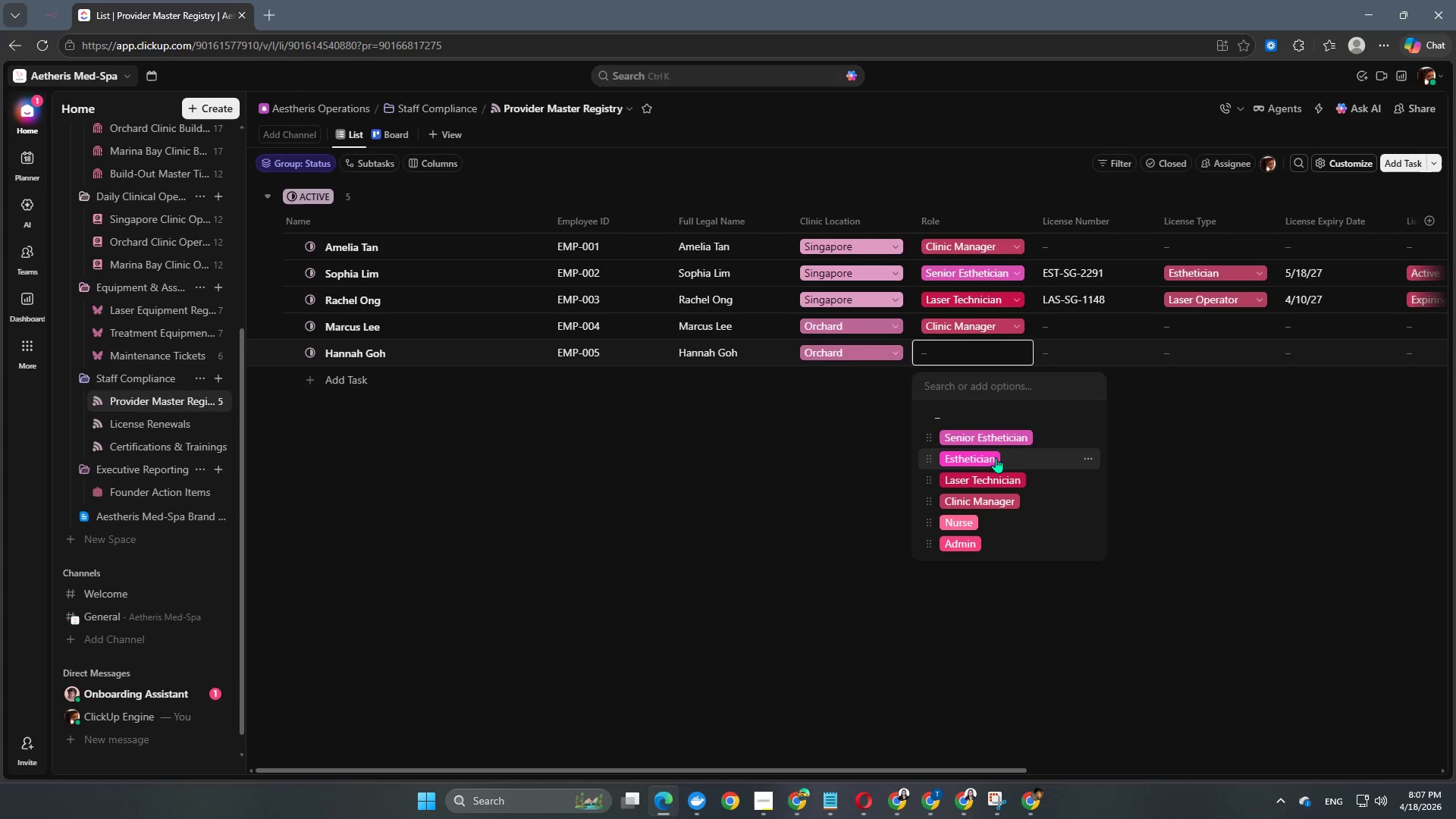 
left_click([1109, 356])
 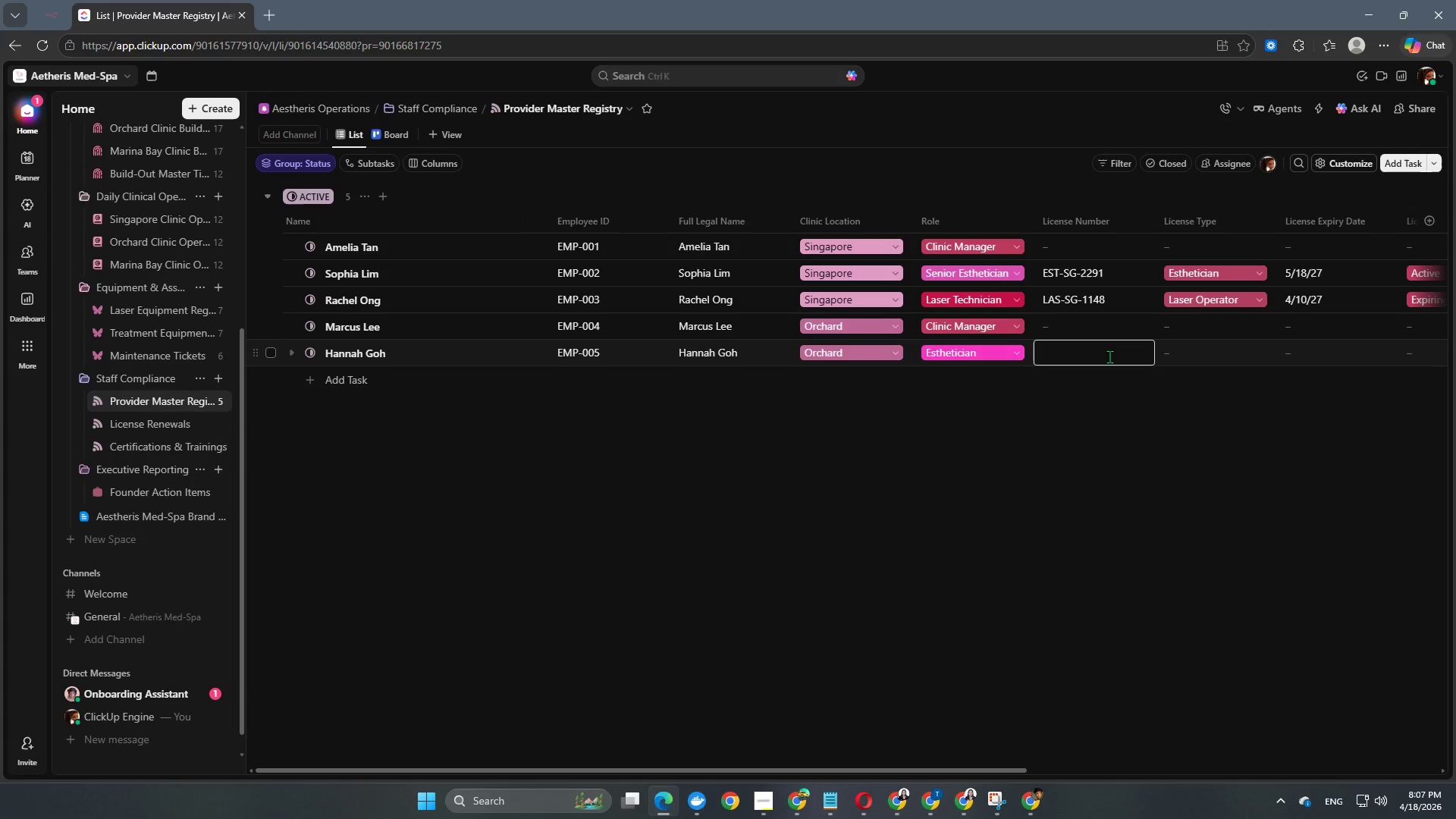 
type(EST-SG-)
 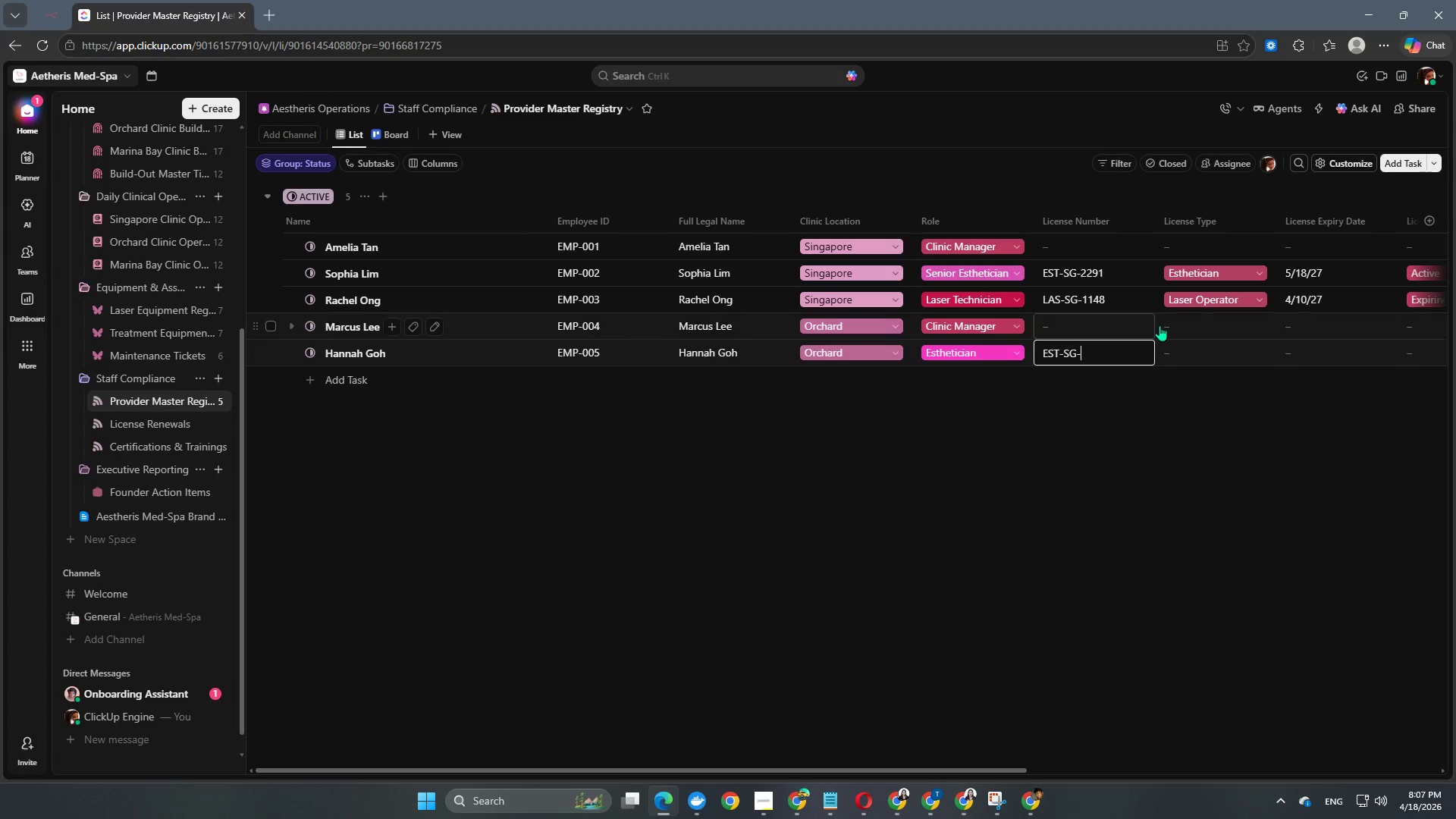 
key(Numpad3)
 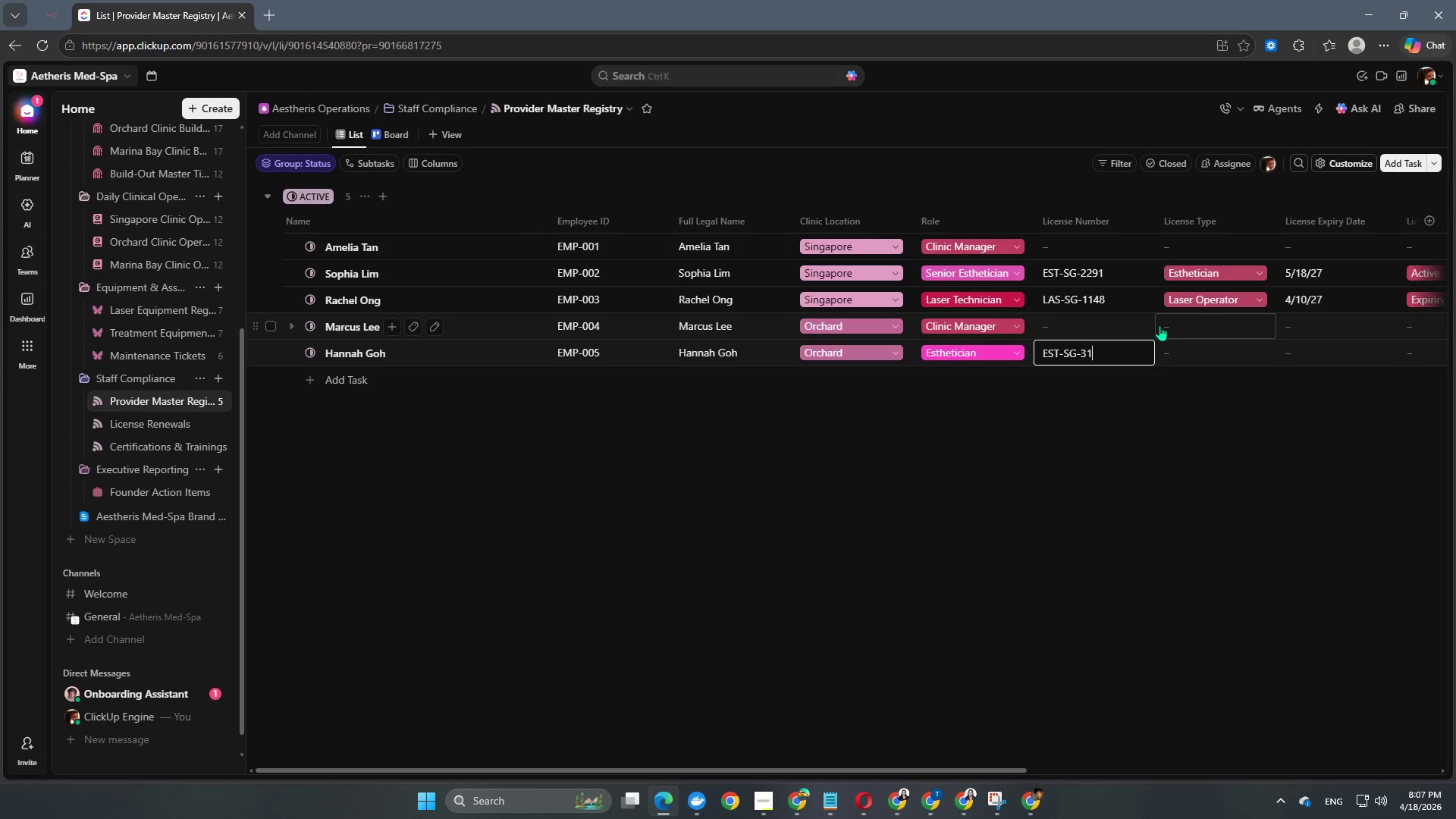 
key(Numpad1)
 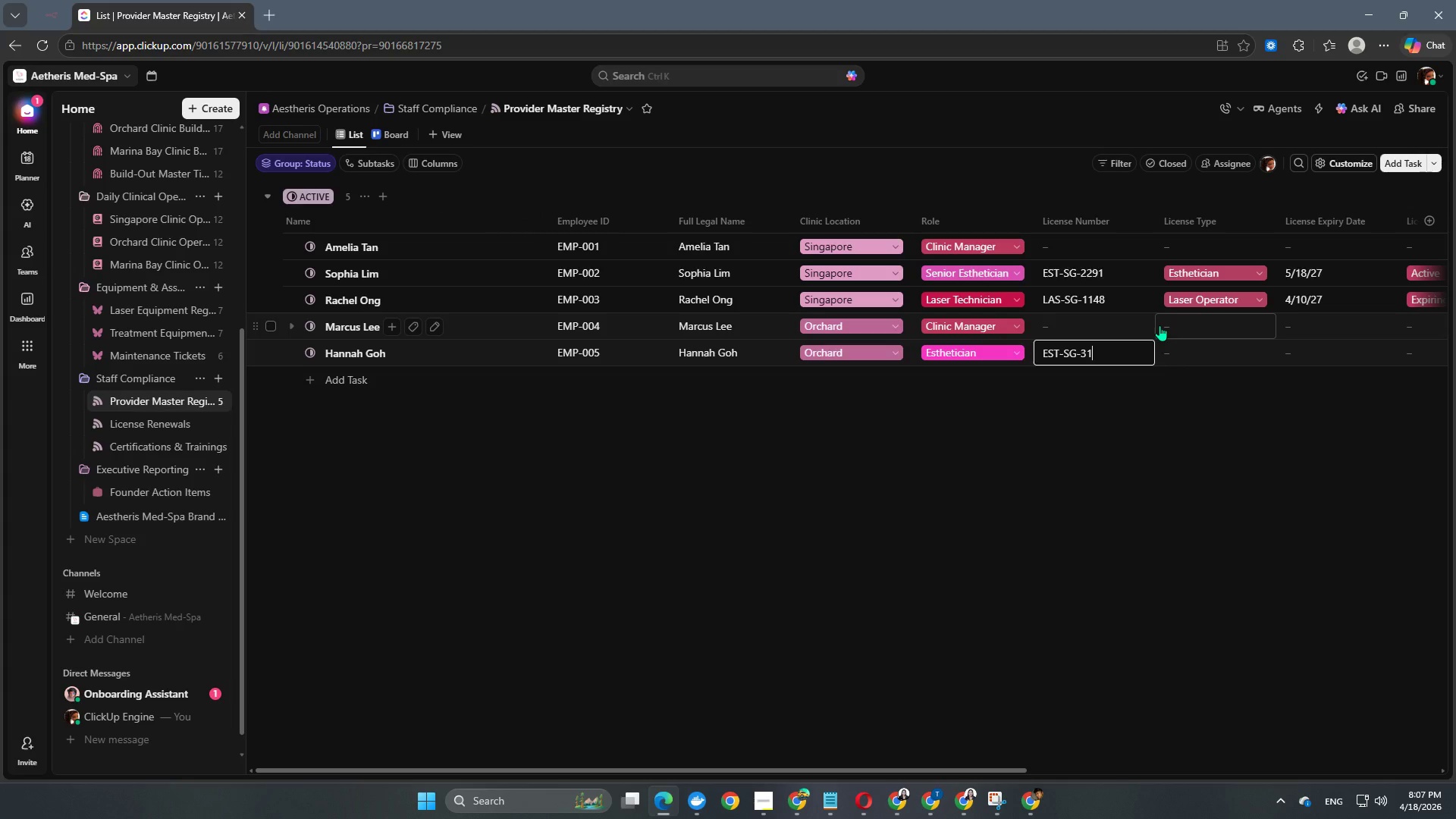 
key(Numpad1)
 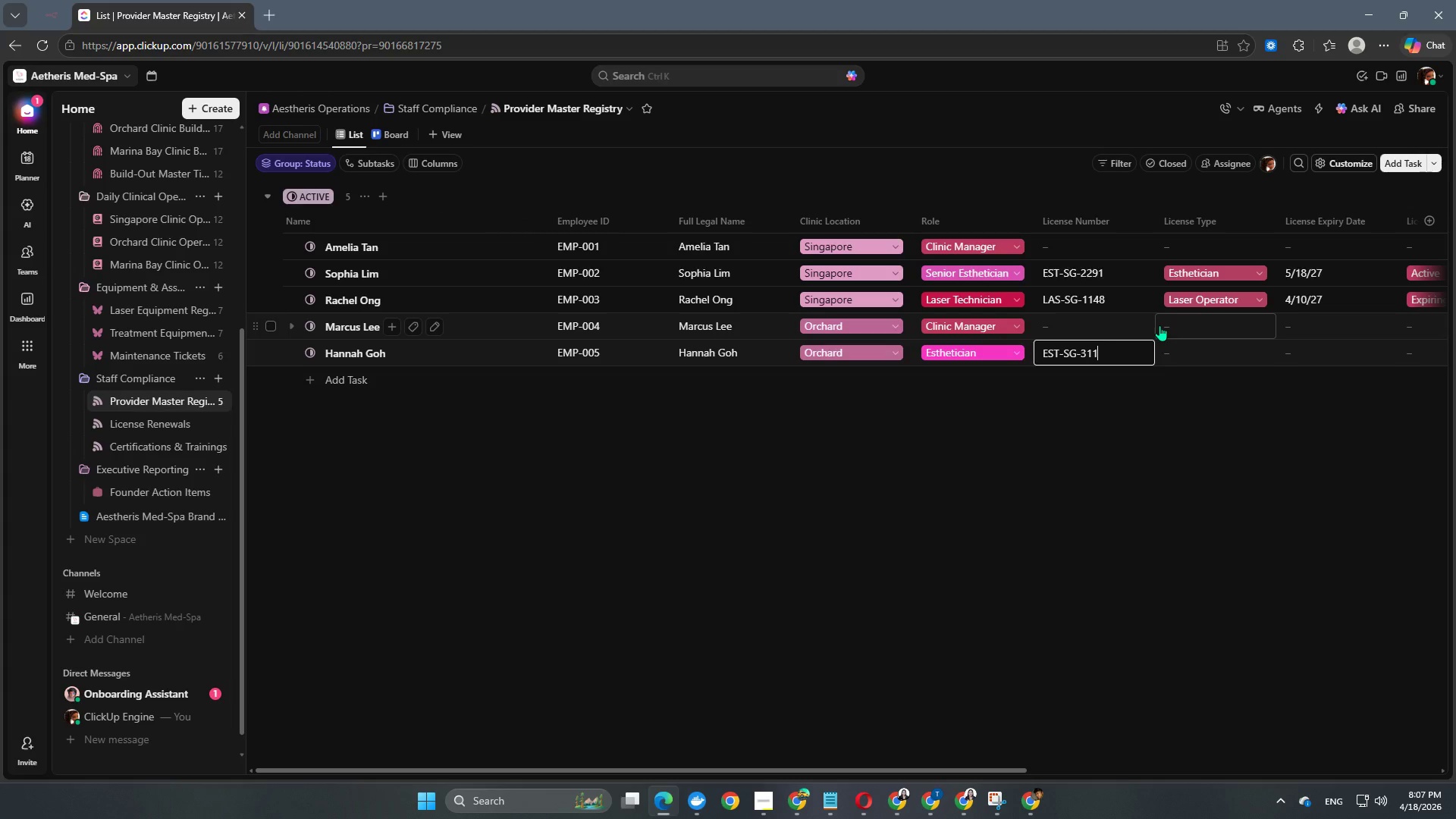 
key(Numpad4)
 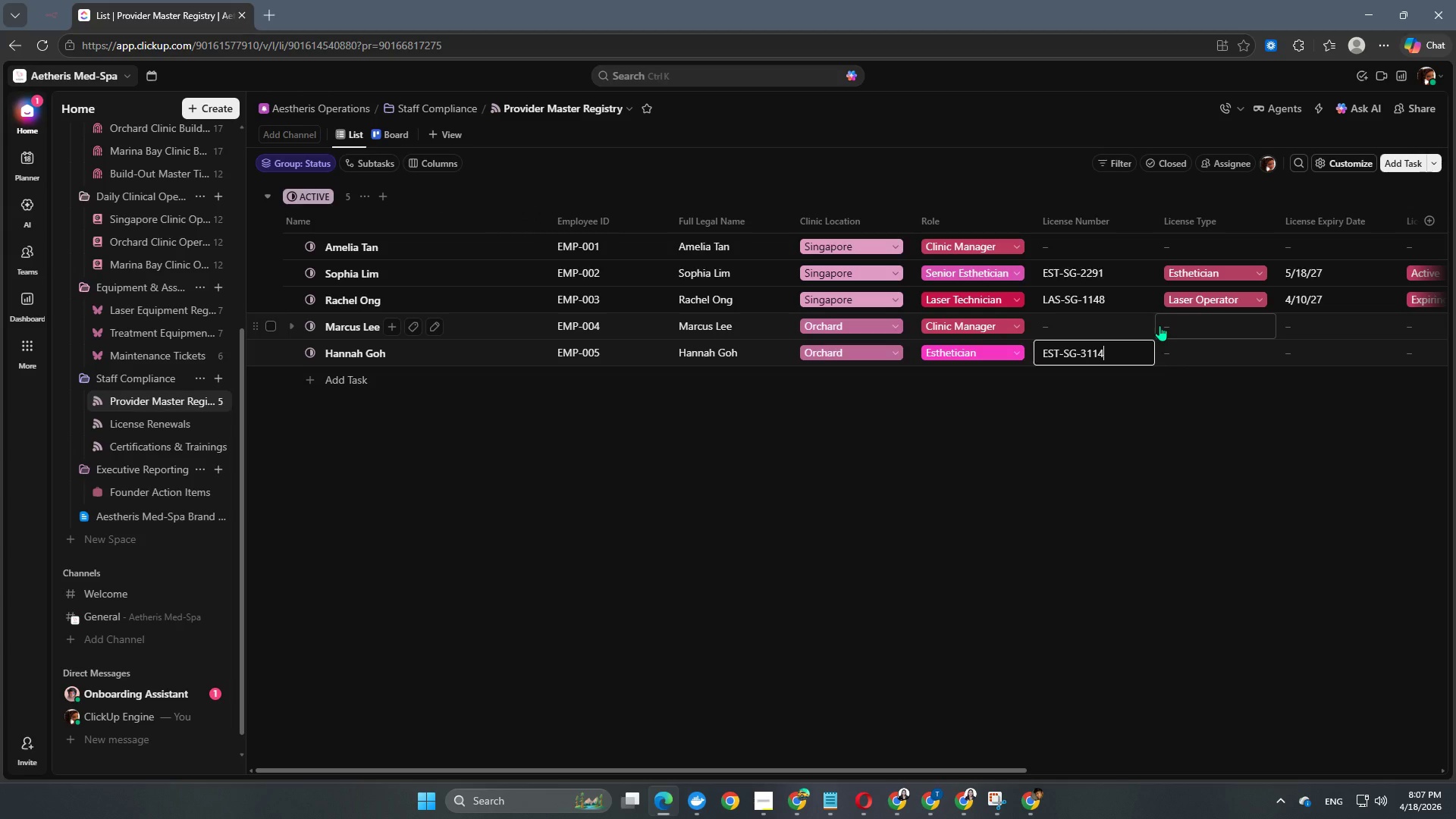 
key(NumpadEnter)
 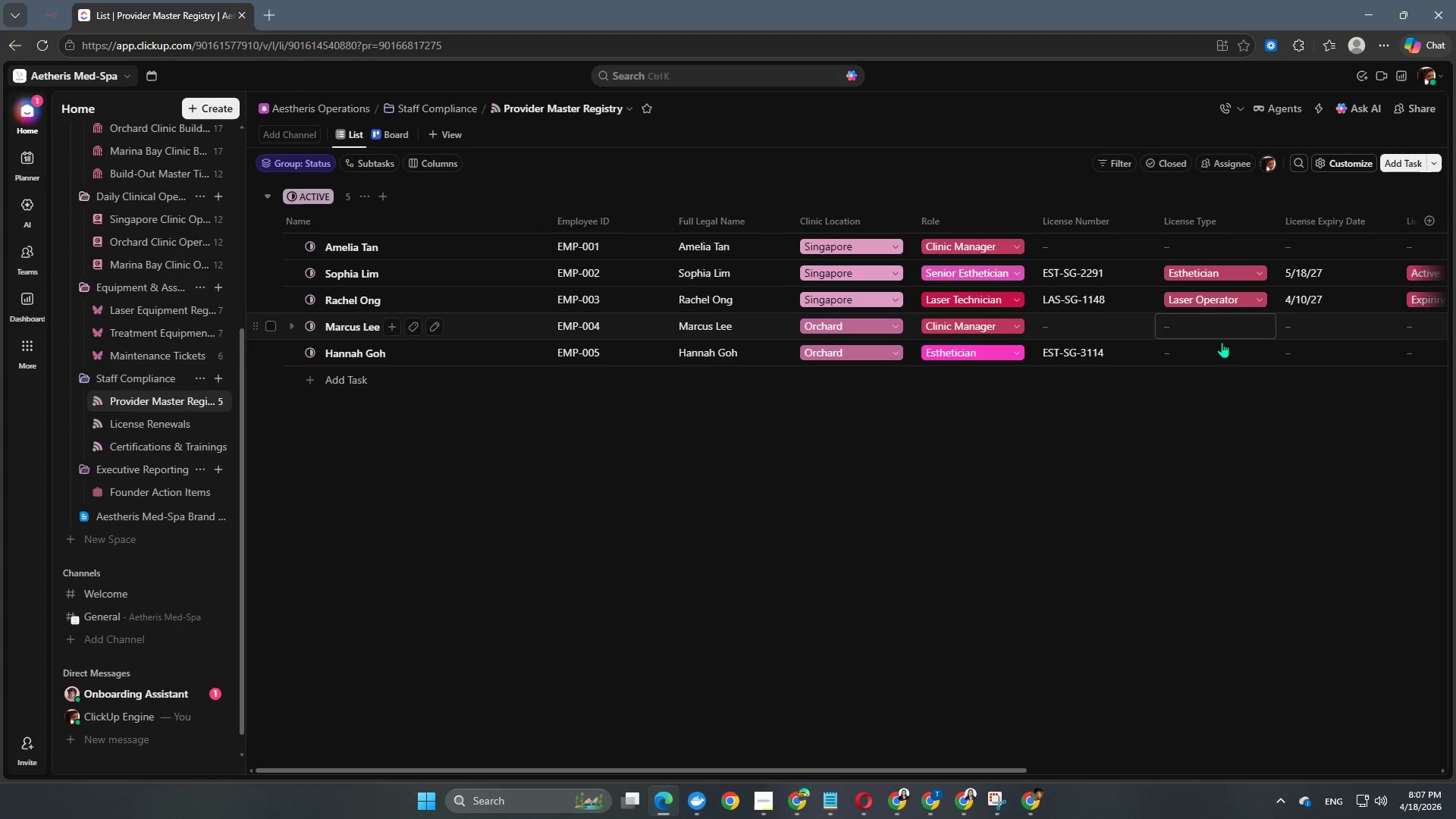 
left_click([1223, 353])
 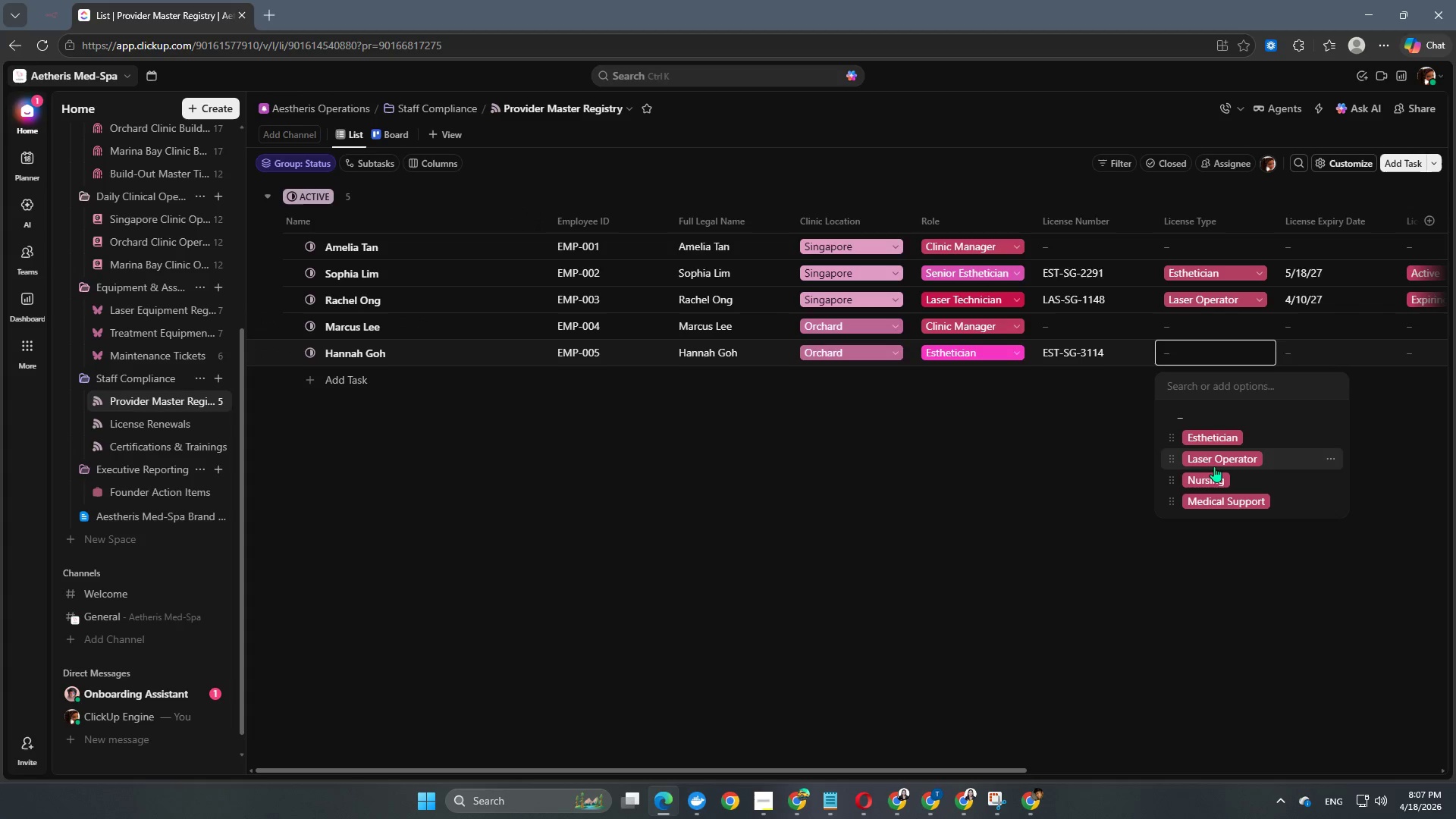 
left_click([1234, 432])
 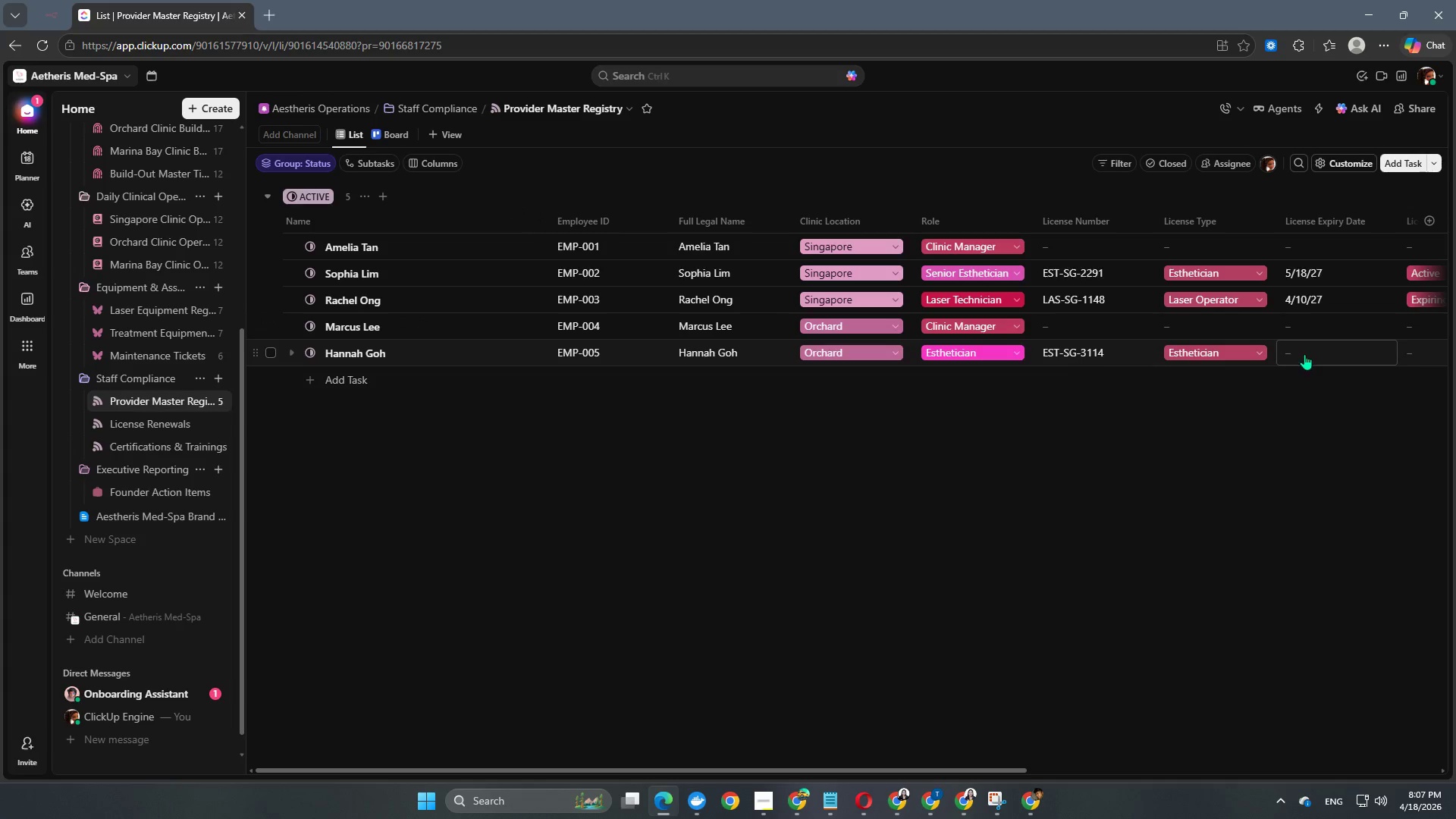 
left_click([1311, 349])
 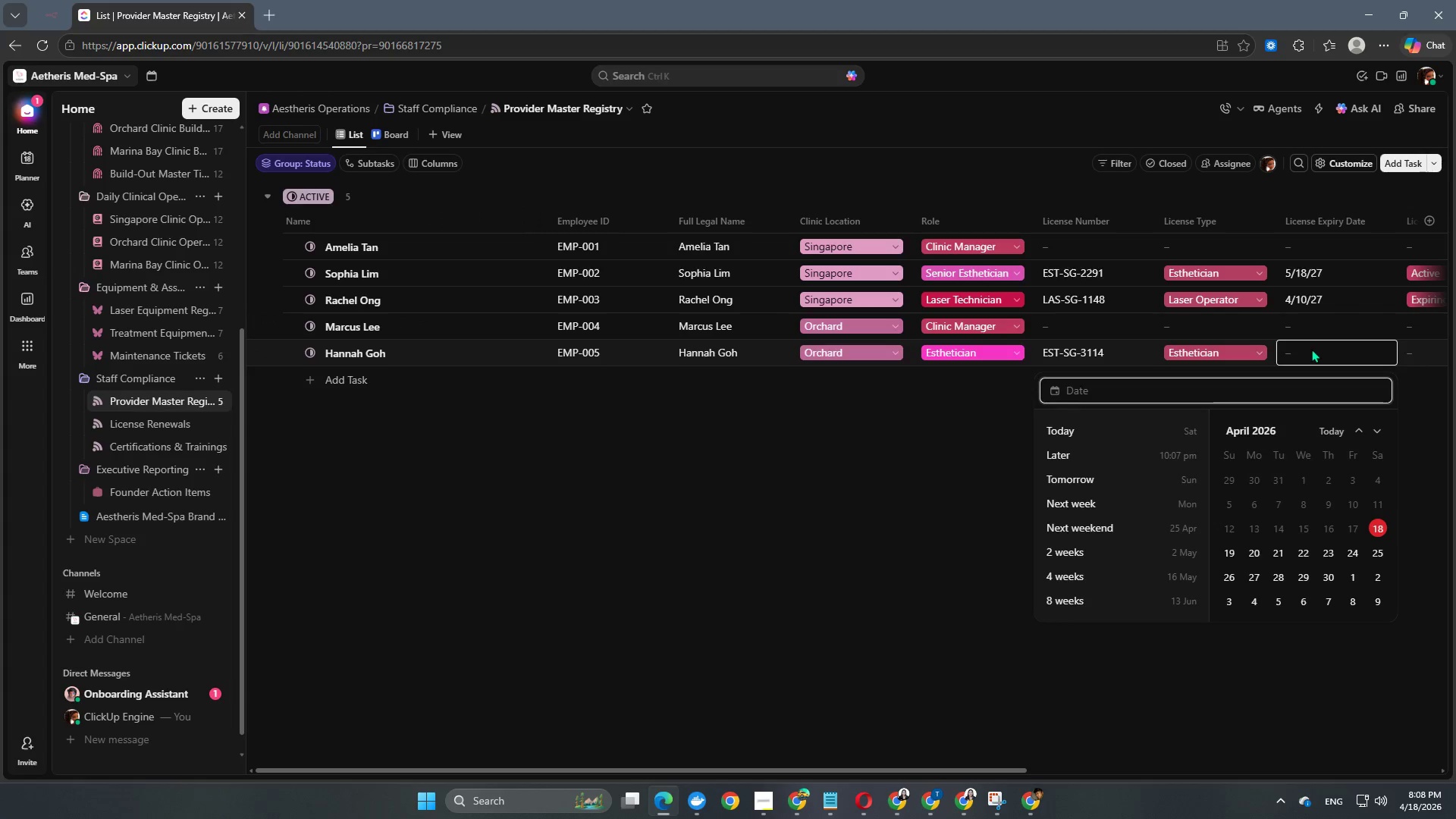 
key(Numpad2)
 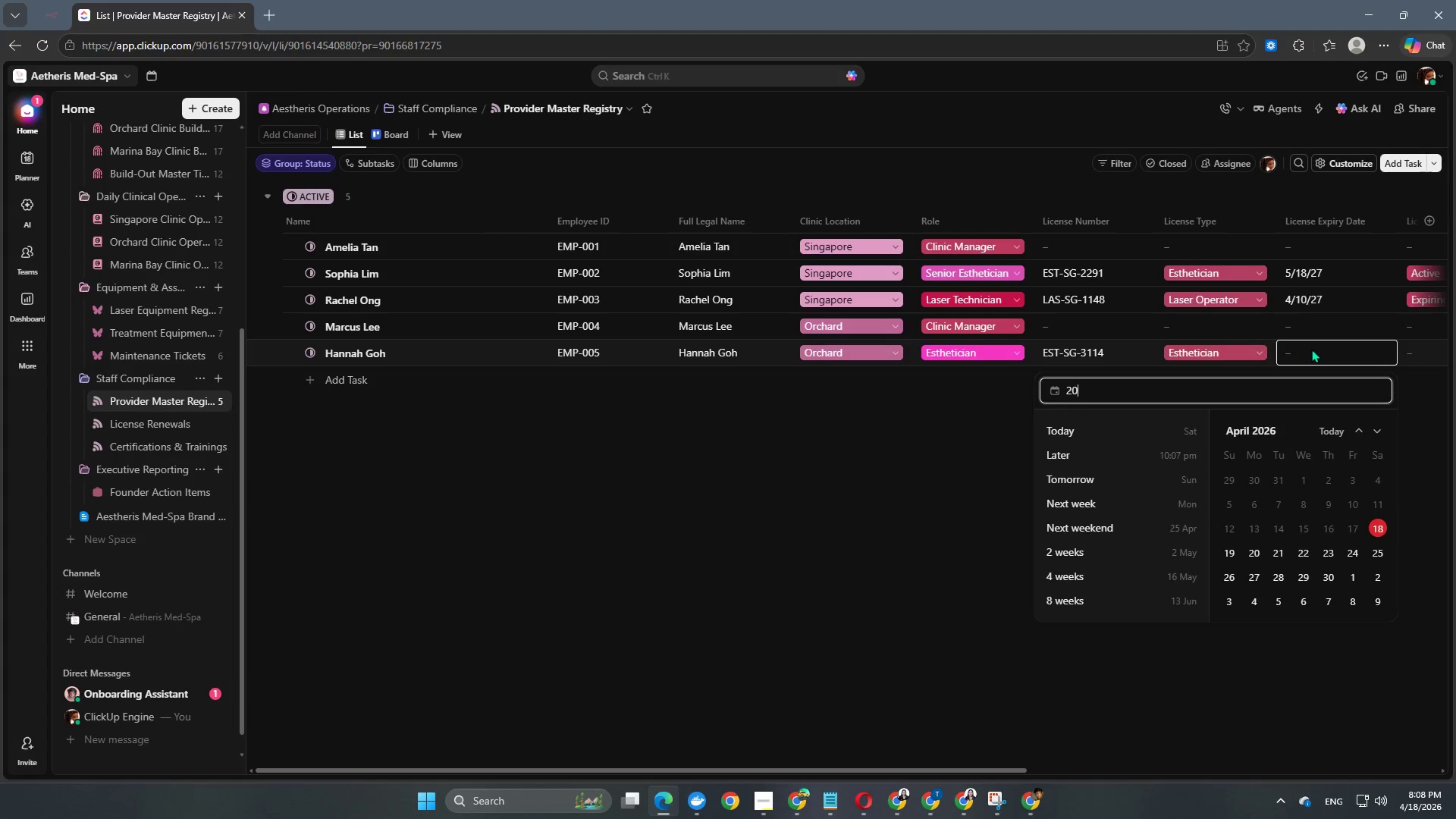 
key(Numpad0)
 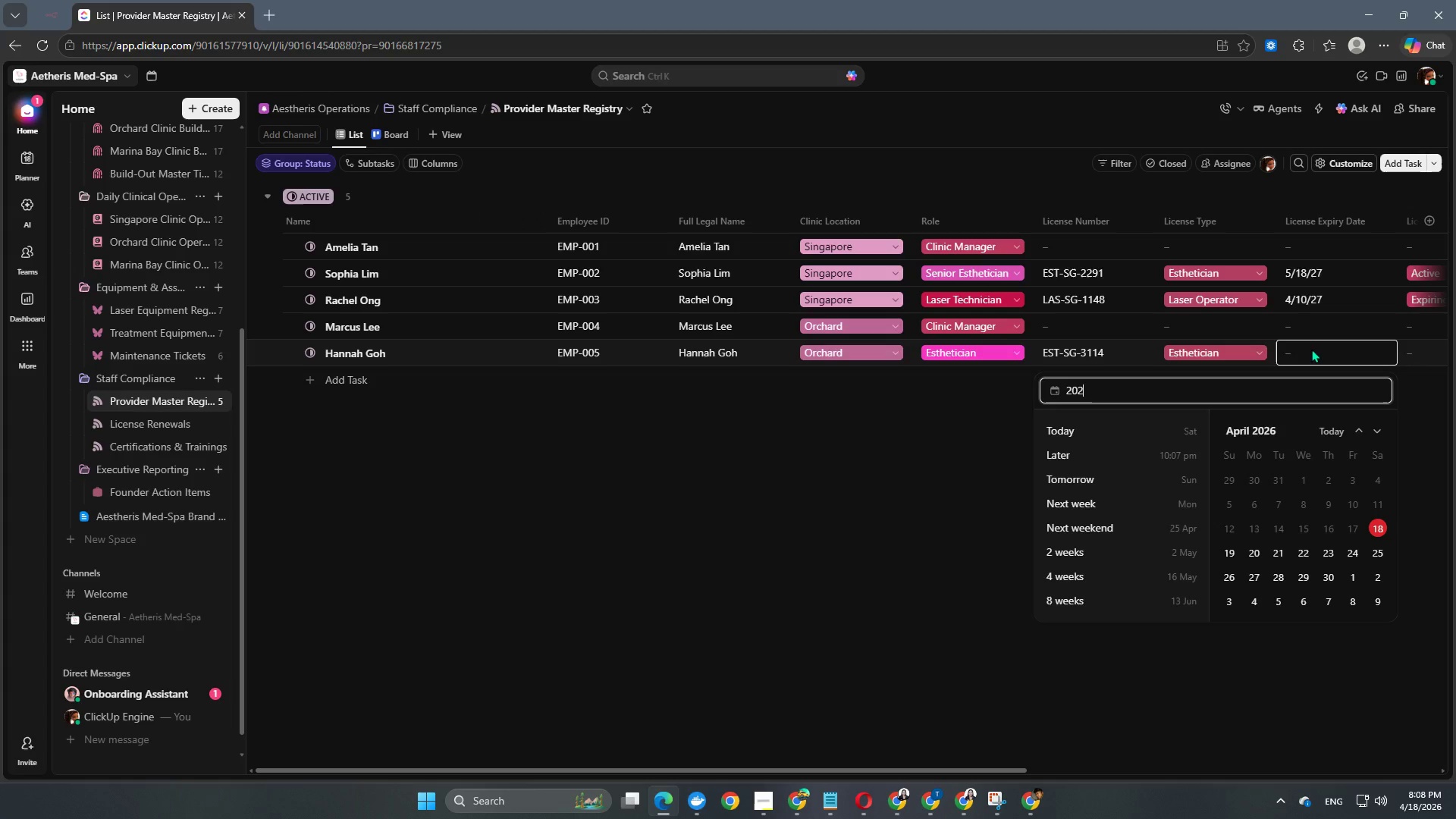 
key(Numpad2)
 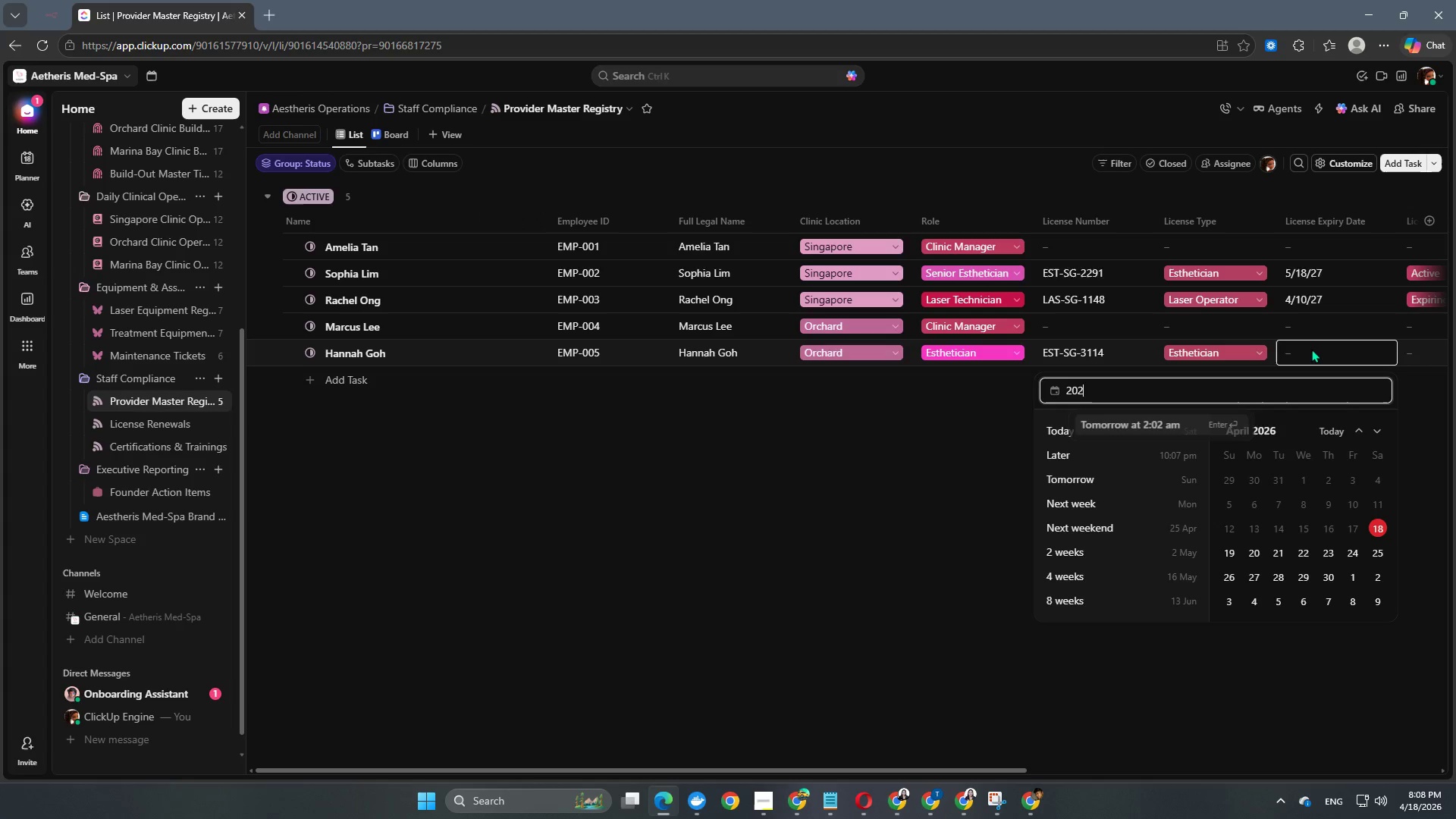 
key(Numpad7)
 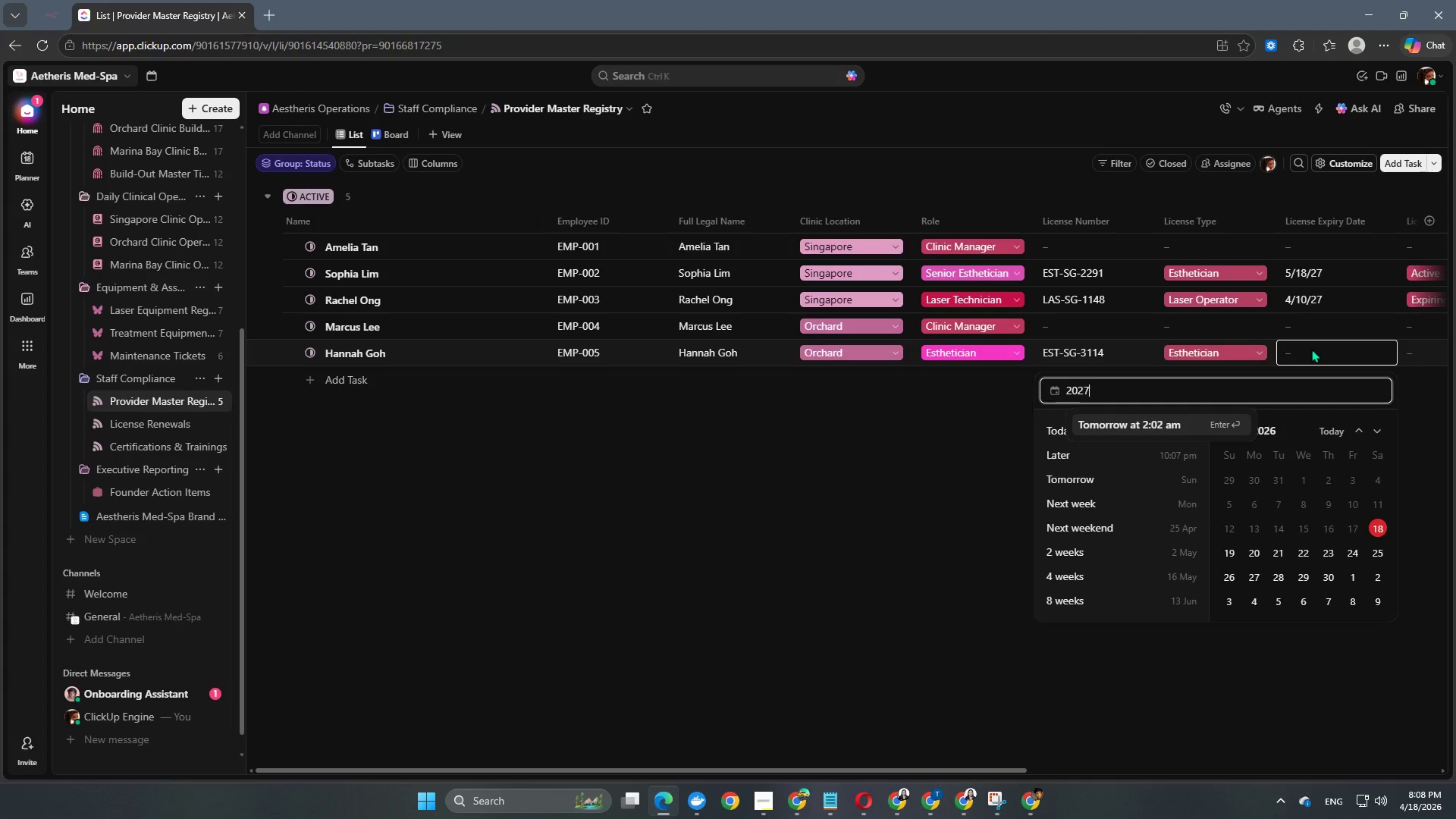 
key(NumpadSubtract)
 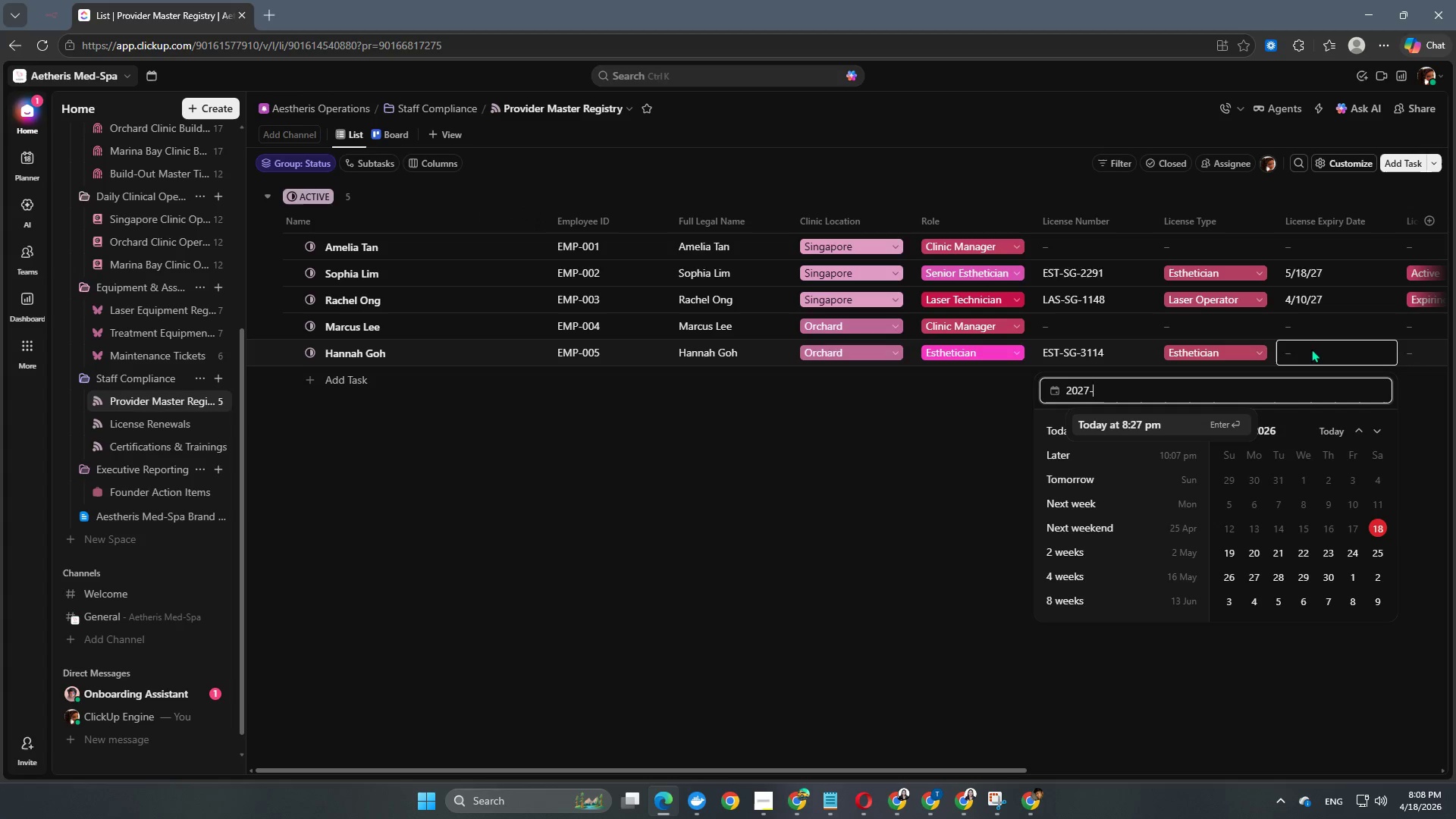 
key(Numpad0)
 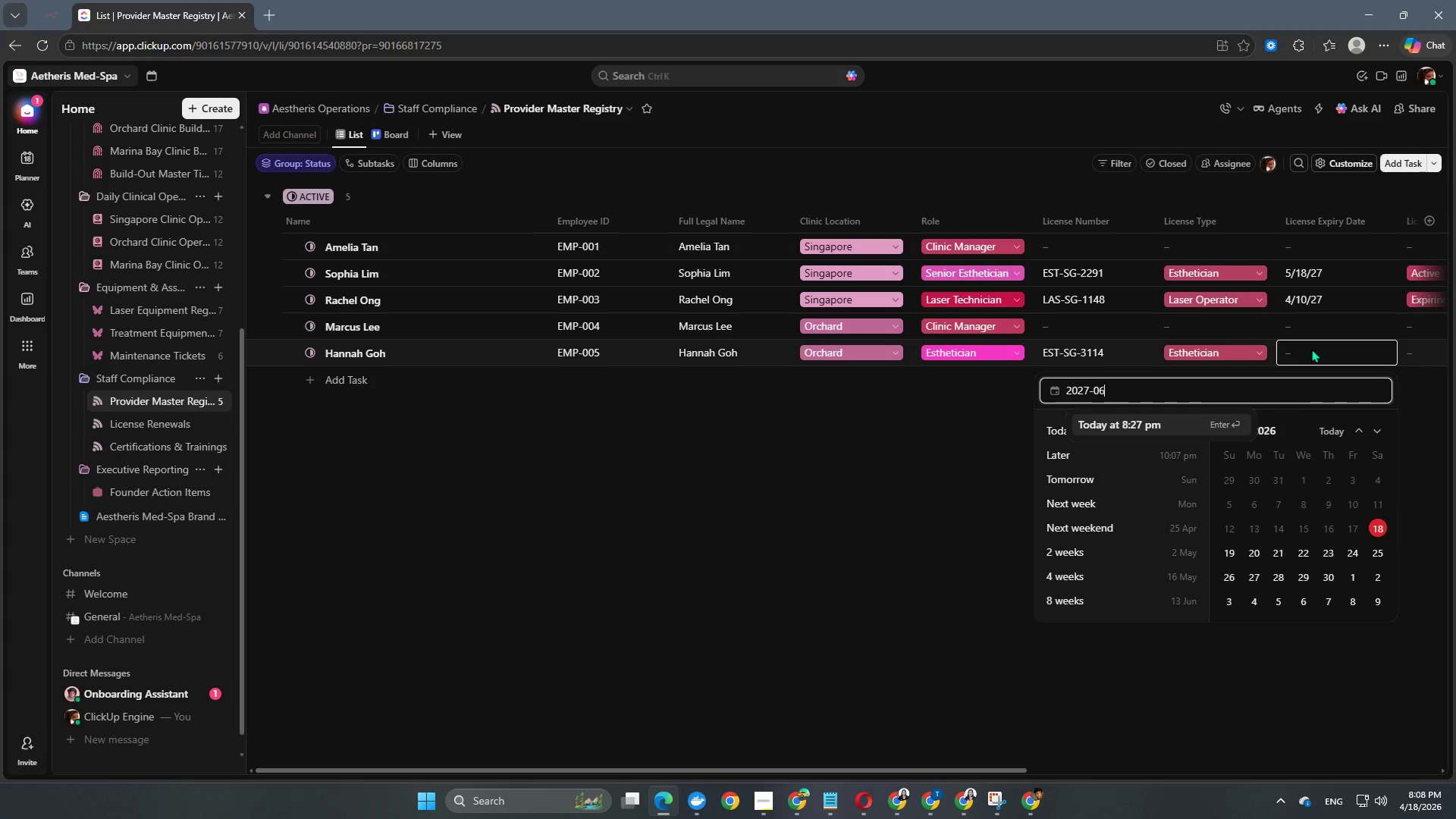 
key(Numpad6)
 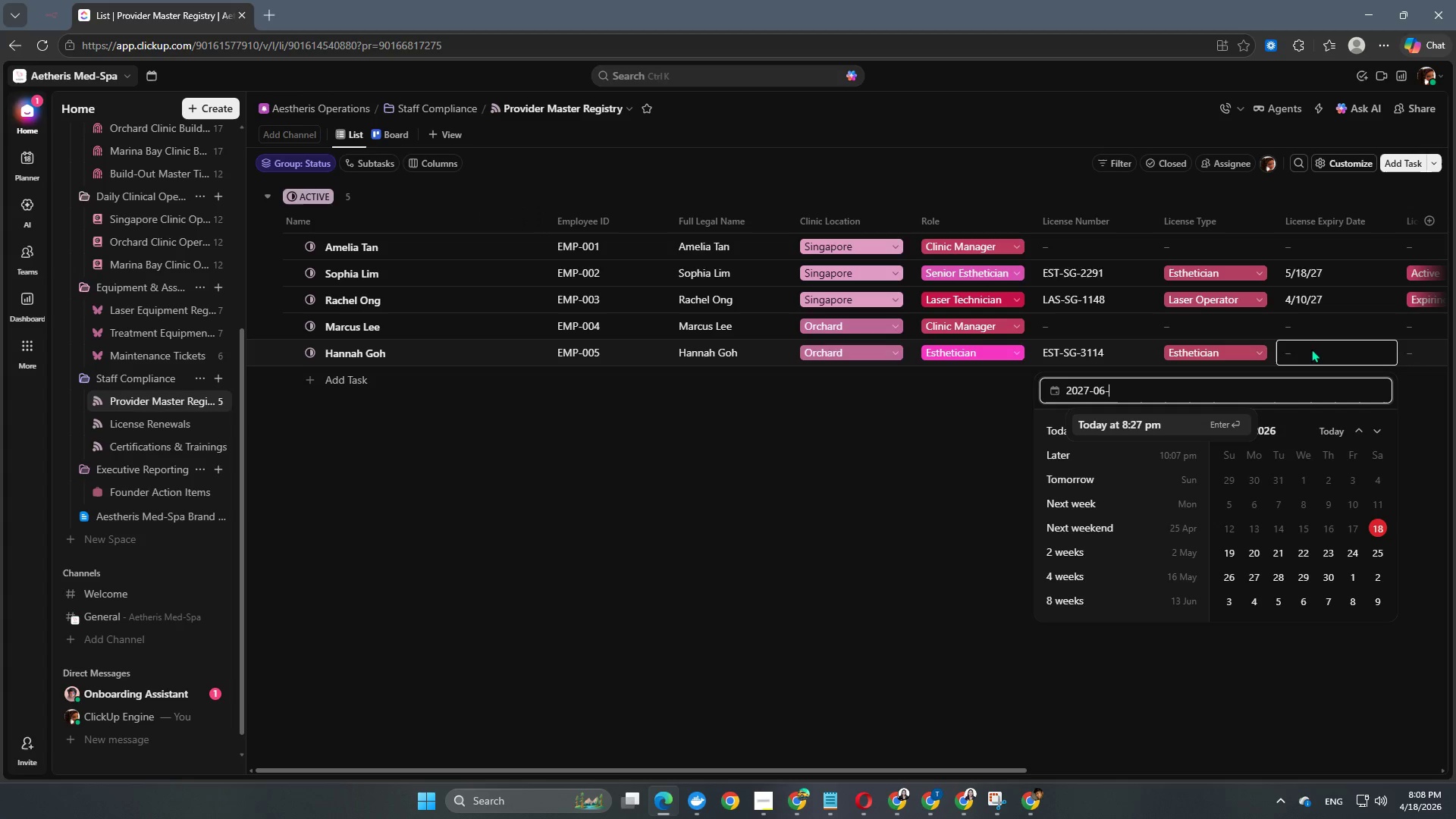 
key(NumpadSubtract)
 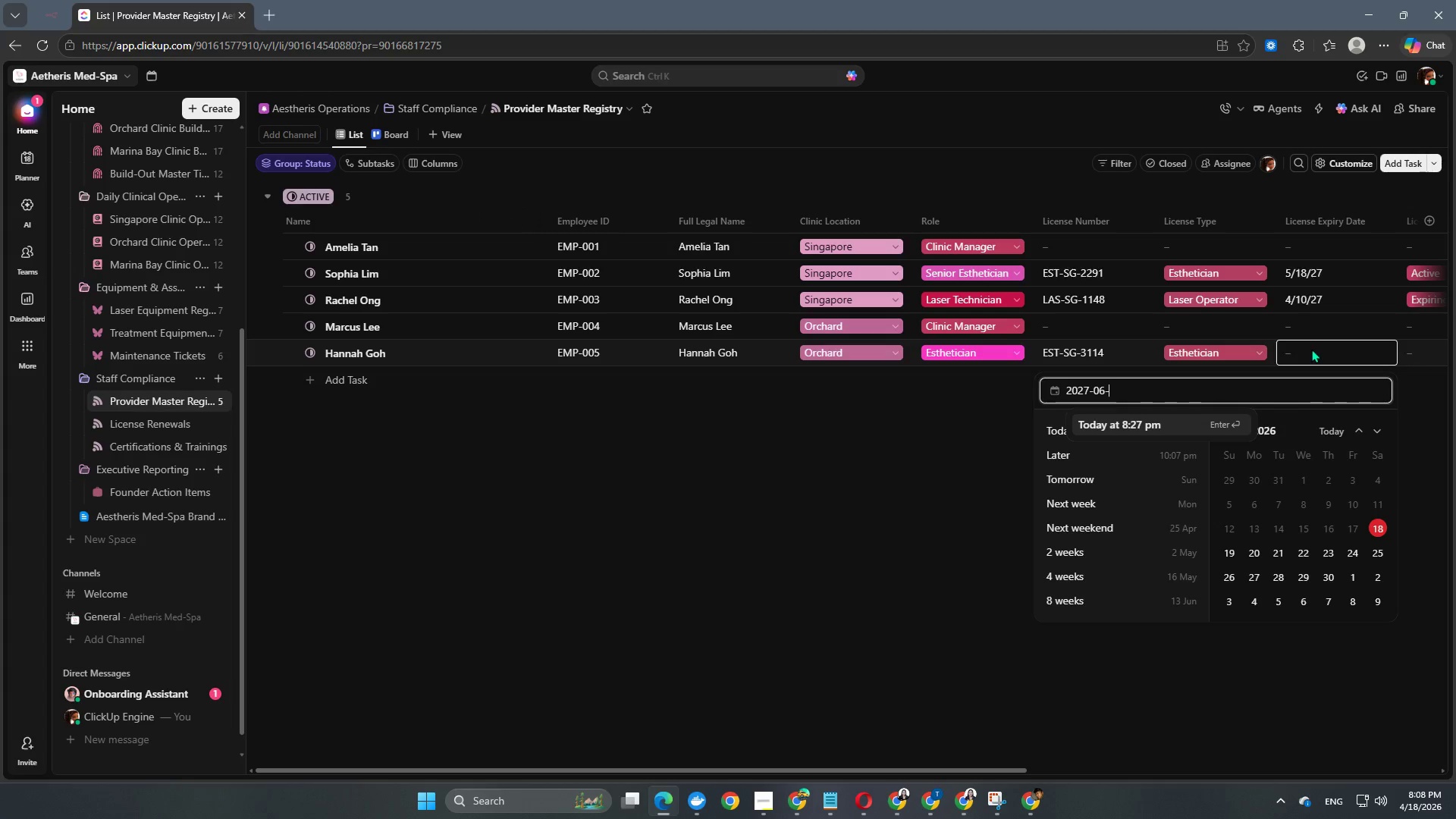 
key(Numpad2)
 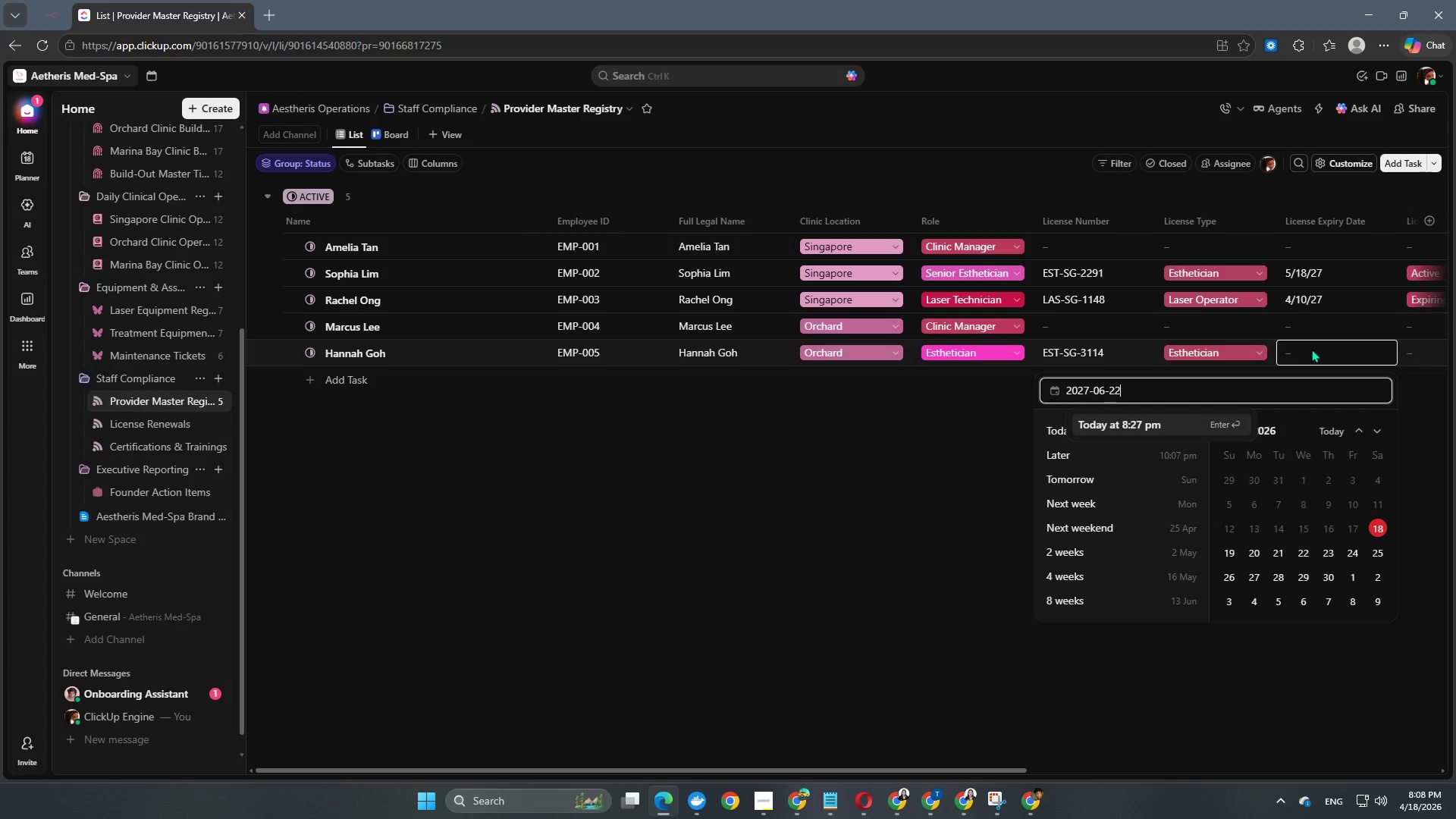 
key(Numpad2)
 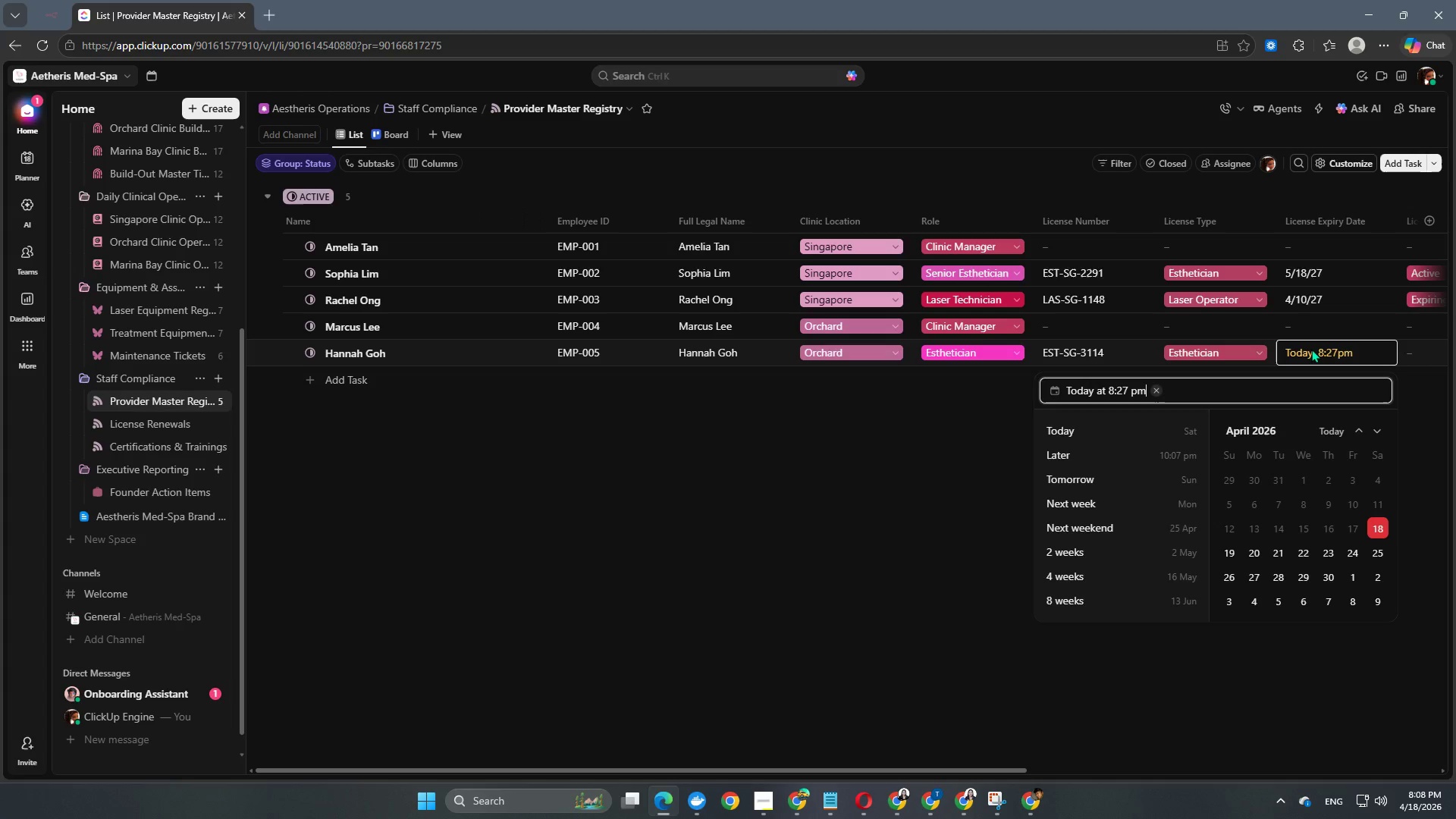 
key(NumpadEnter)
 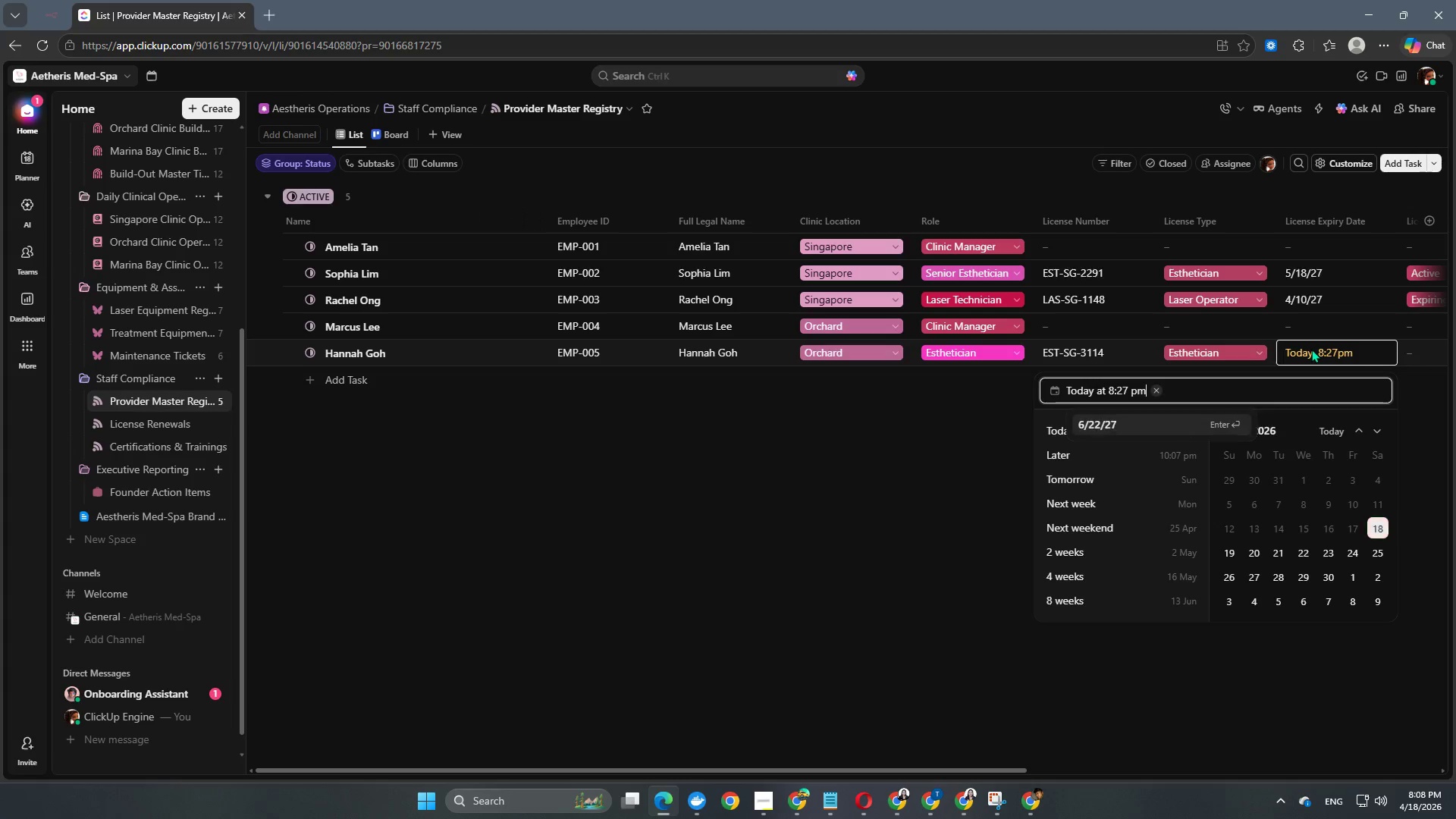 
key(NumpadEnter)
 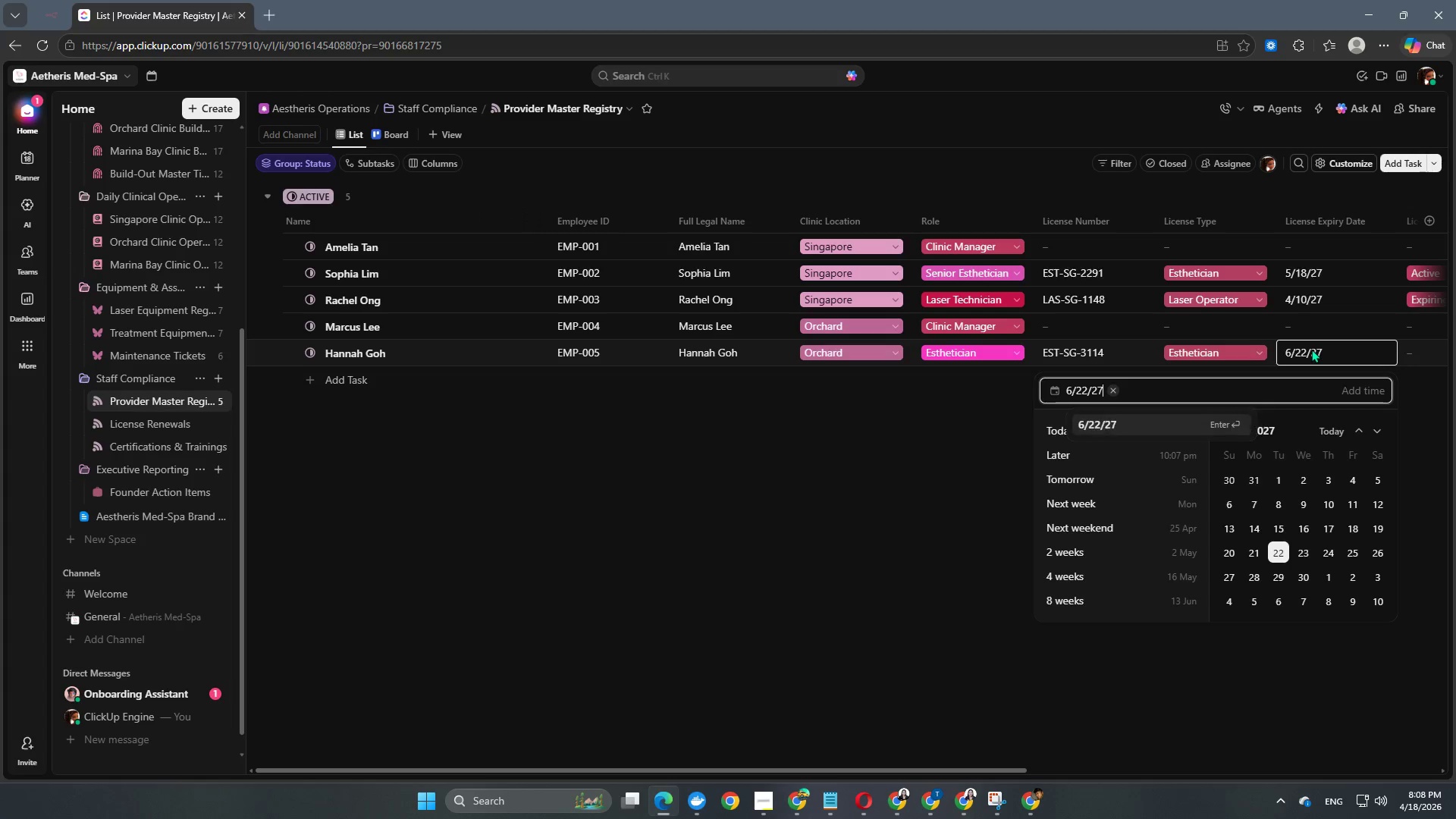 
key(NumpadEnter)
 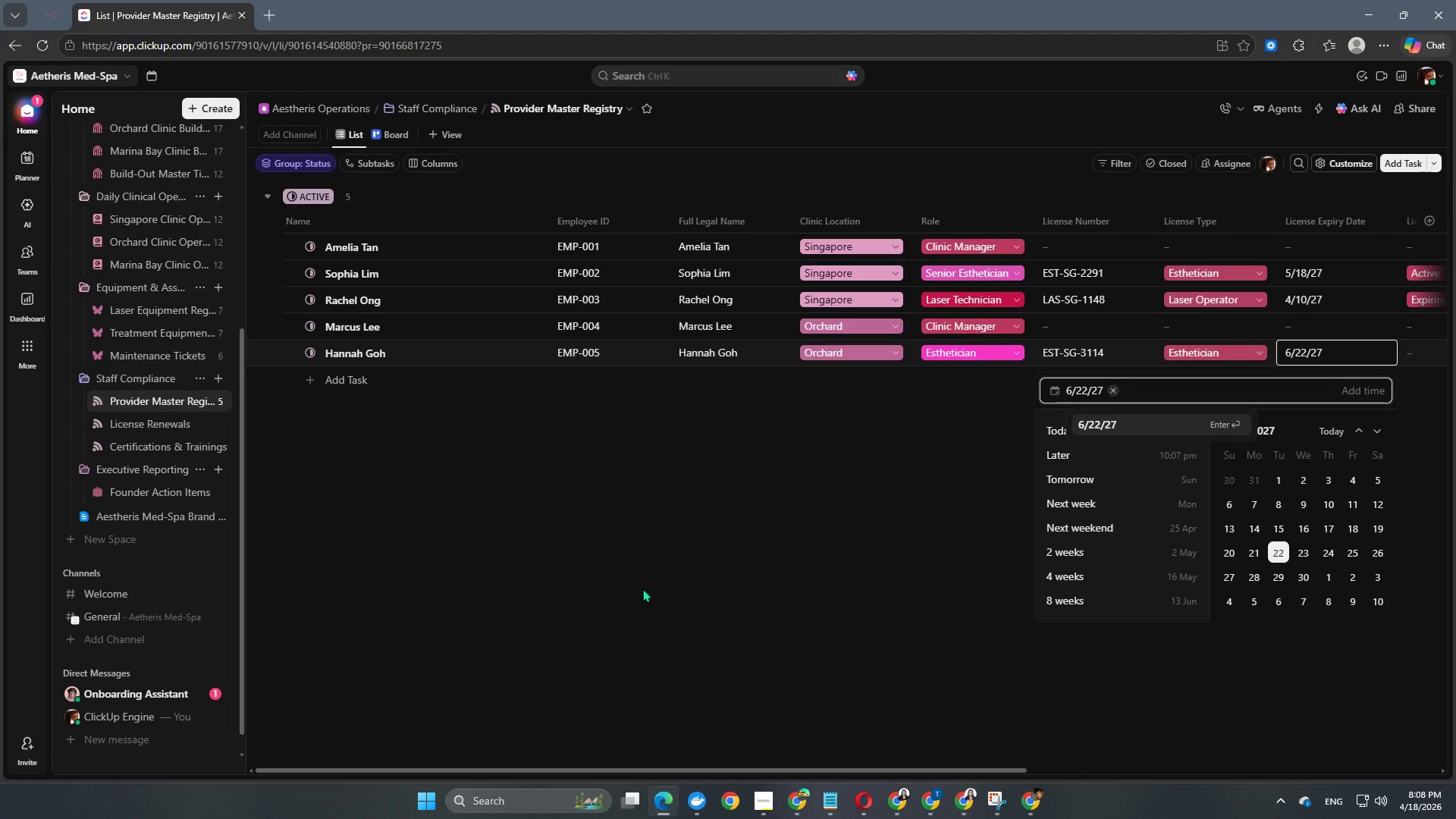 
double_click([642, 588])
 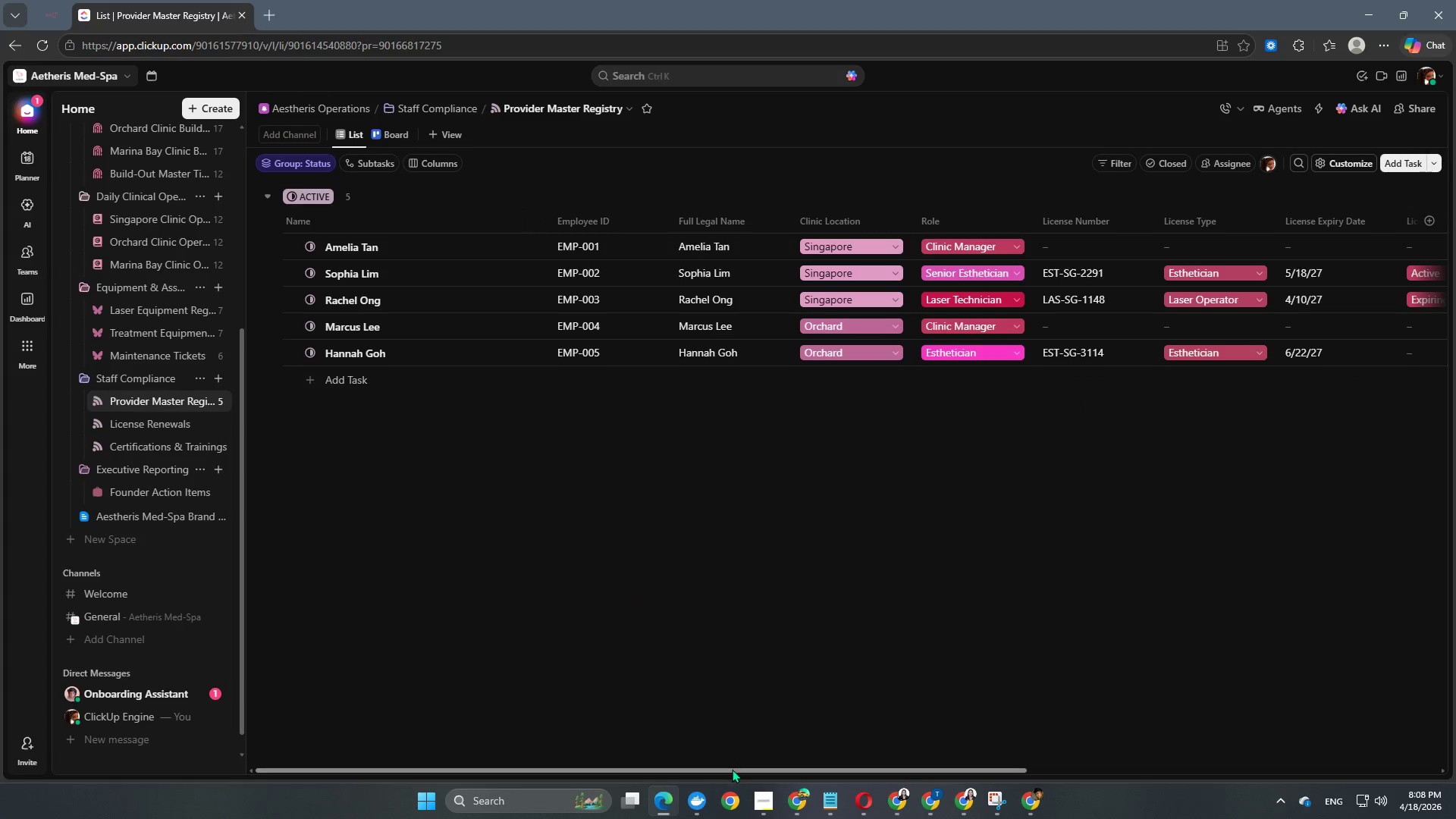 
left_click_drag(start_coordinate=[731, 767], to_coordinate=[1243, 758])
 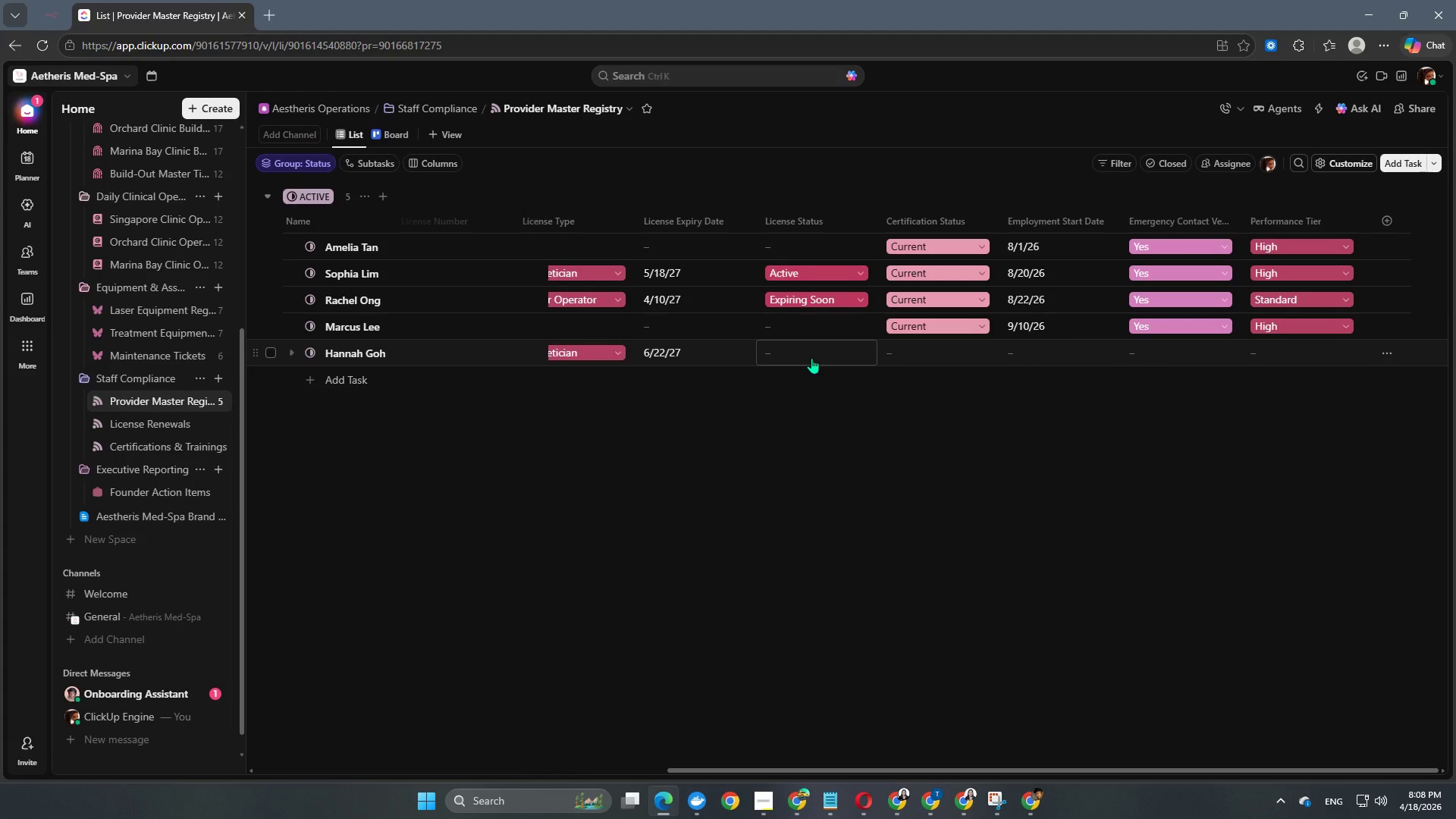 
wait(5.91)
 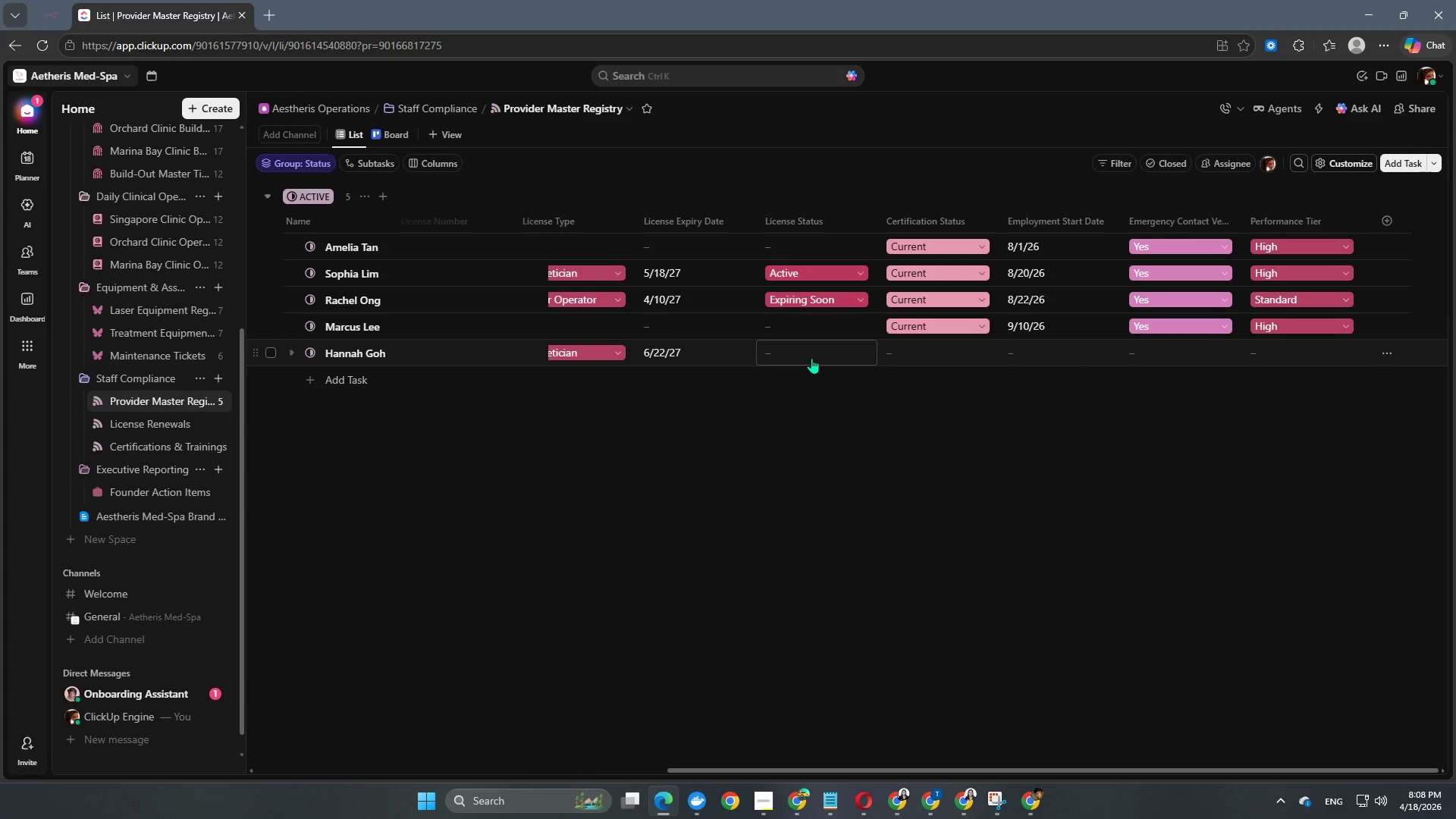 
left_click([811, 358])
 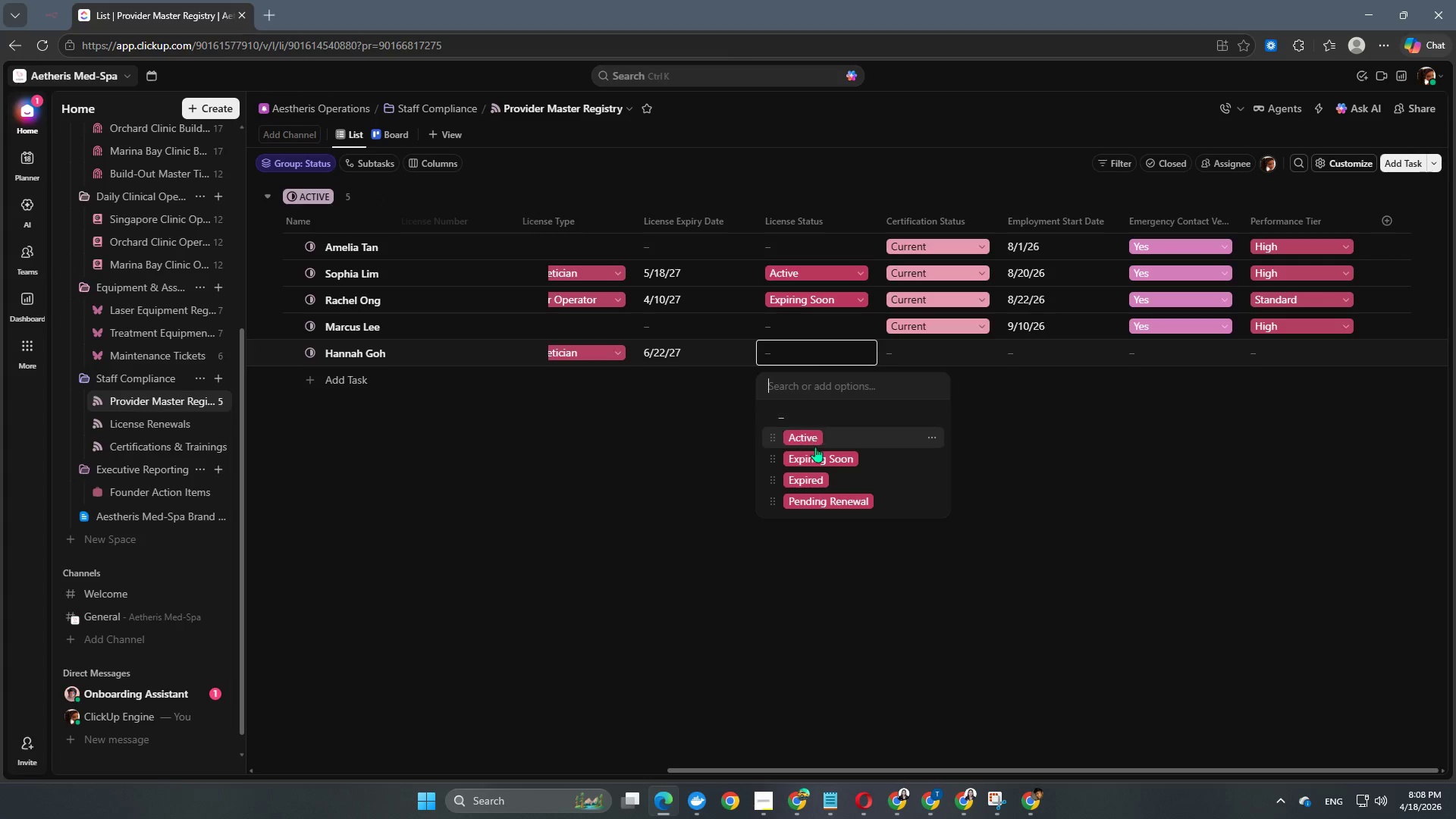 
left_click([821, 435])
 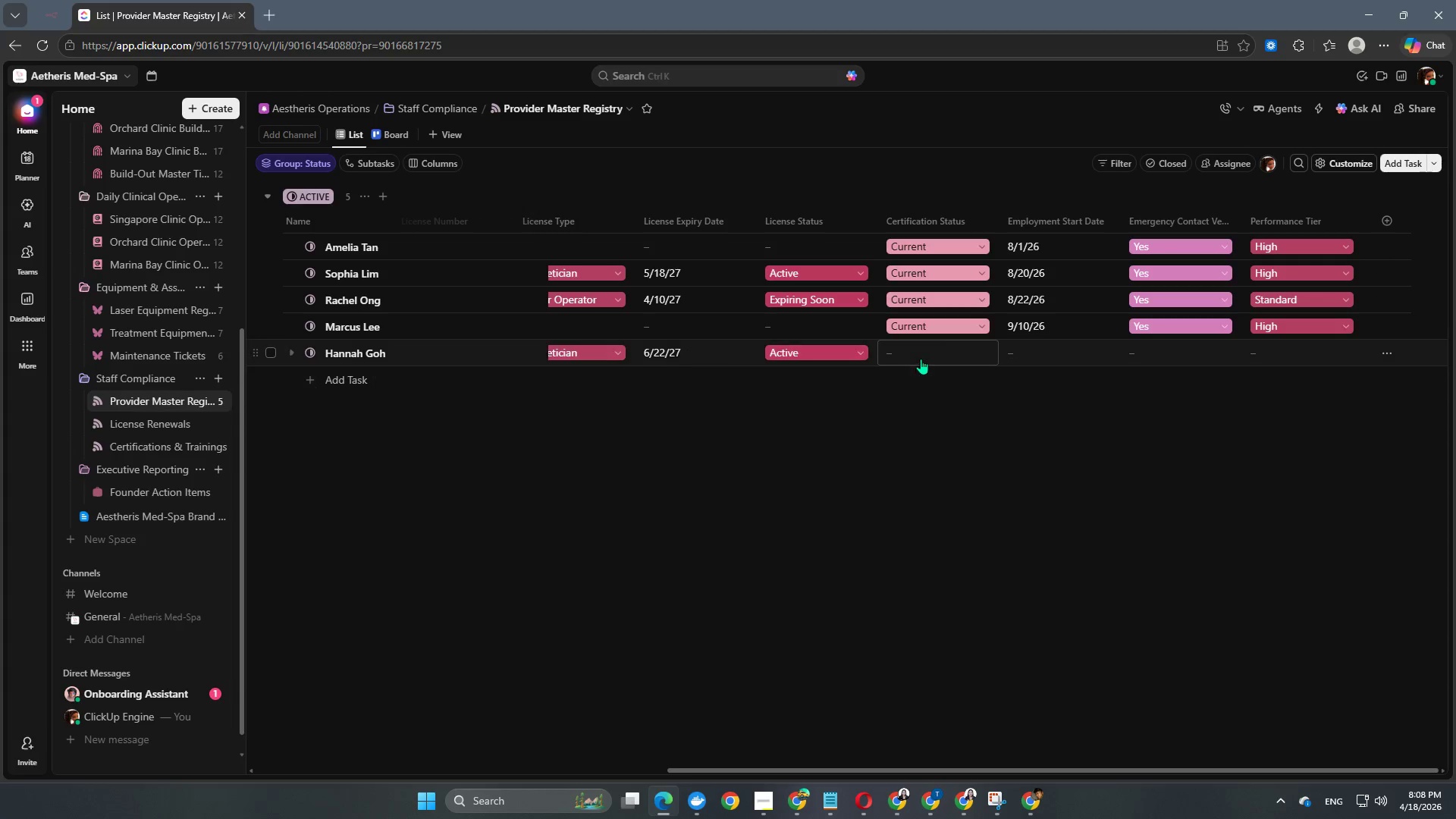 
left_click([921, 359])
 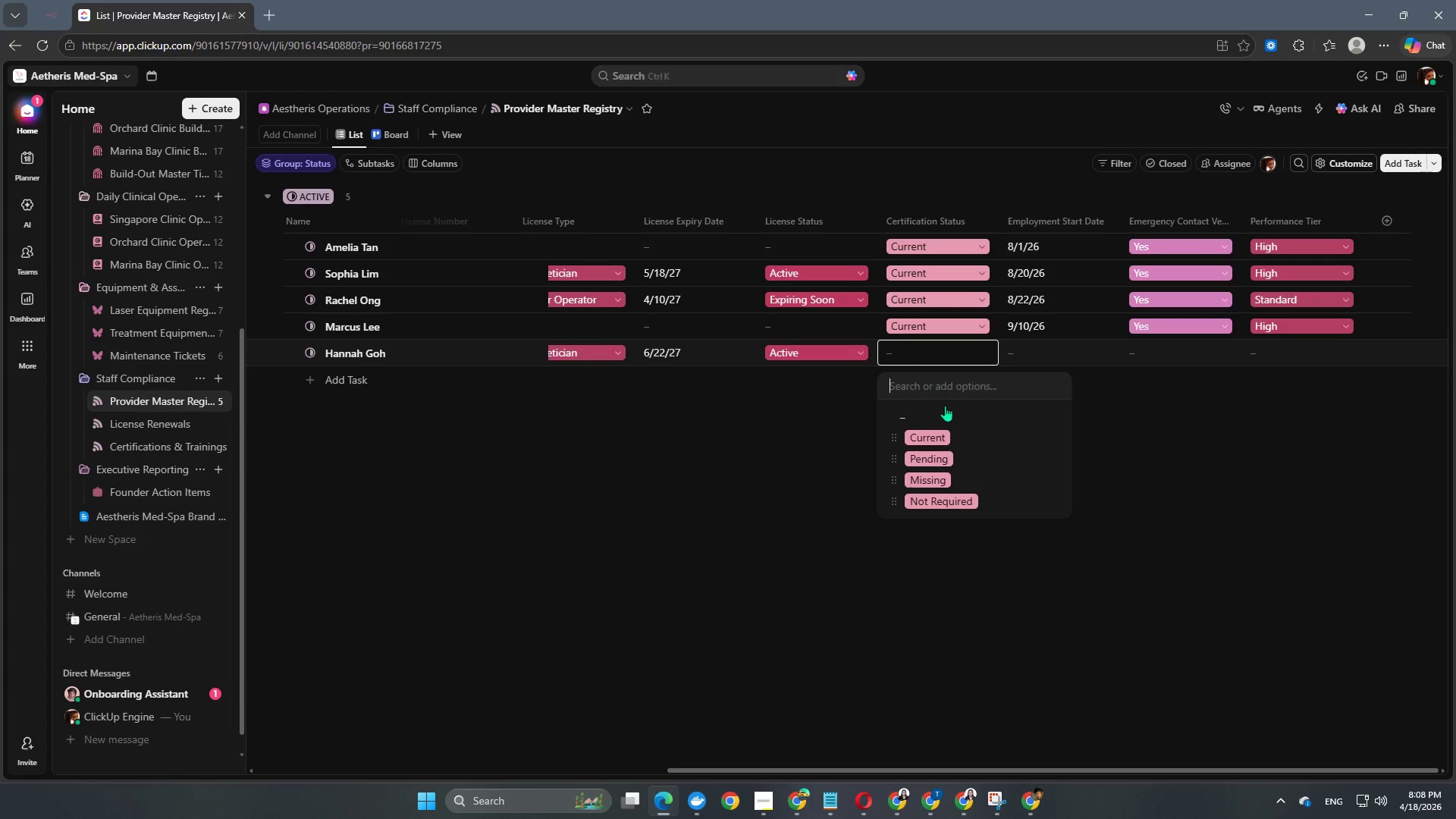 
left_click([944, 432])
 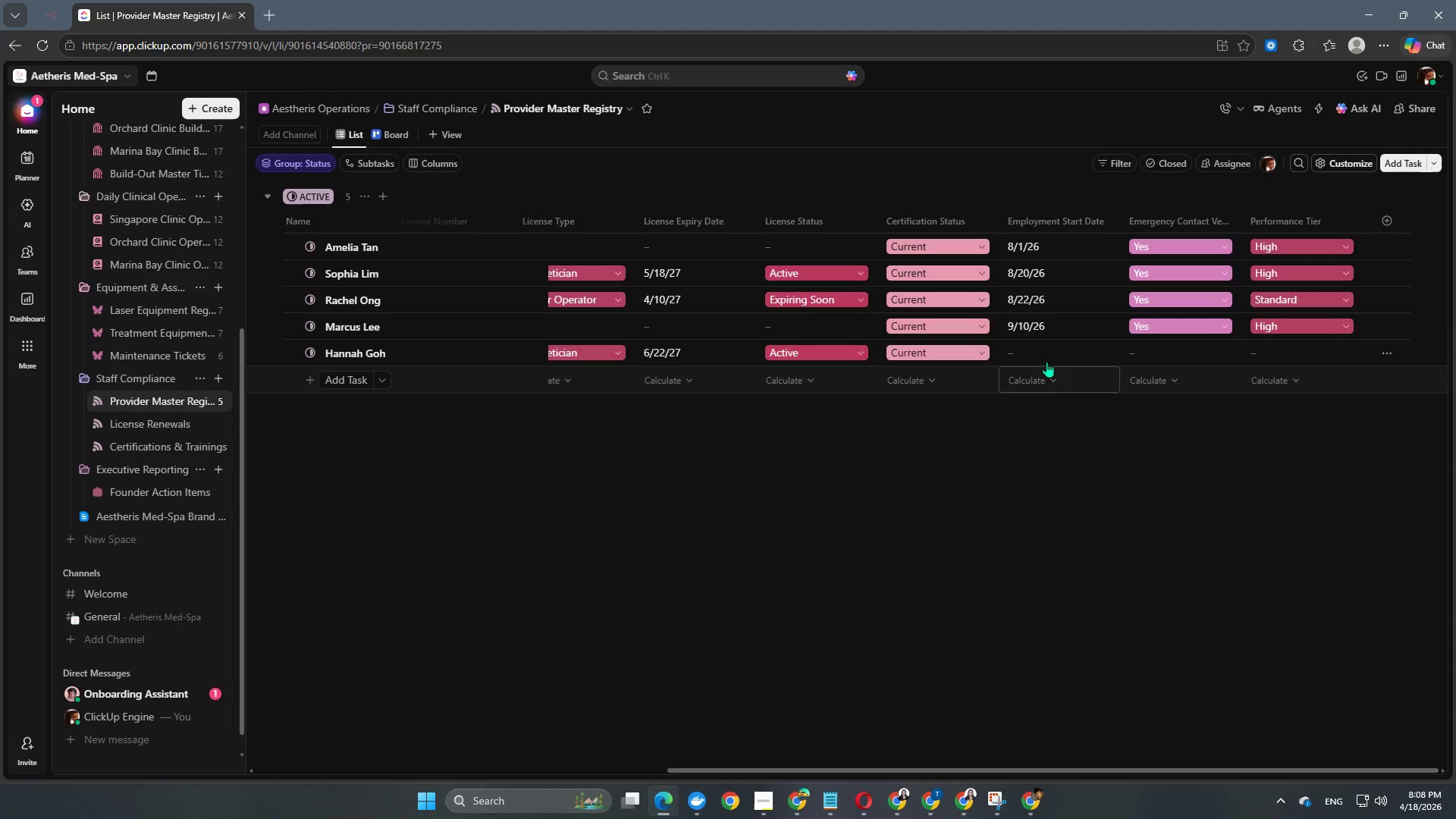 
left_click([1048, 355])
 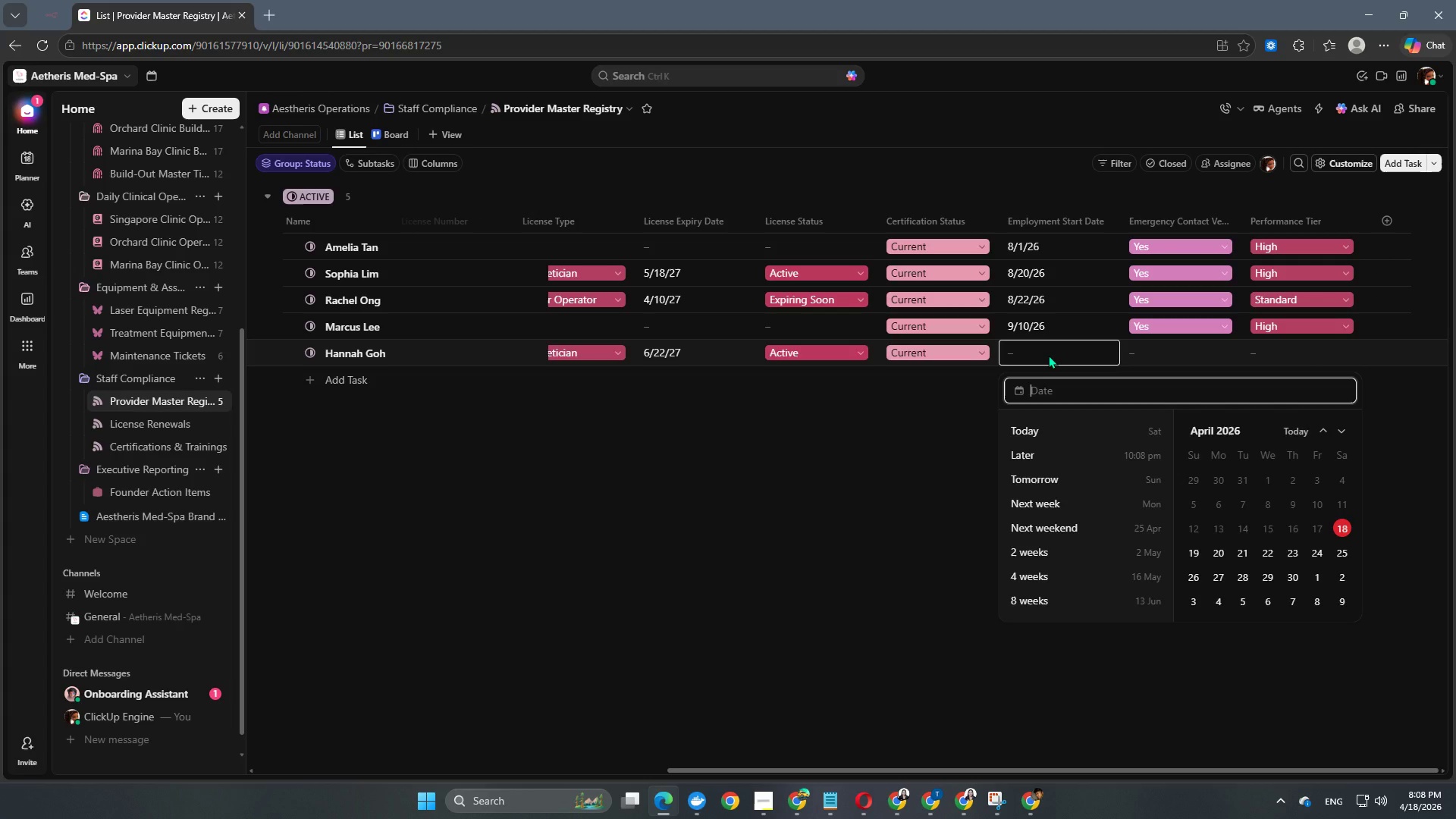 
wait(6.14)
 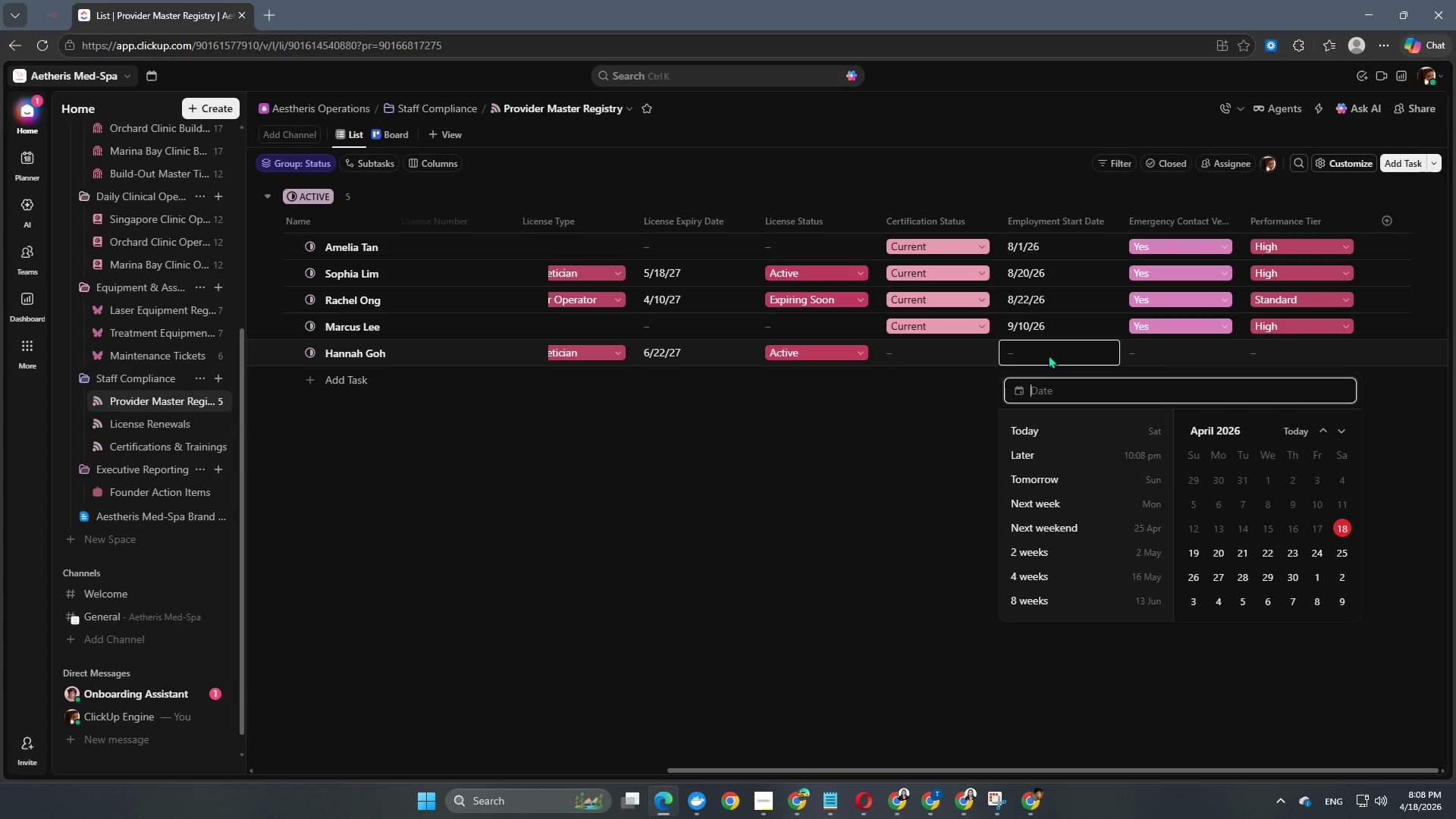 
key(Numpad2)
 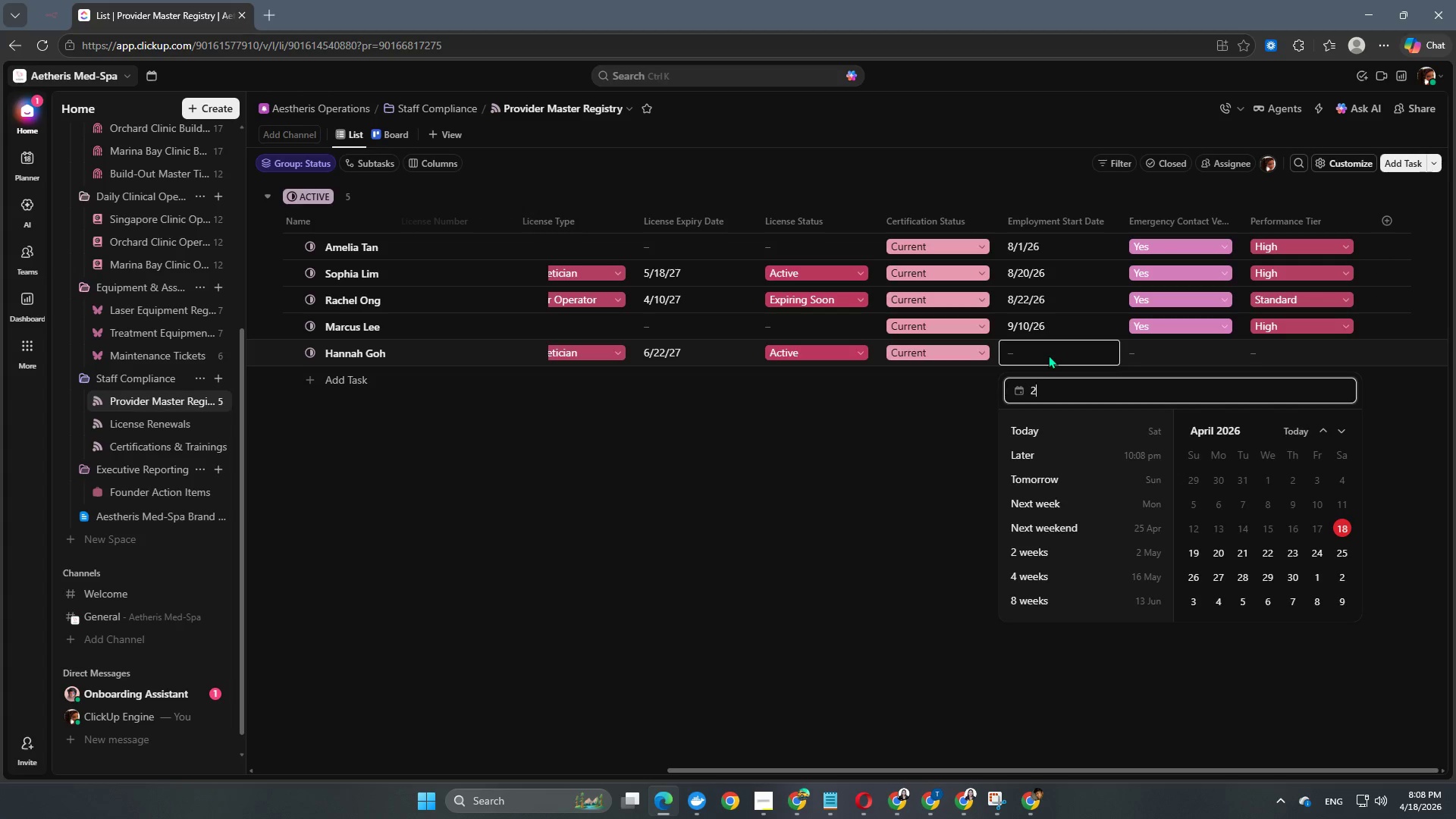 
key(Numpad0)
 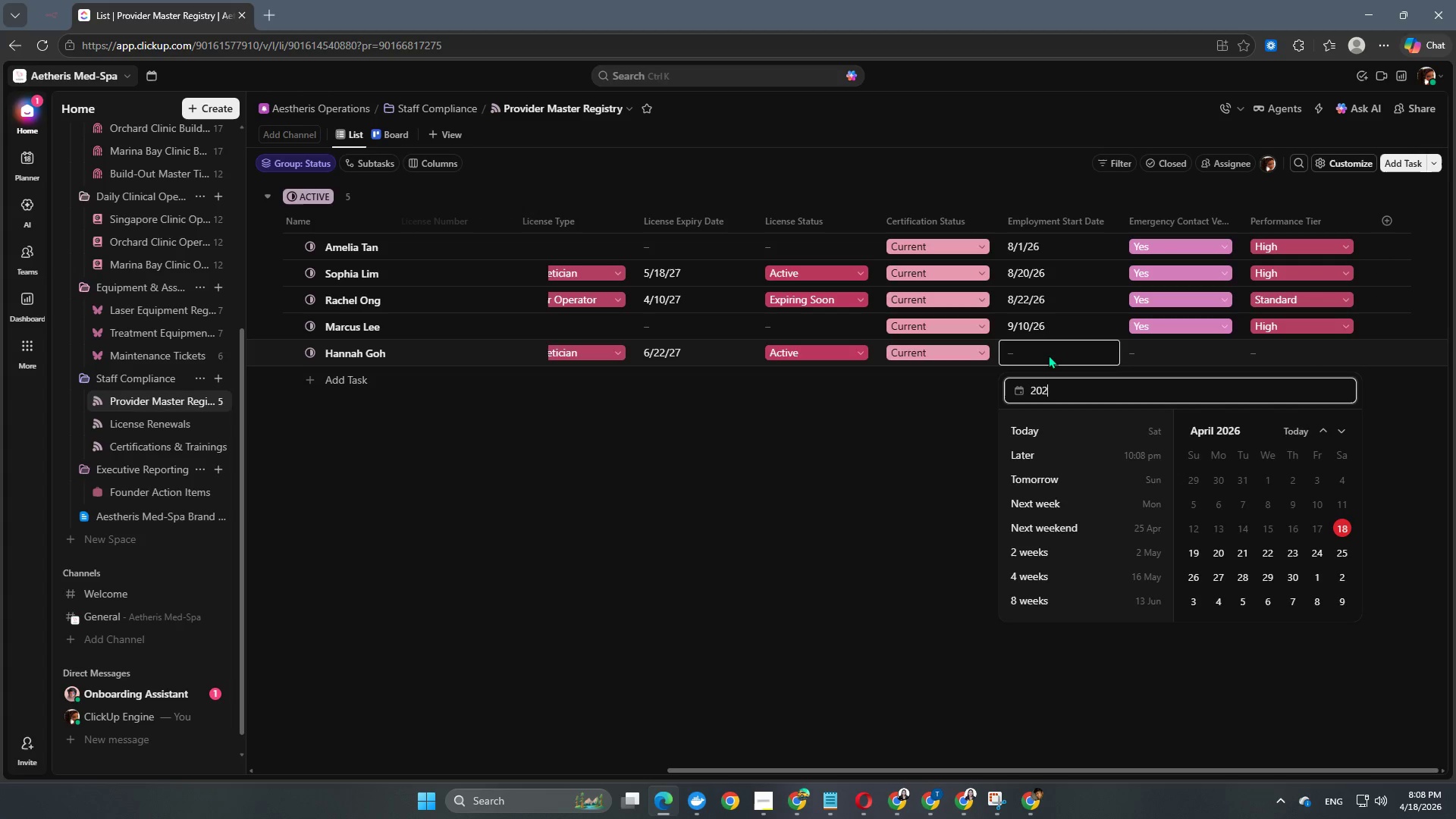 
key(Numpad2)
 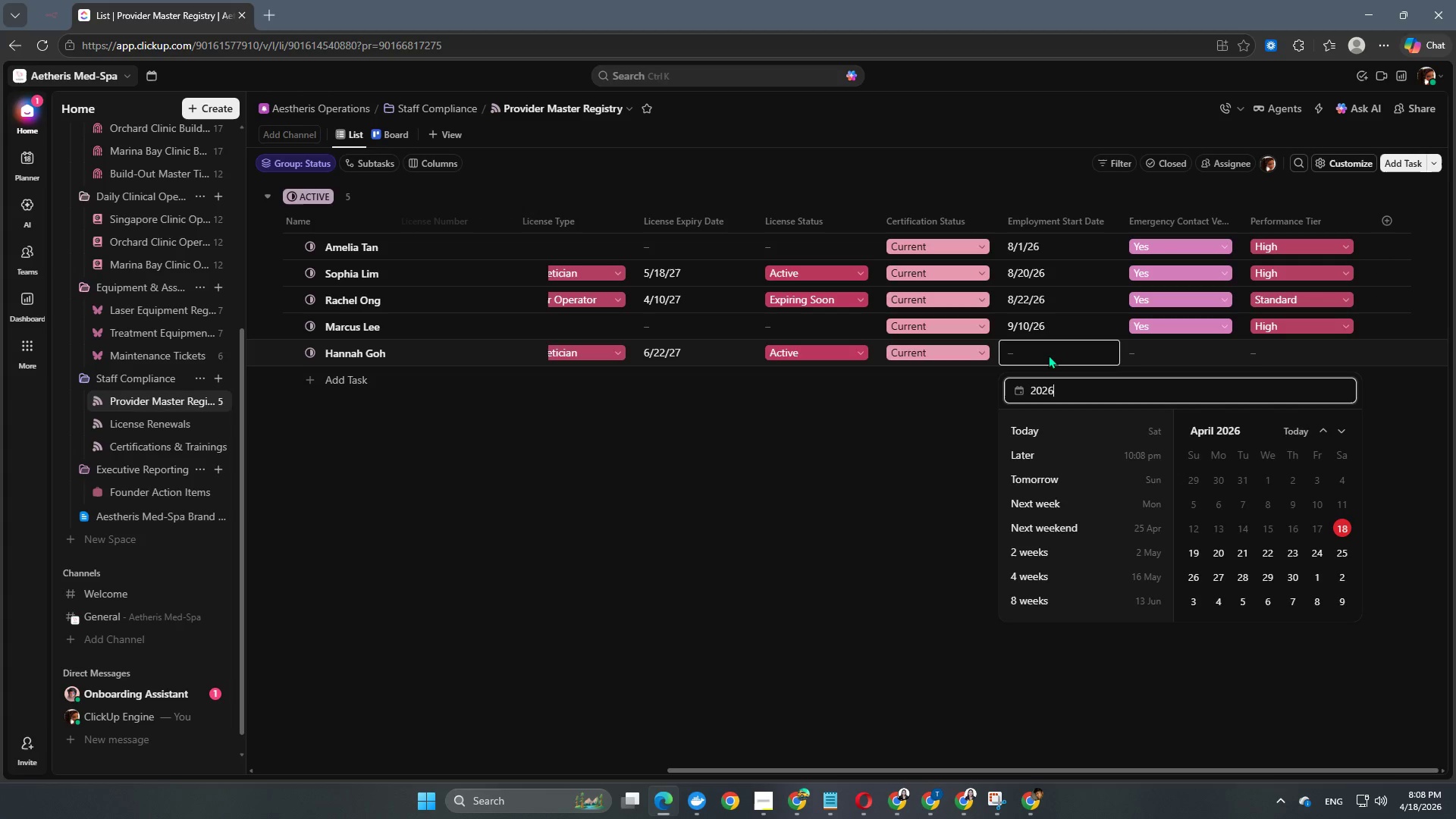 
key(Numpad6)
 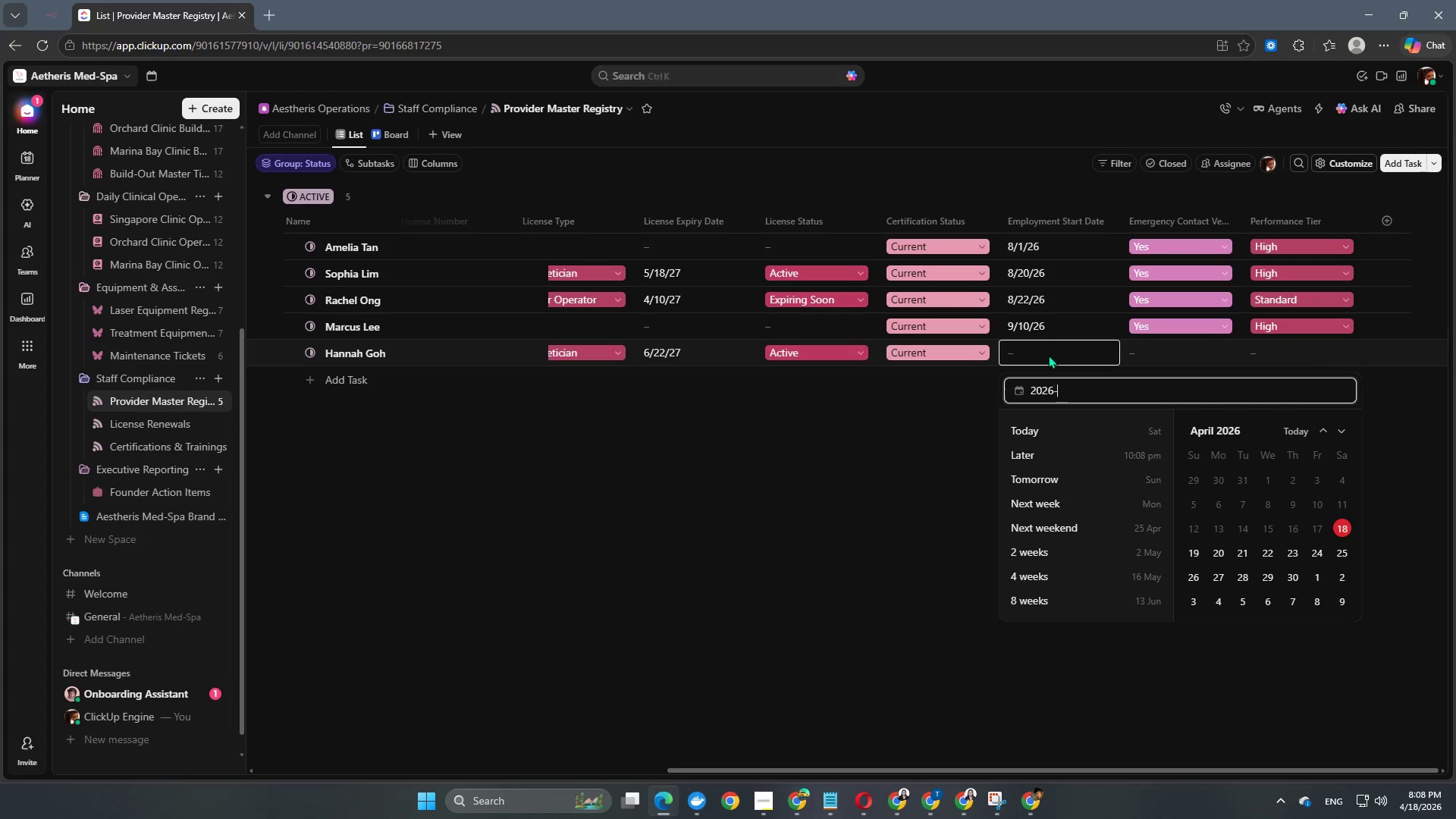 
key(NumpadSubtract)
 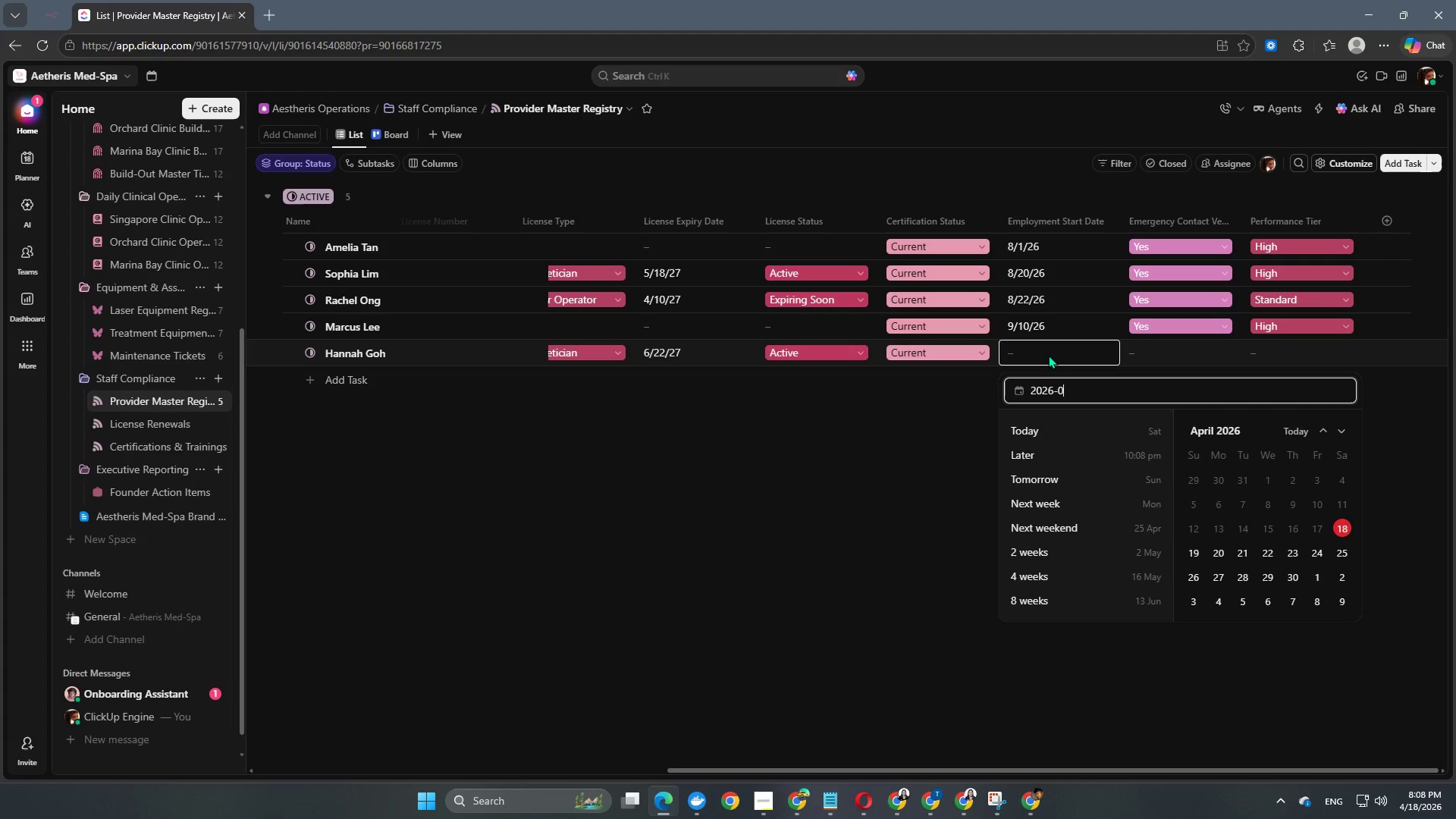 
key(Numpad0)
 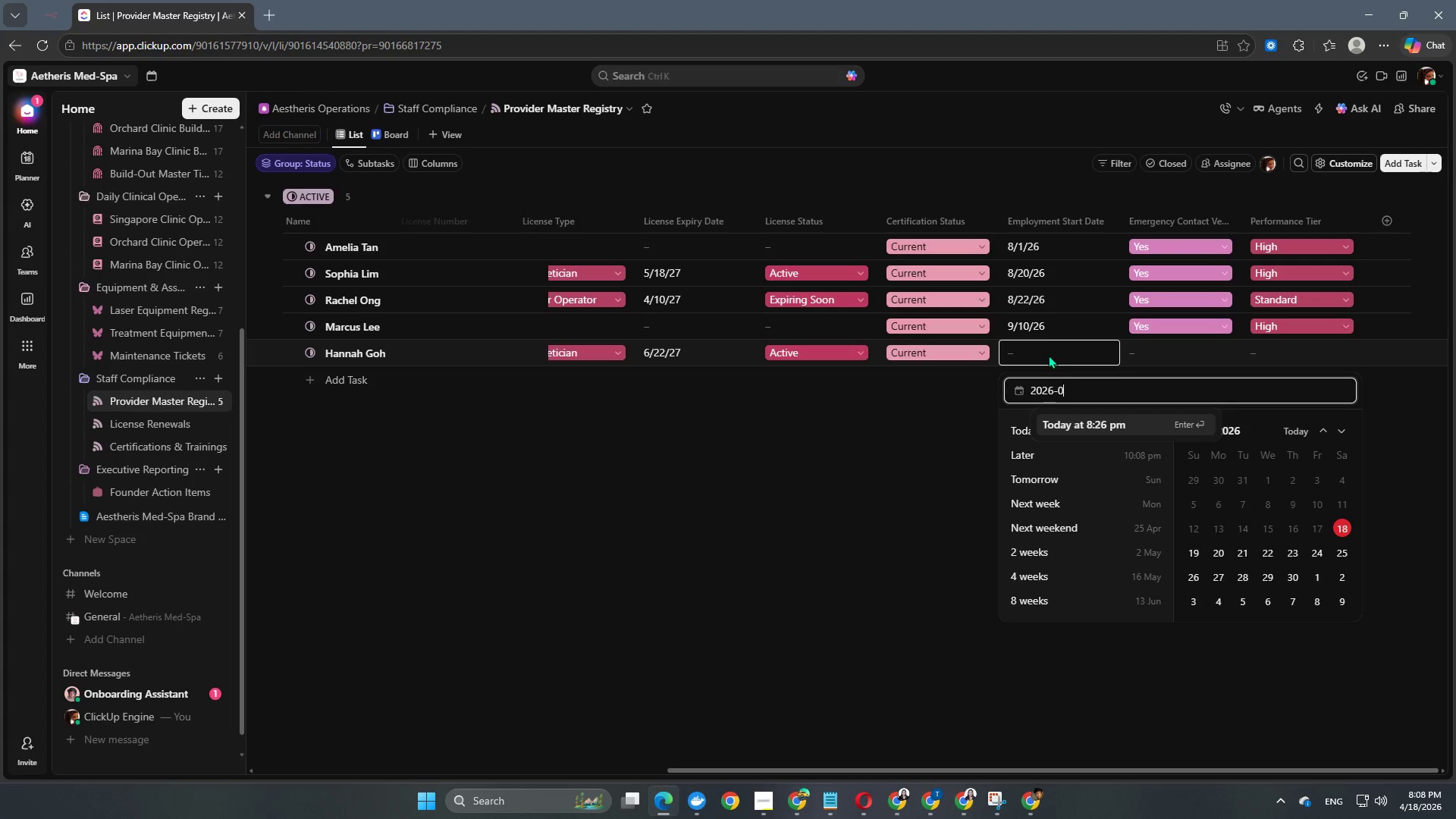 
key(Numpad9)
 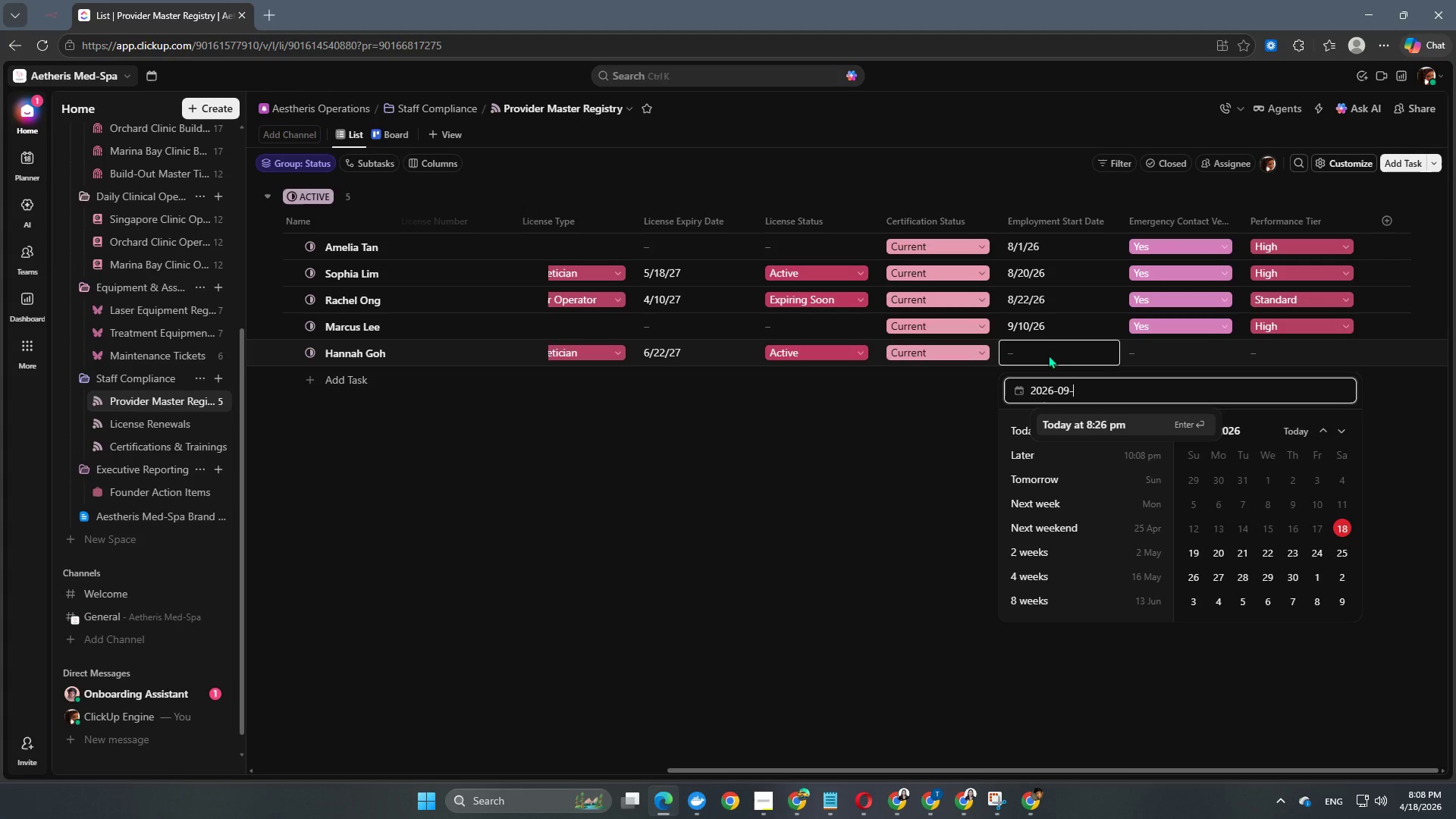 
key(NumpadSubtract)
 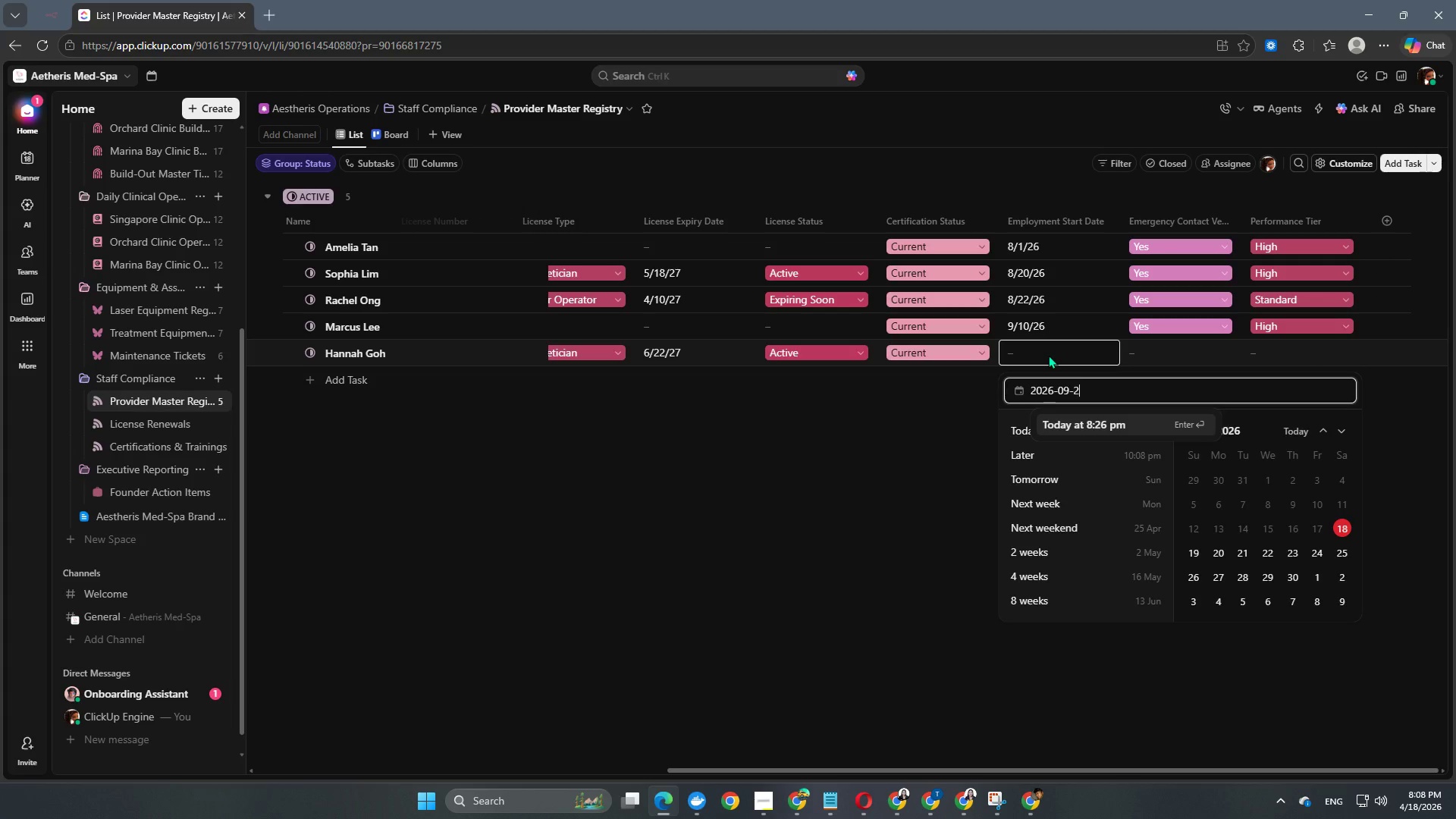 
key(Numpad2)
 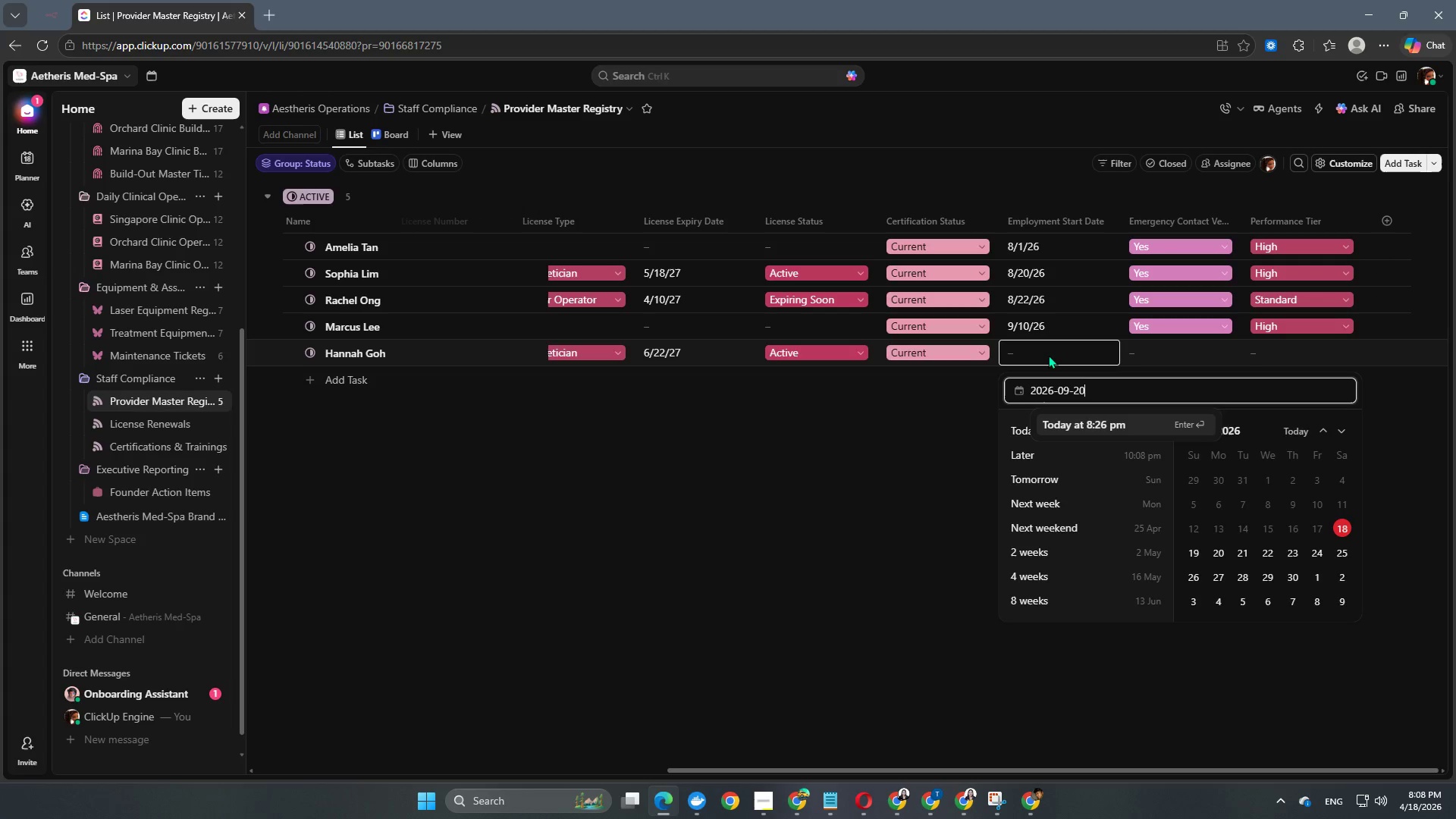 
key(Numpad0)
 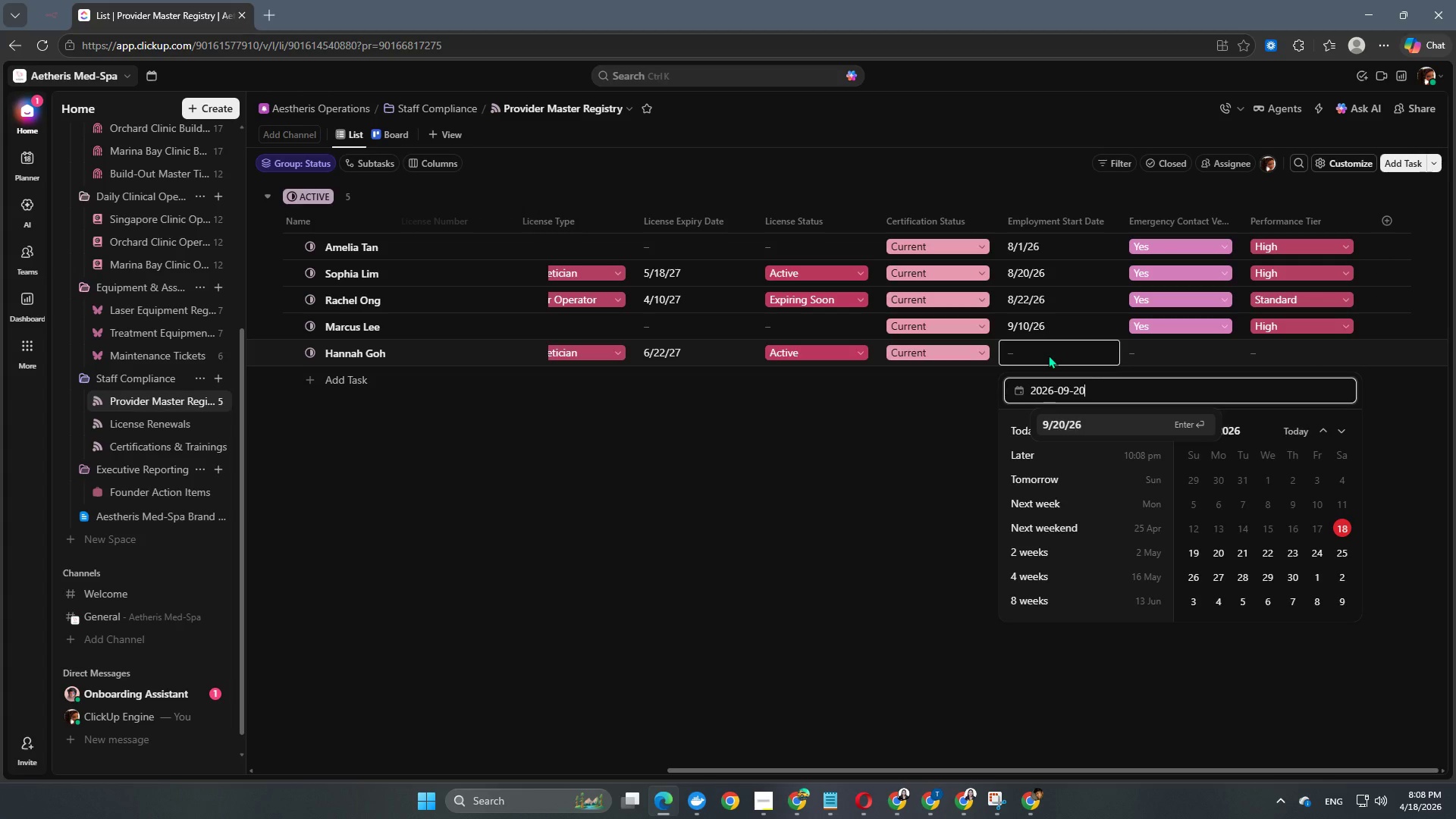 
key(NumpadEnter)
 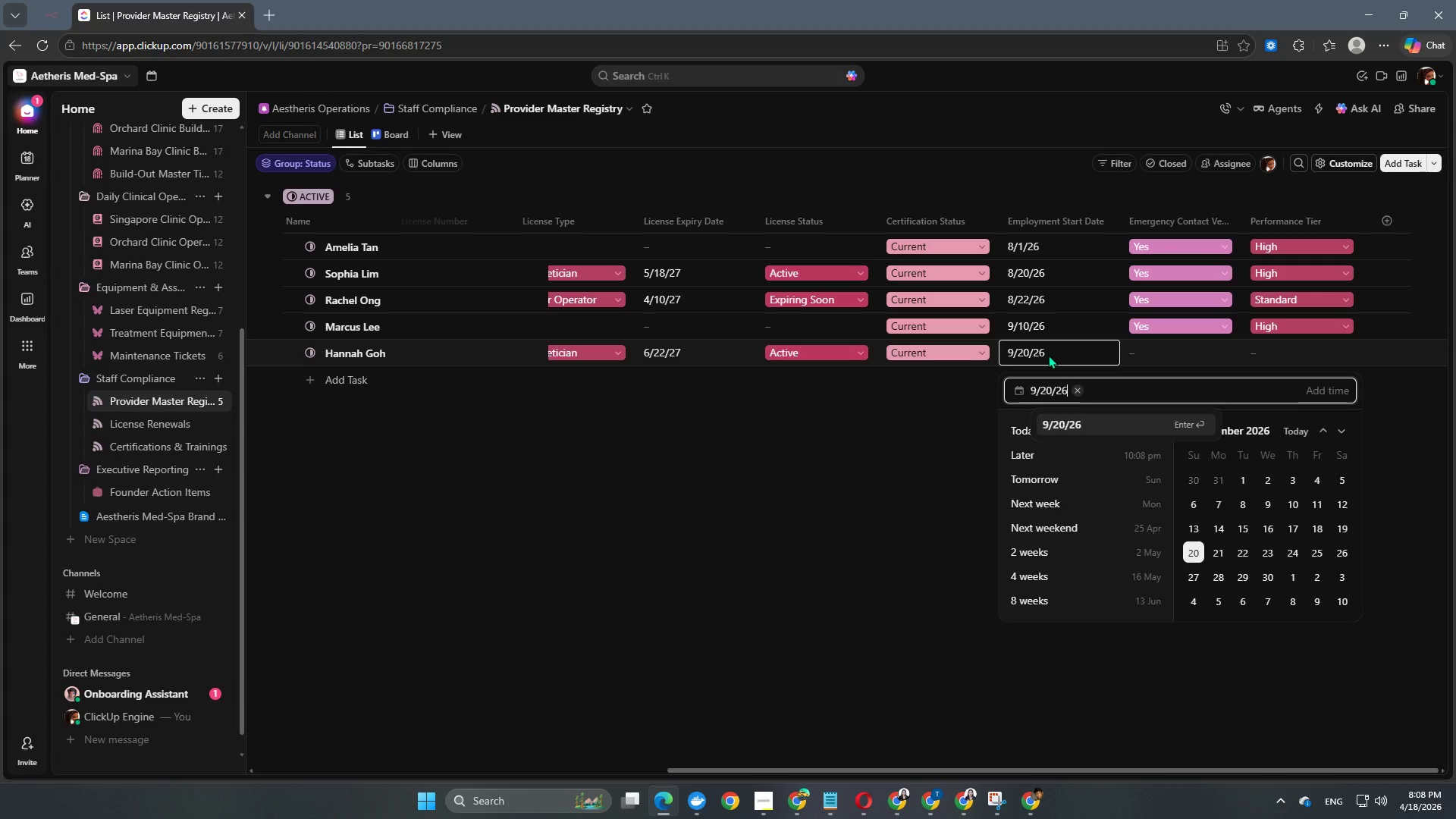 
key(NumpadEnter)
 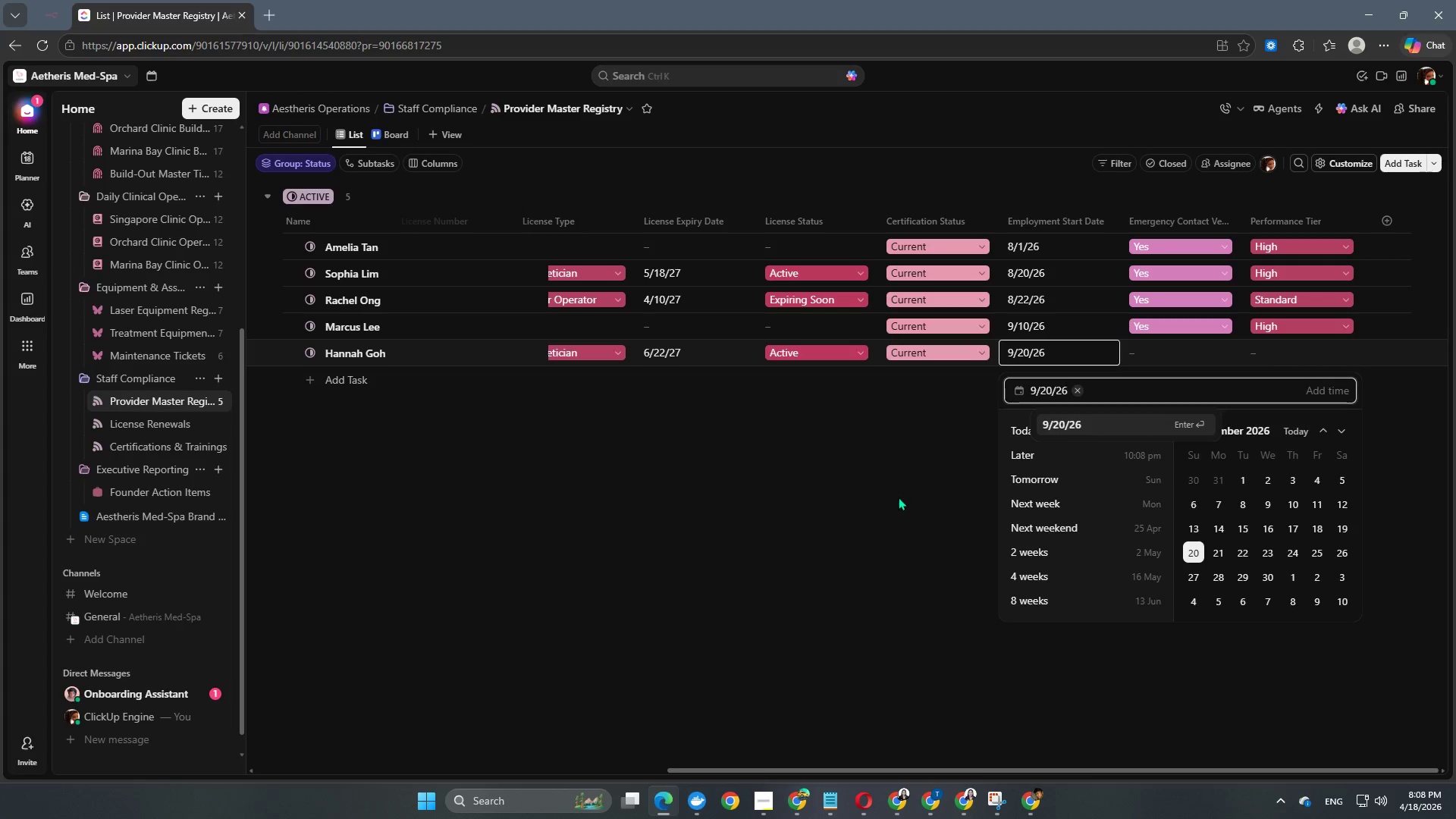 
double_click([901, 497])
 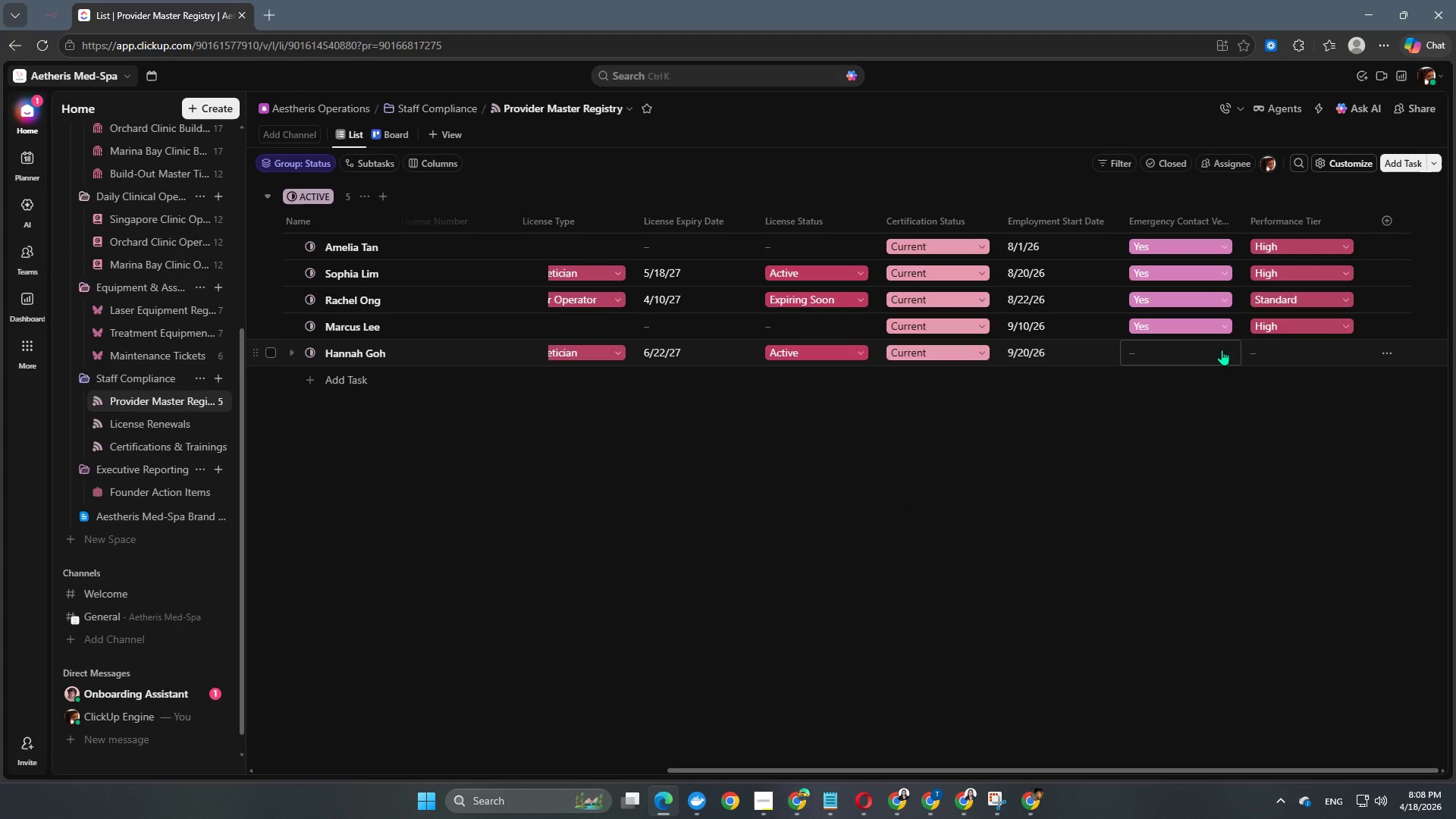 
left_click([1222, 350])
 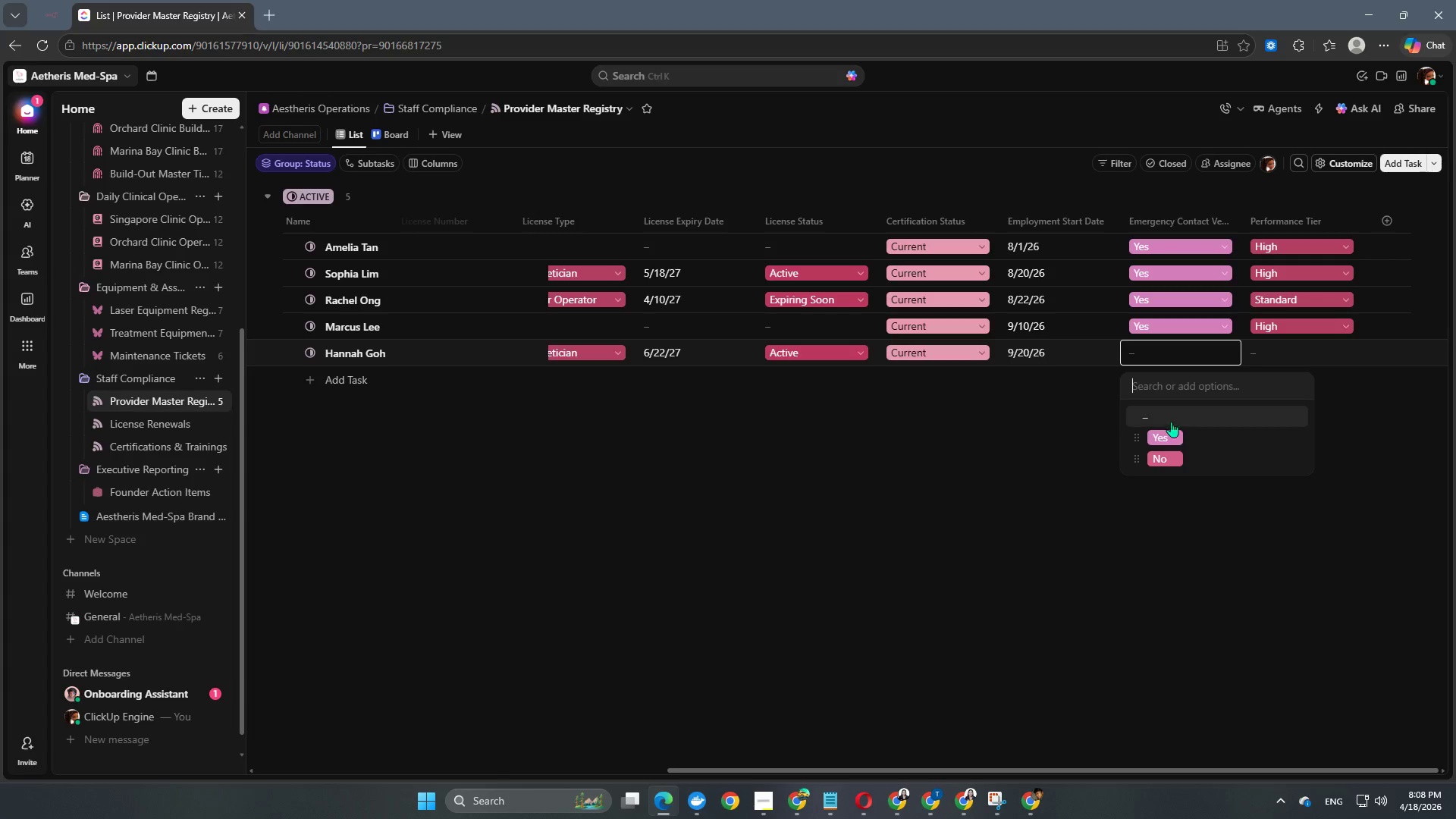 
left_click([1172, 436])
 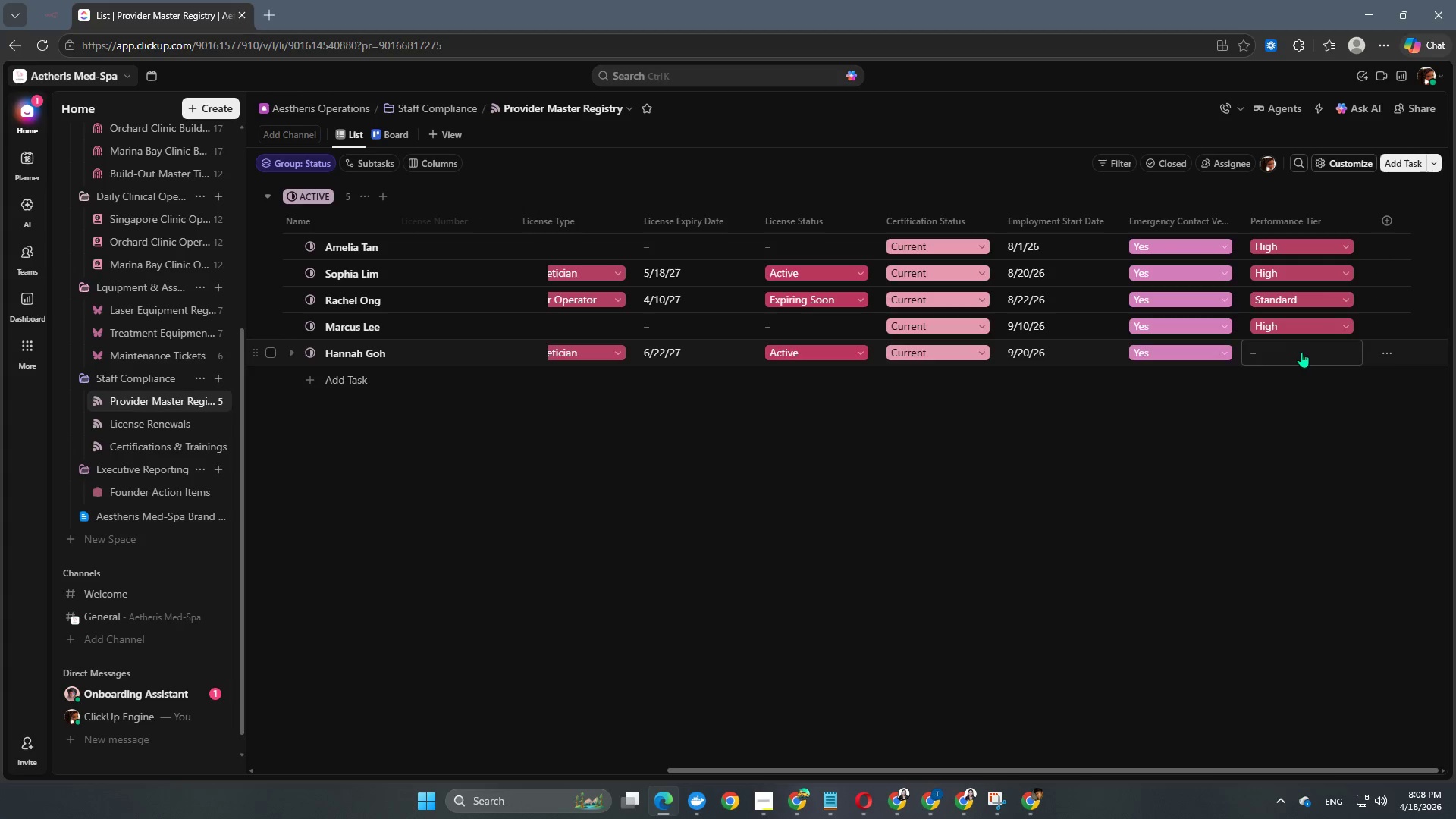 
left_click([1307, 345])
 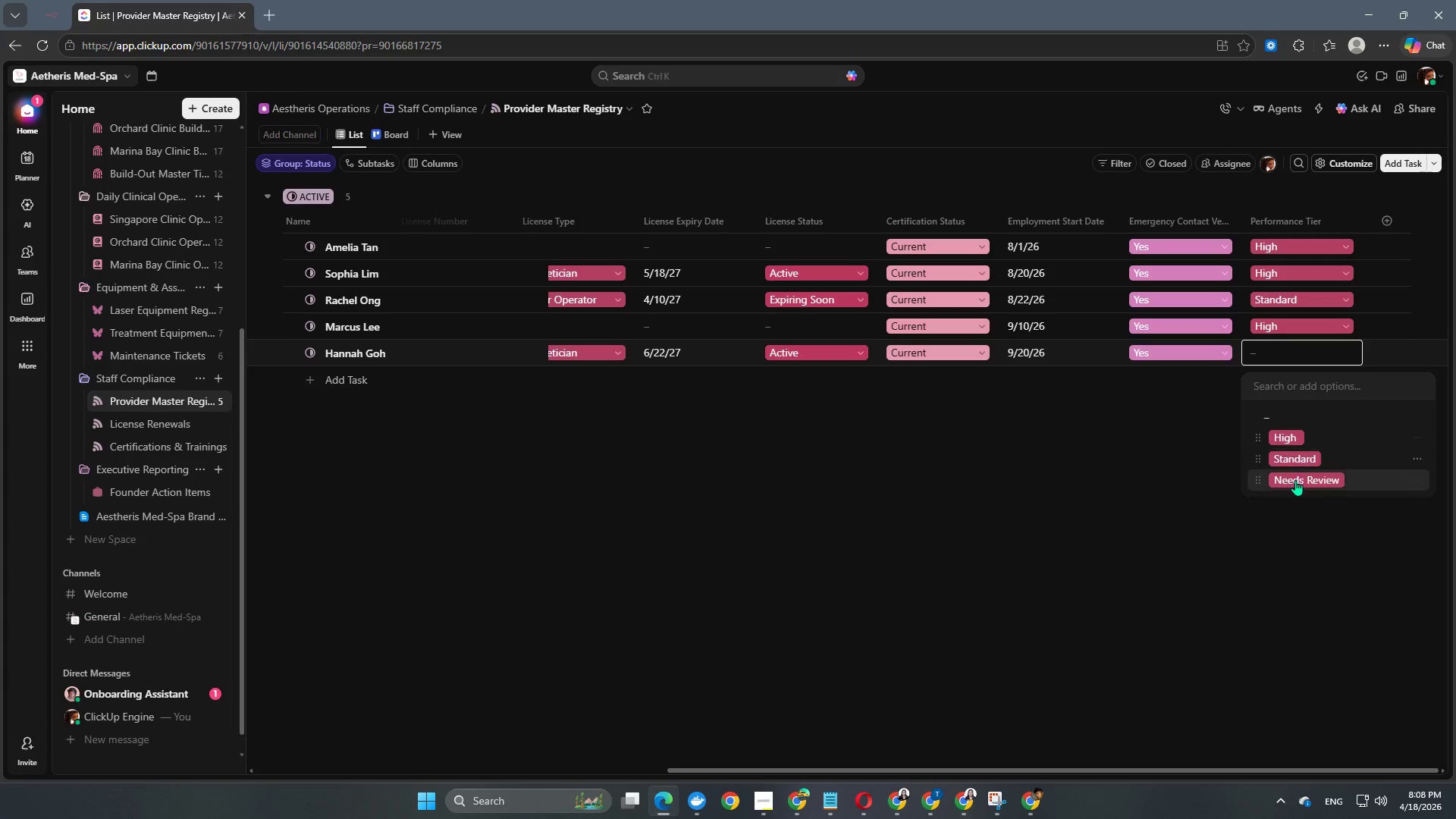 
left_click([1309, 460])
 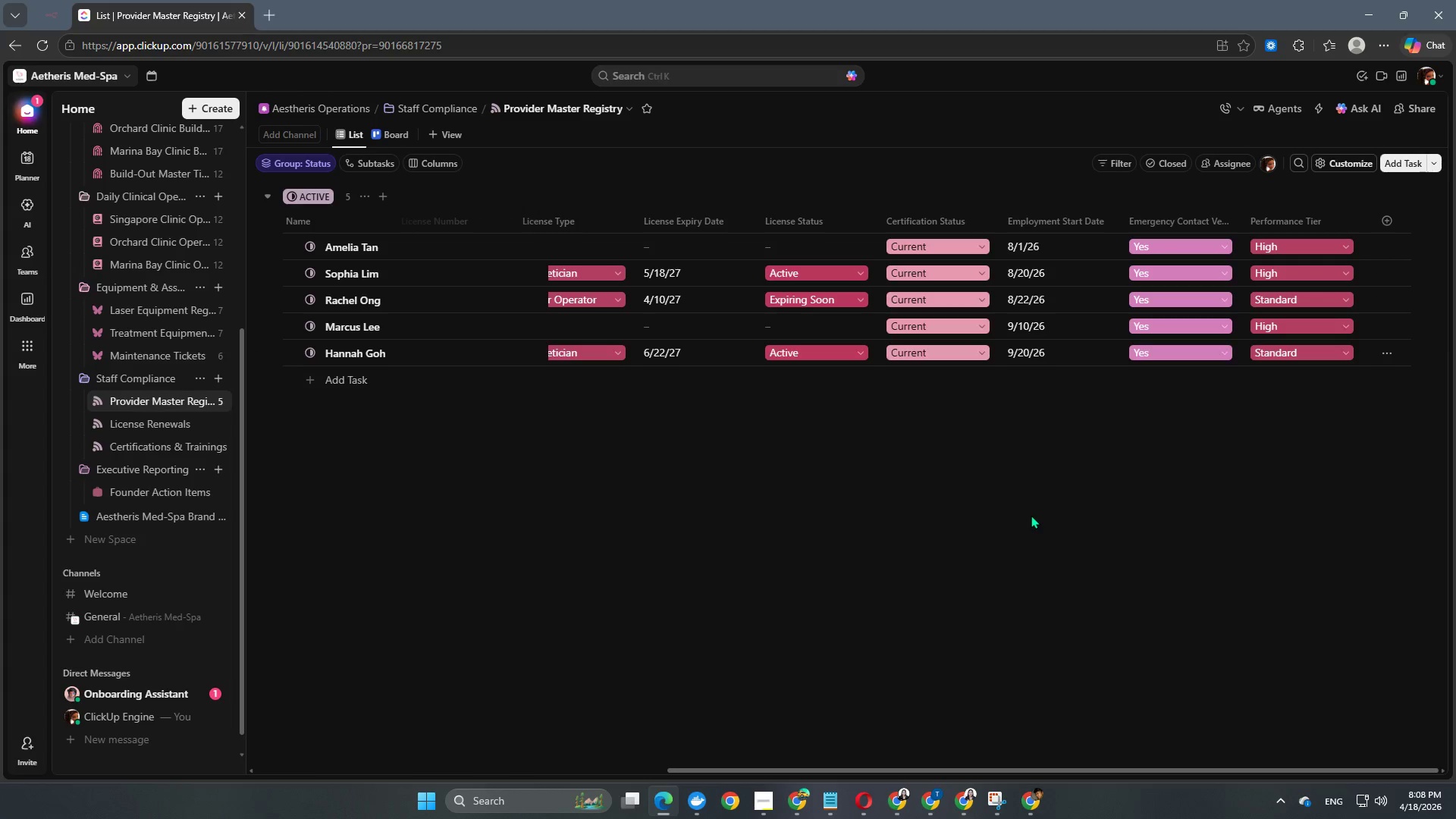 
left_click([1031, 515])
 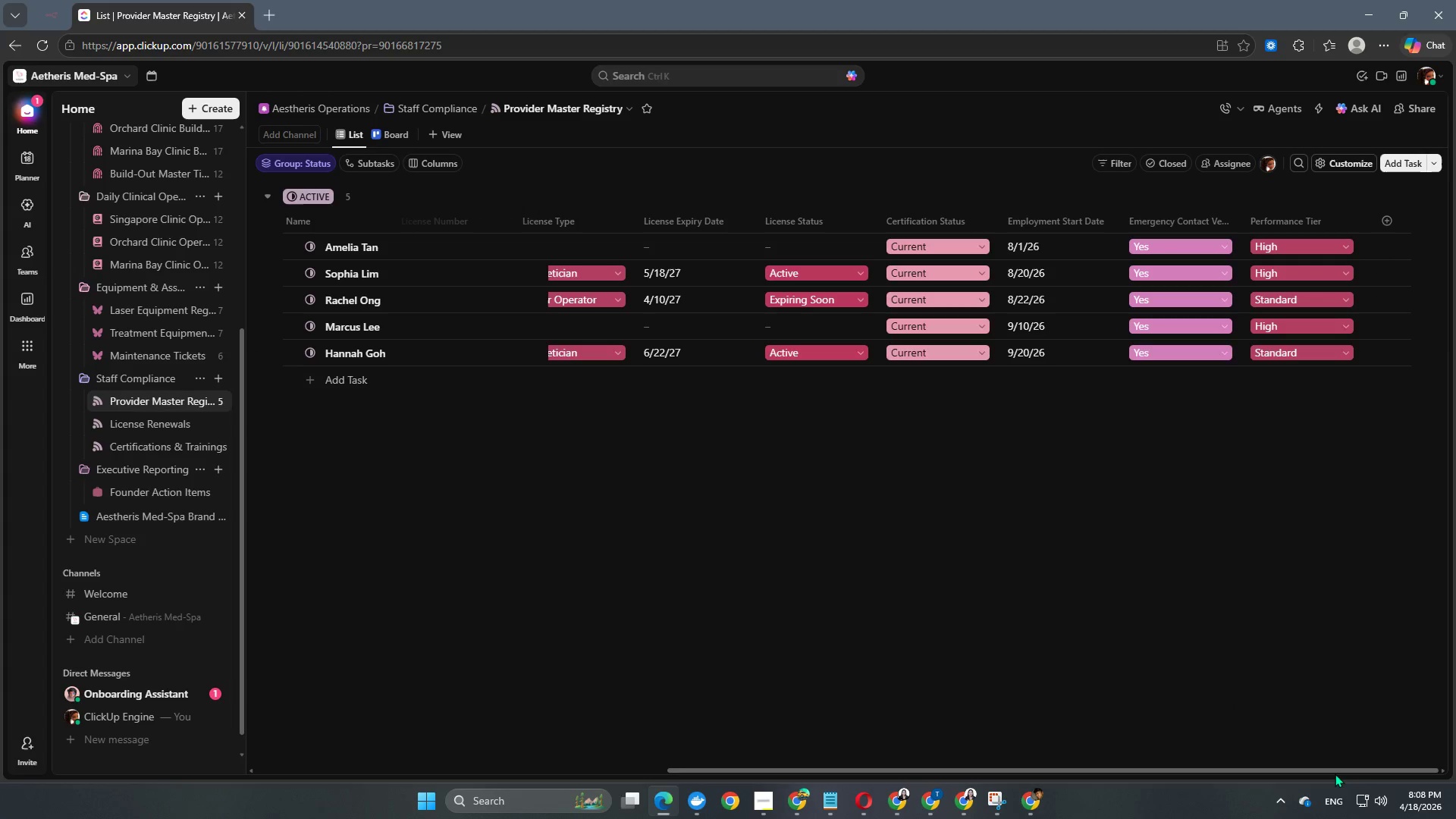 
left_click_drag(start_coordinate=[1335, 770], to_coordinate=[761, 761])
 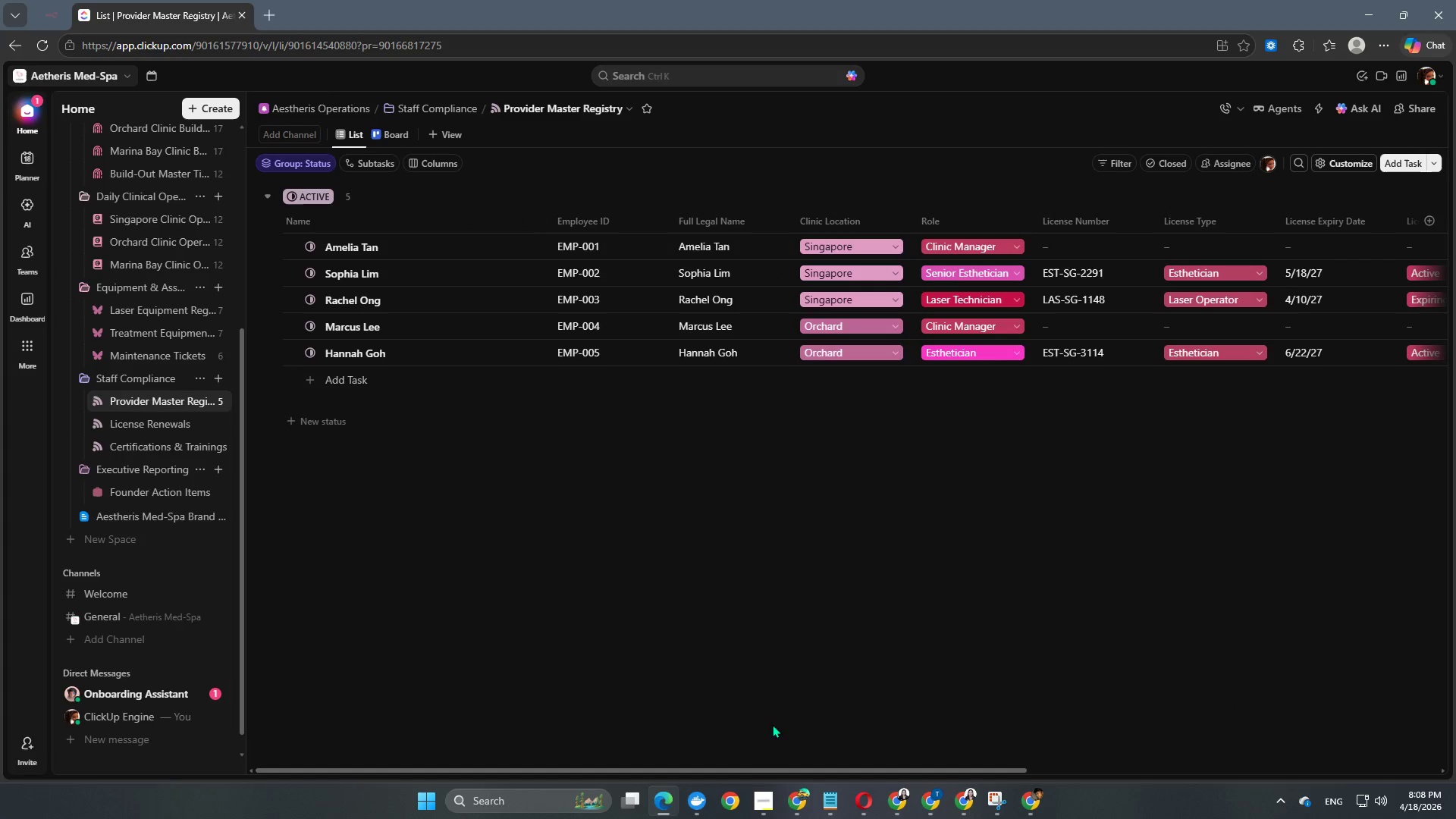 
left_click([335, 382])
 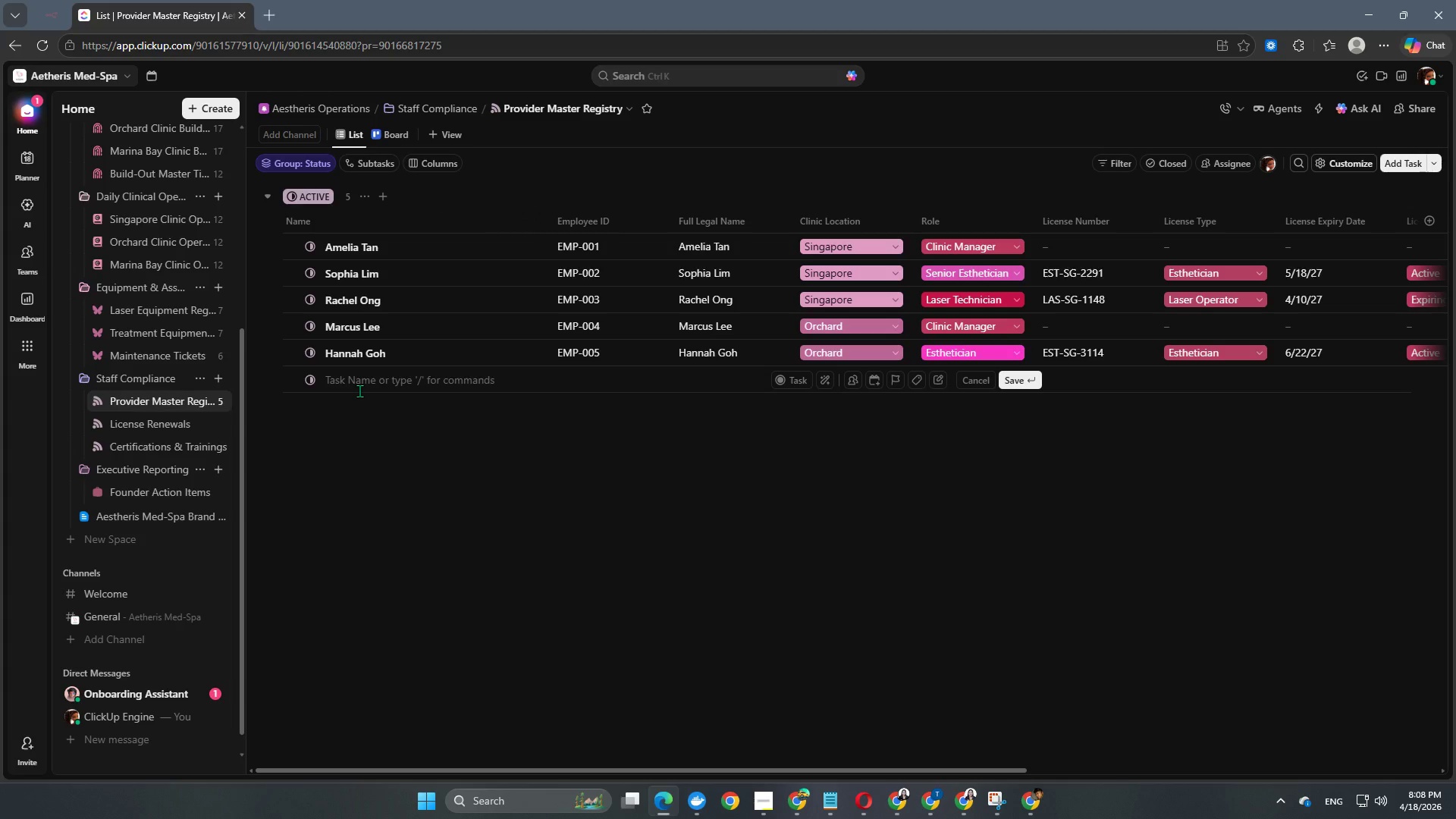 
type(Daniel Koh)
 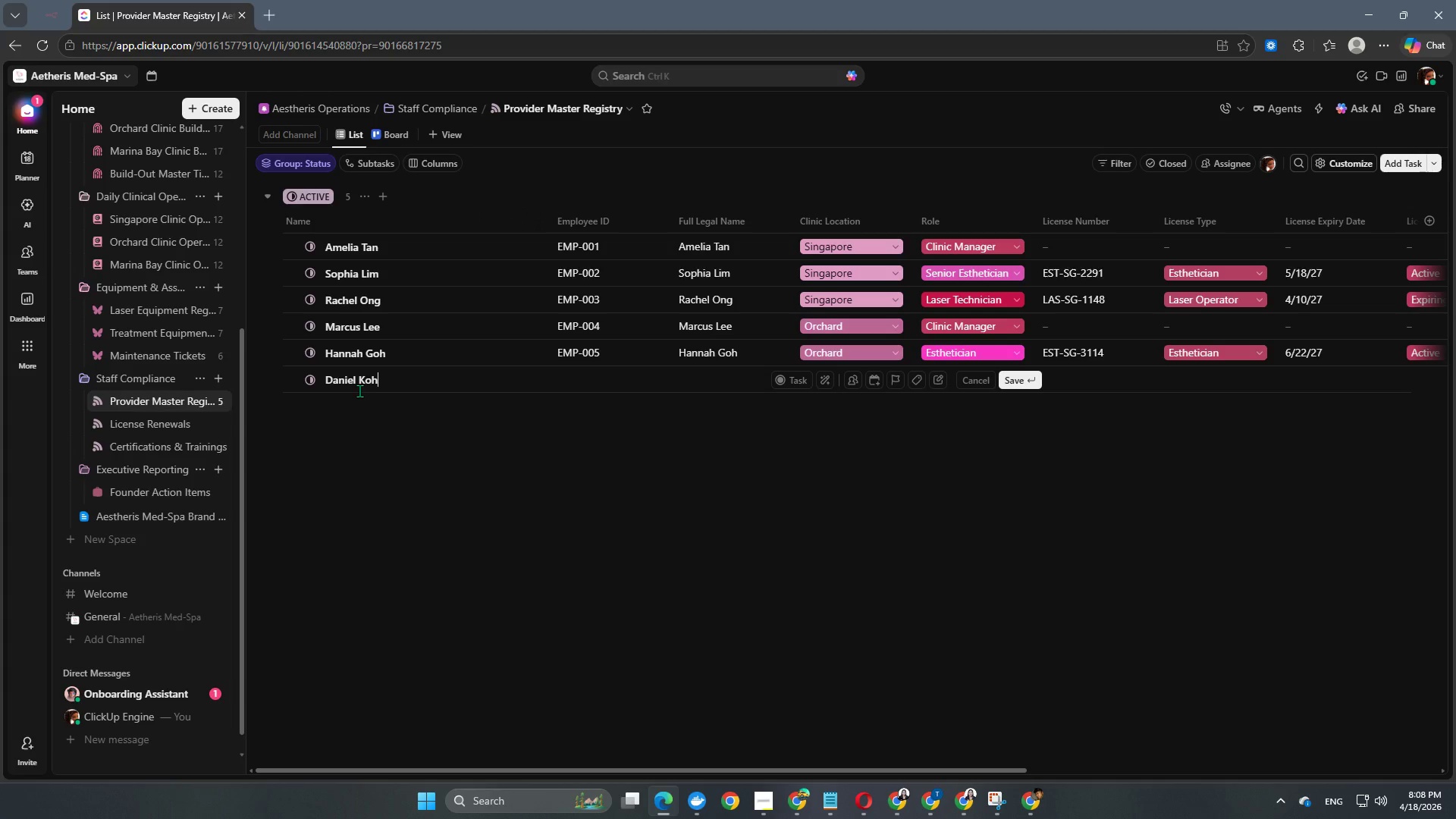 
key(Enter)
 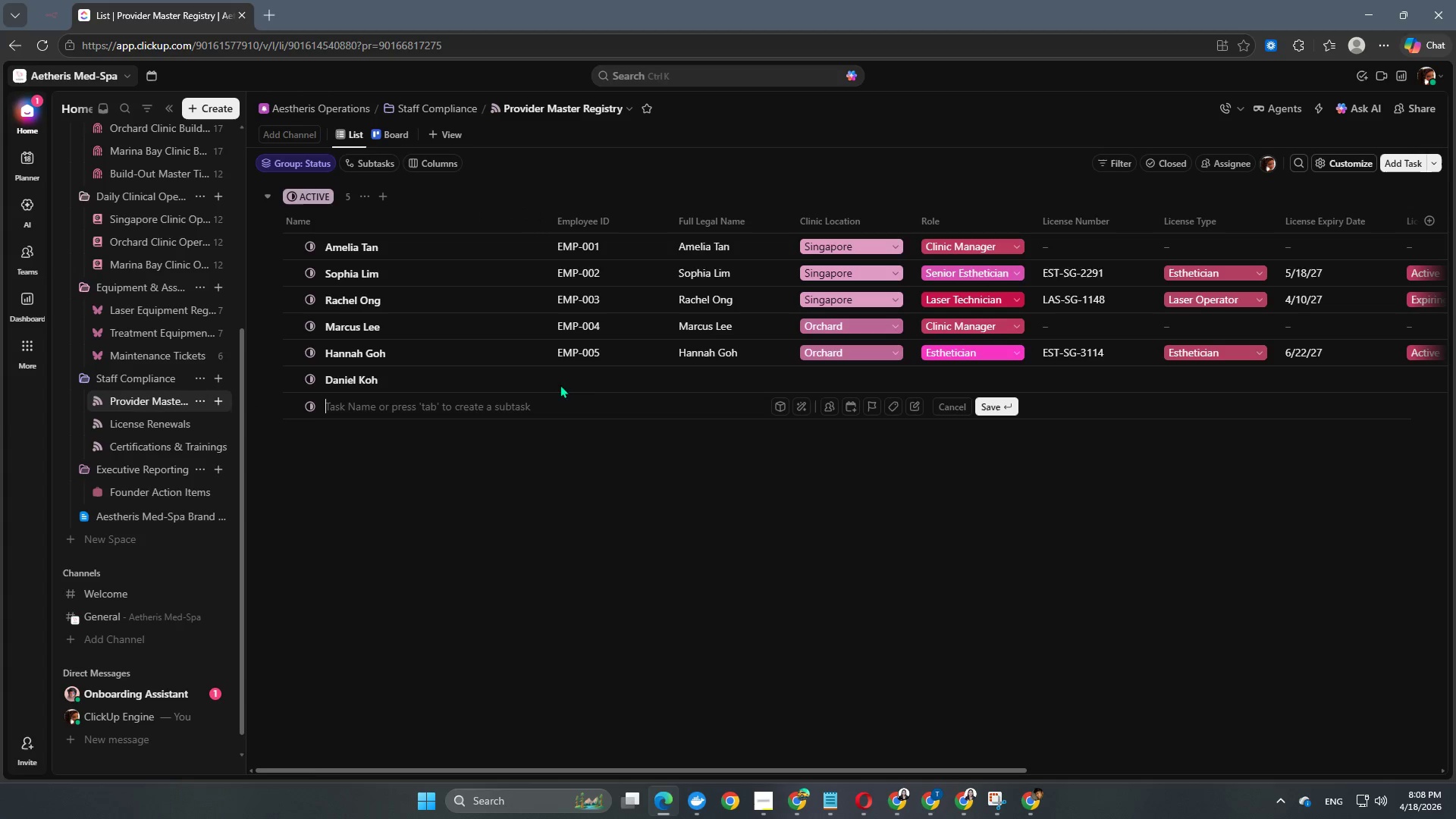 
left_click([588, 377])
 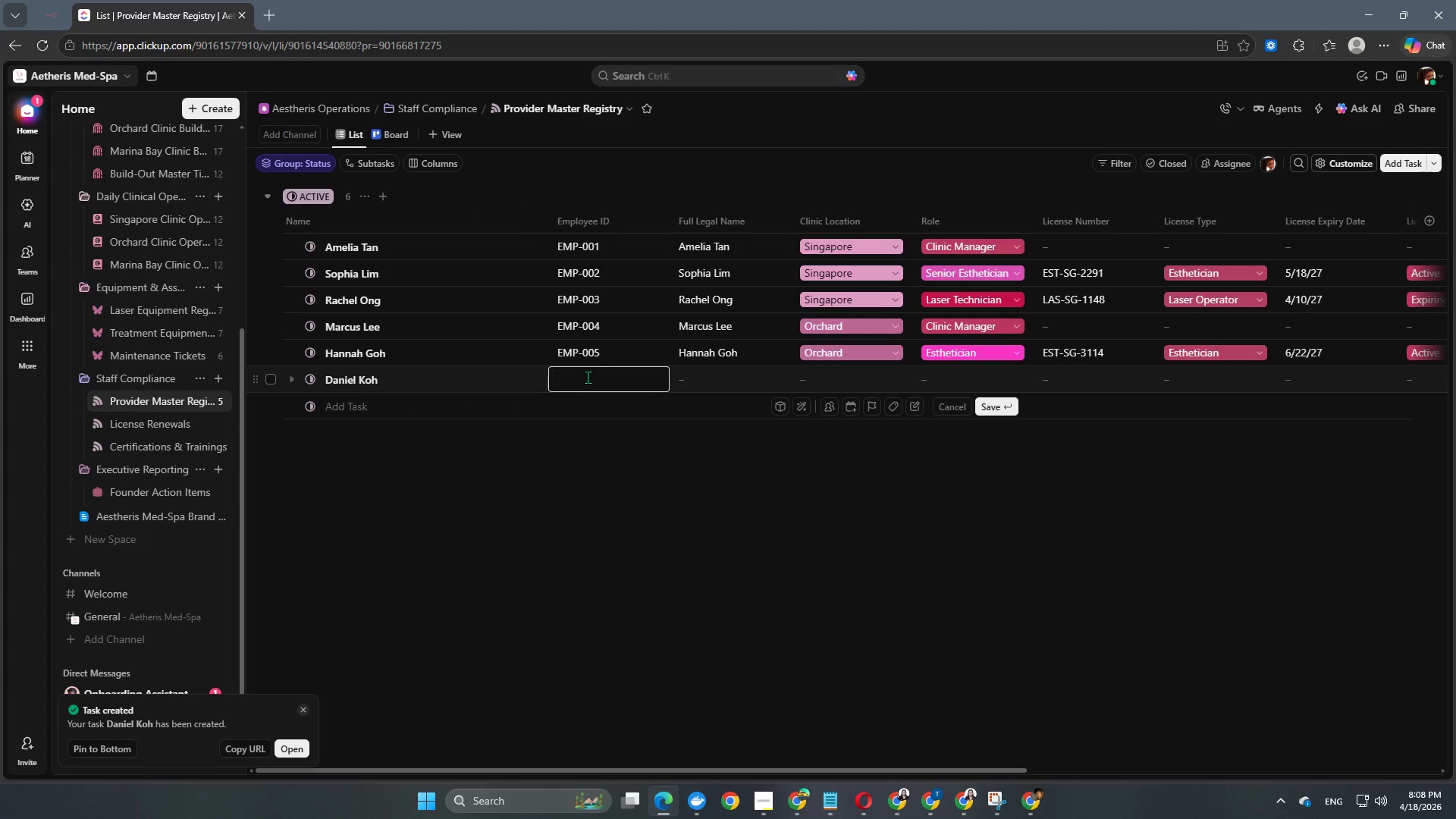 
type(EMP-0206)
 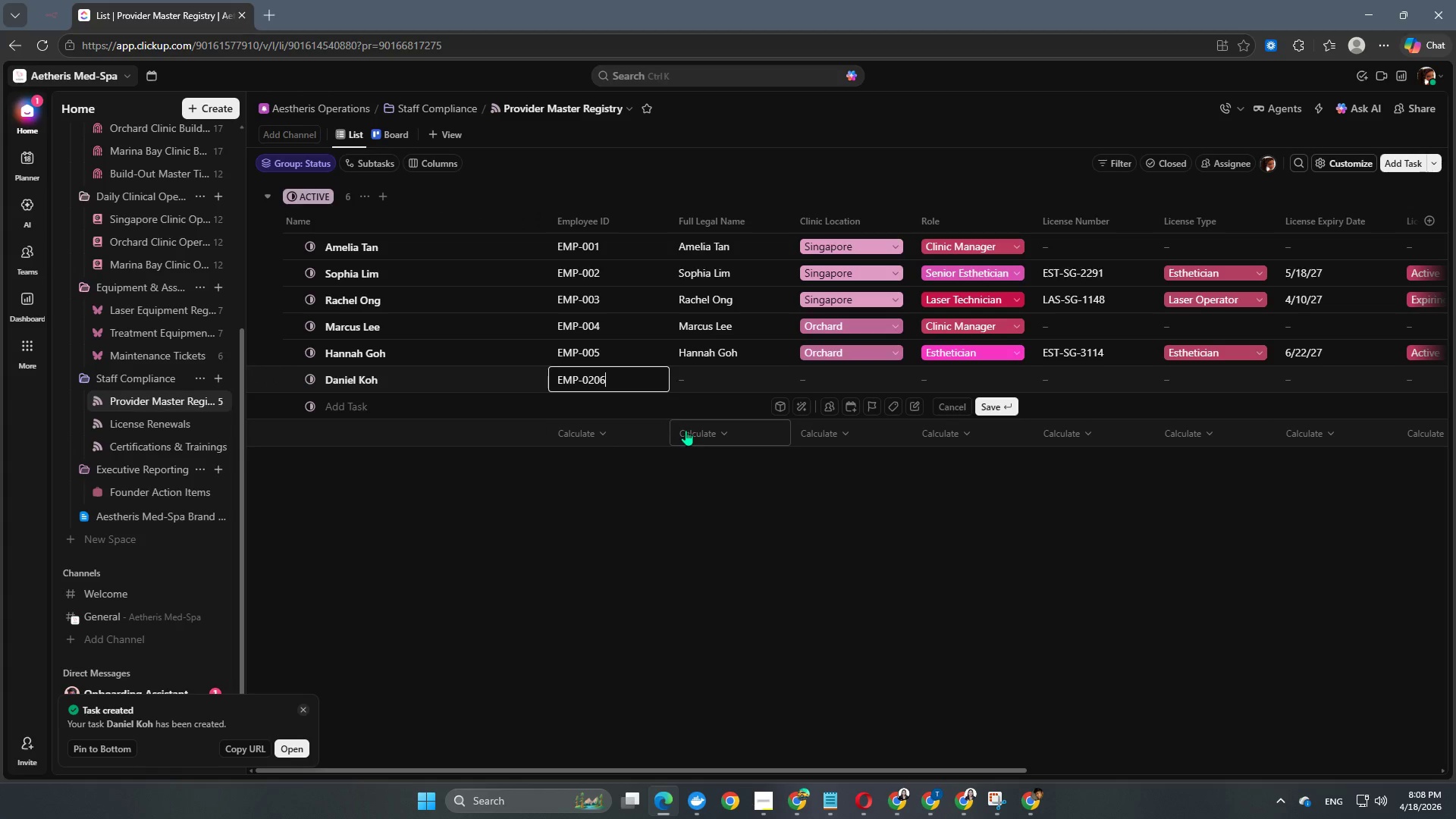 
key(Backspace)
 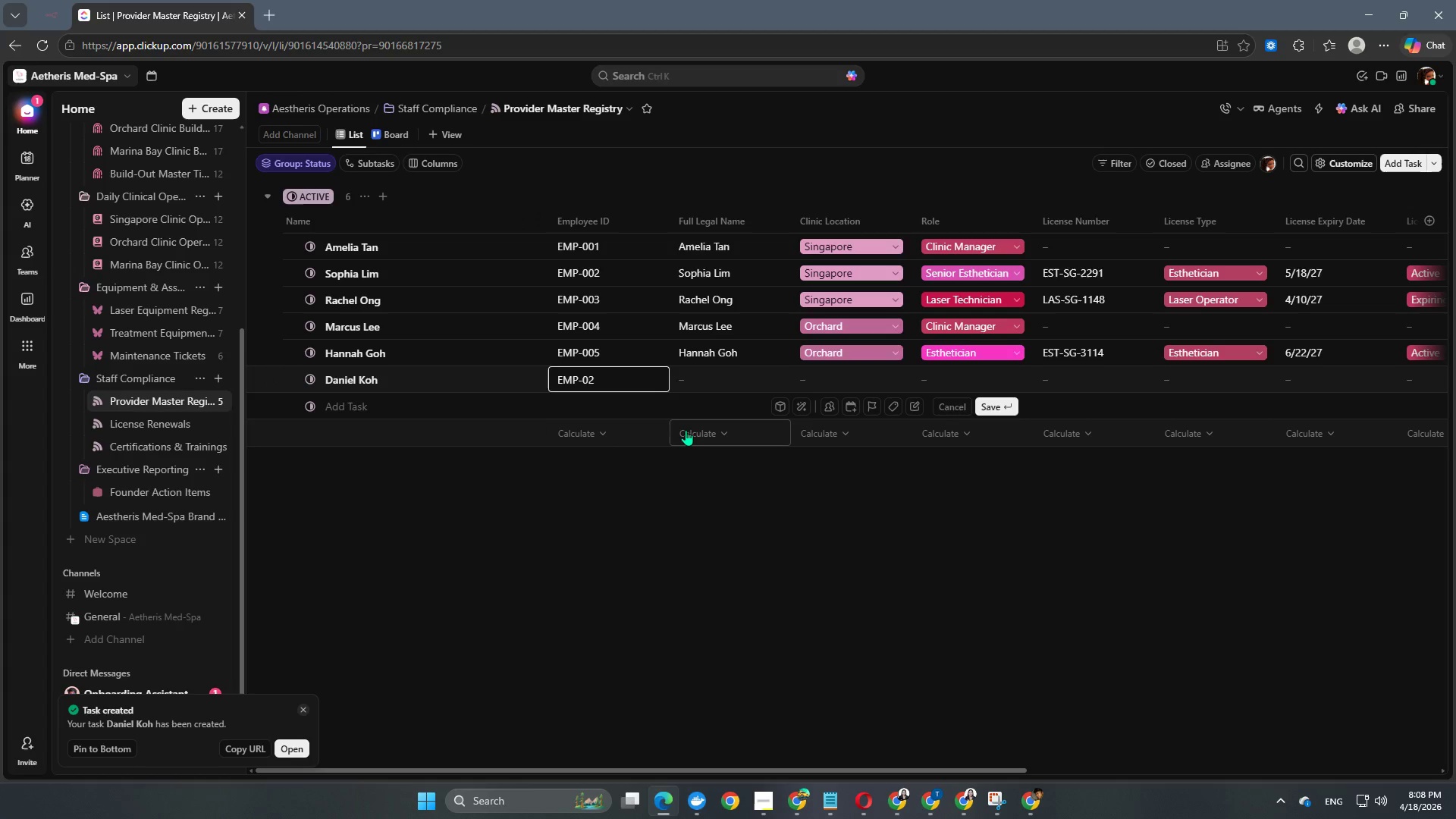 
key(Backspace)
 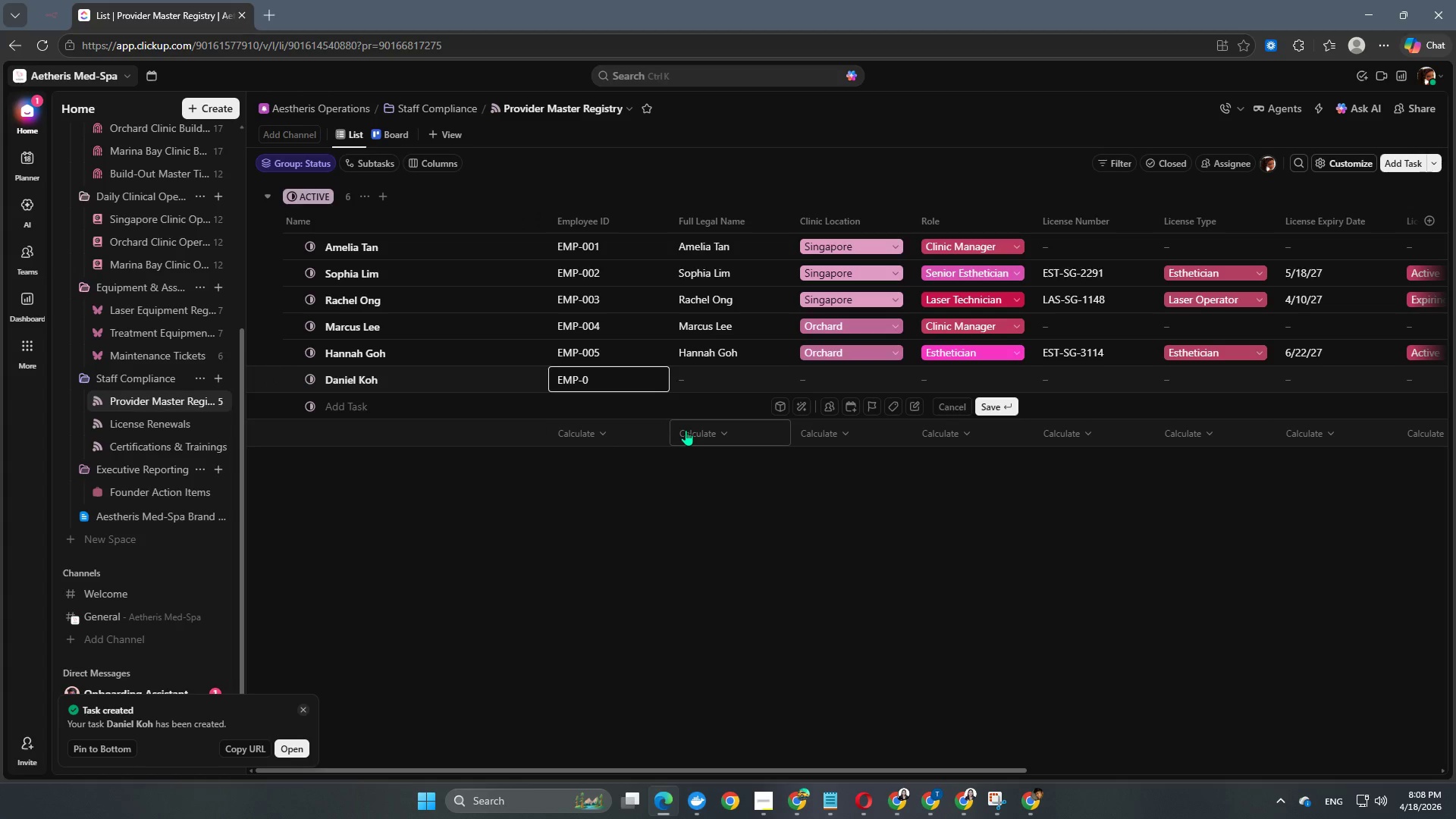 
key(Backspace)
 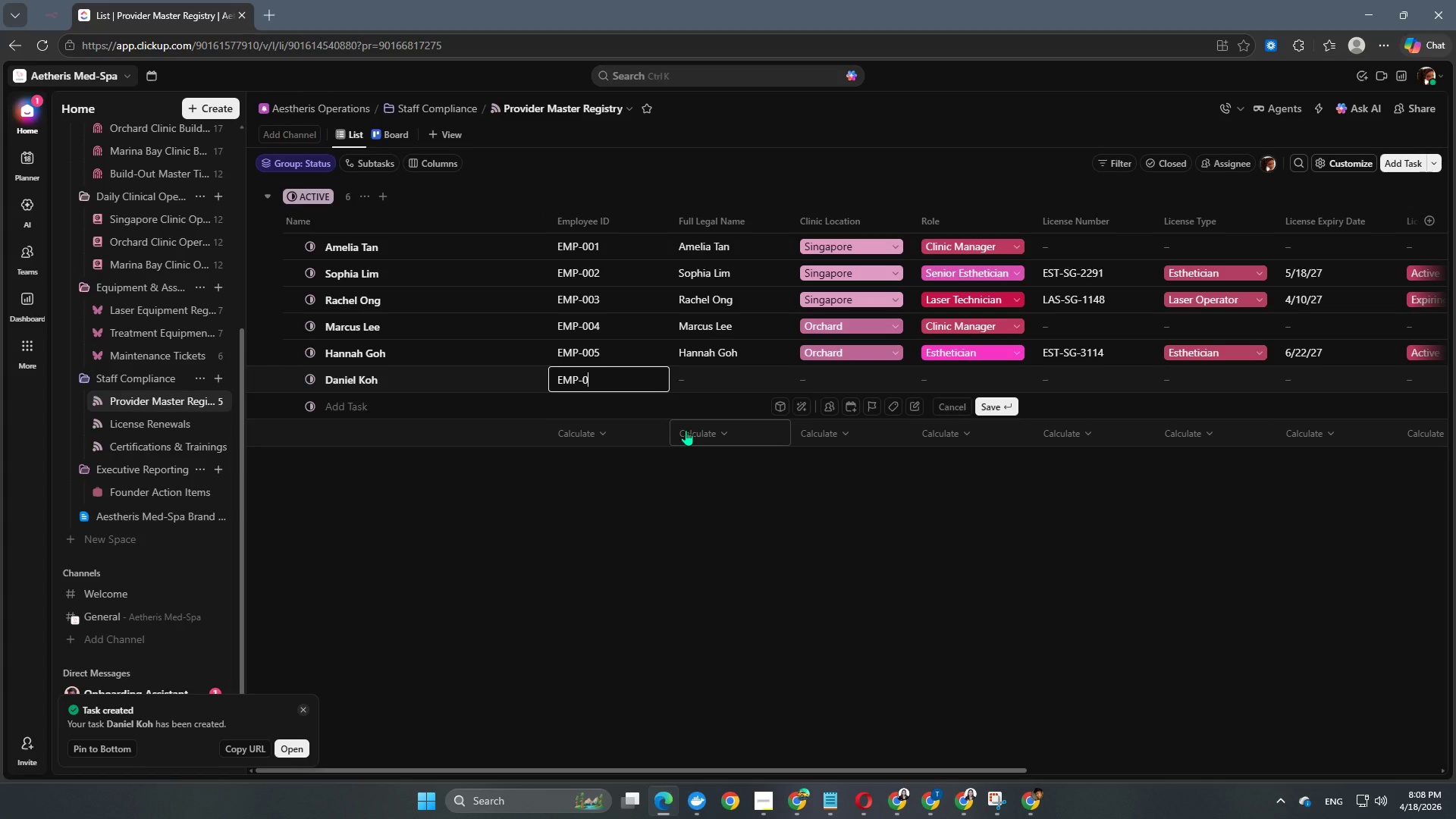 
key(Numpad0)
 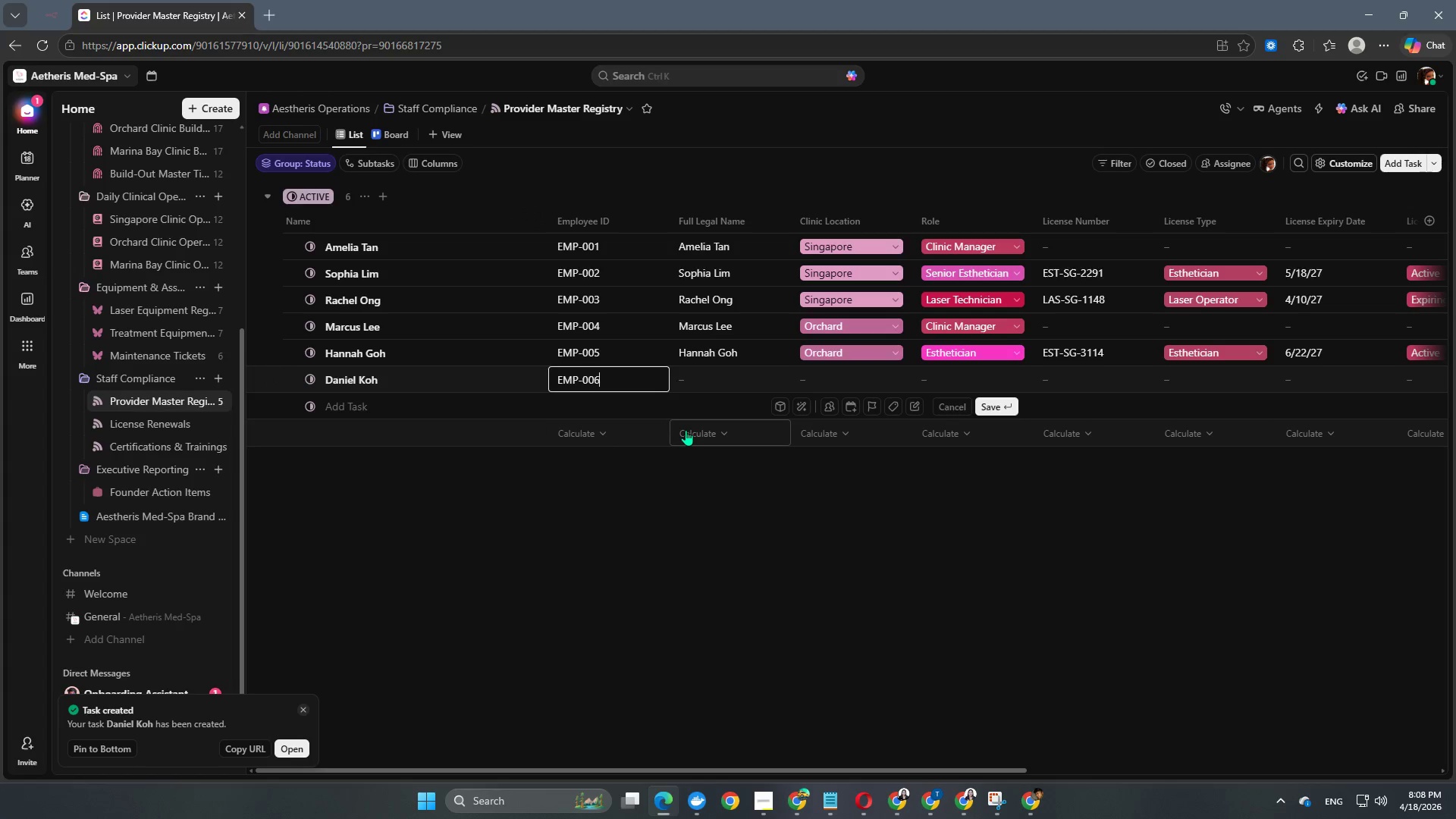 
key(Numpad6)
 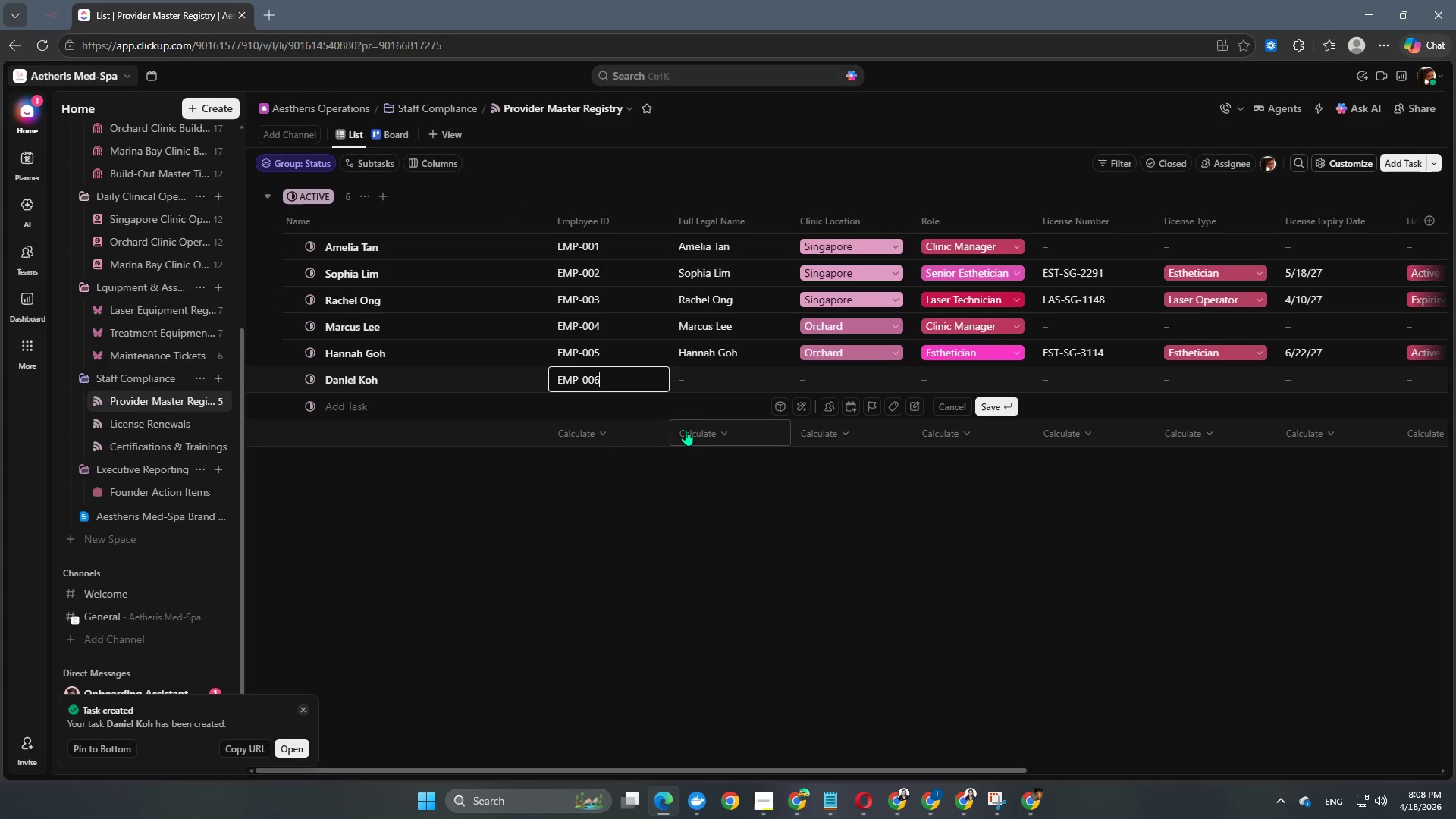 
key(NumpadEnter)
 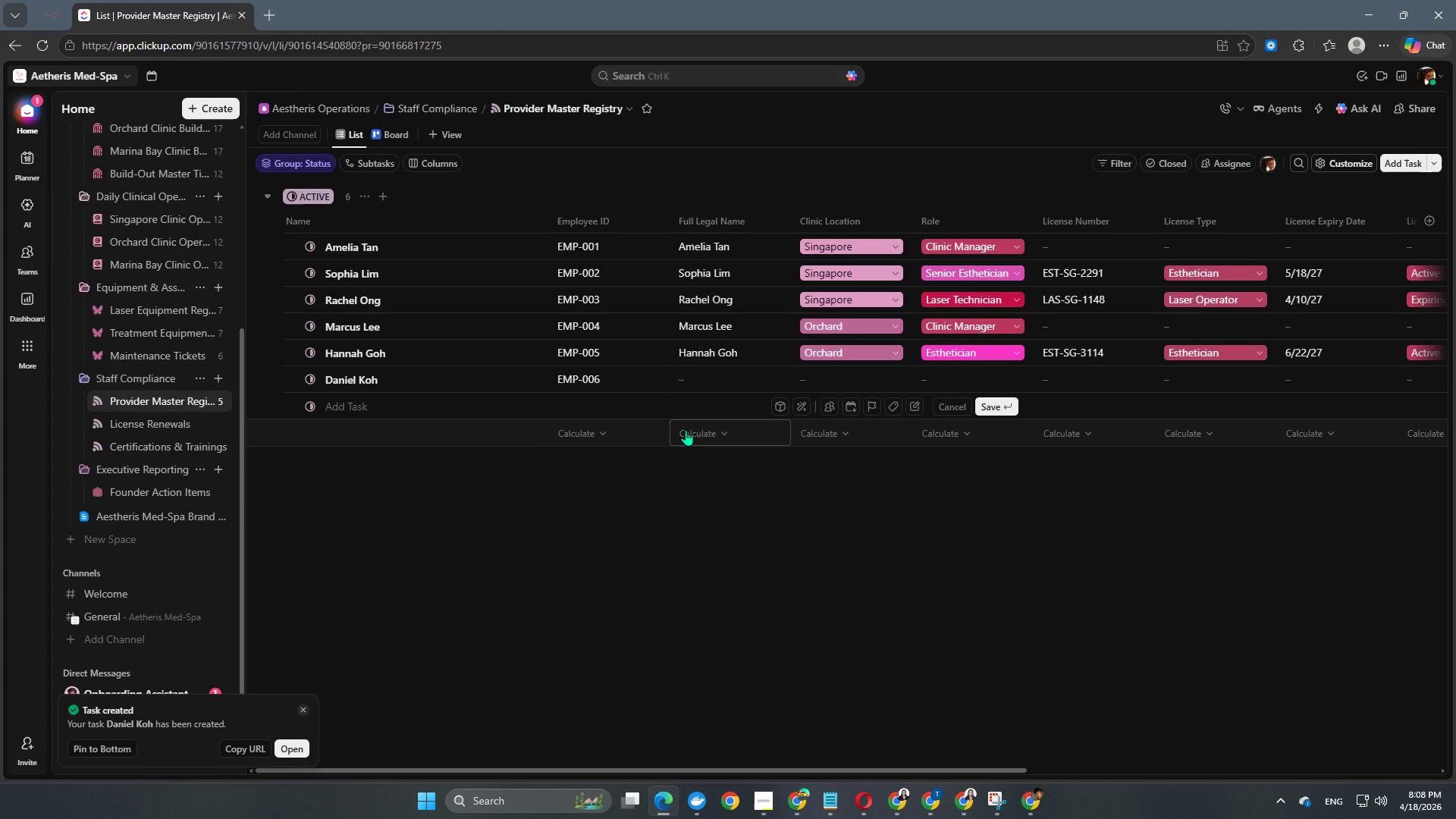 
key(NumpadEnter)
 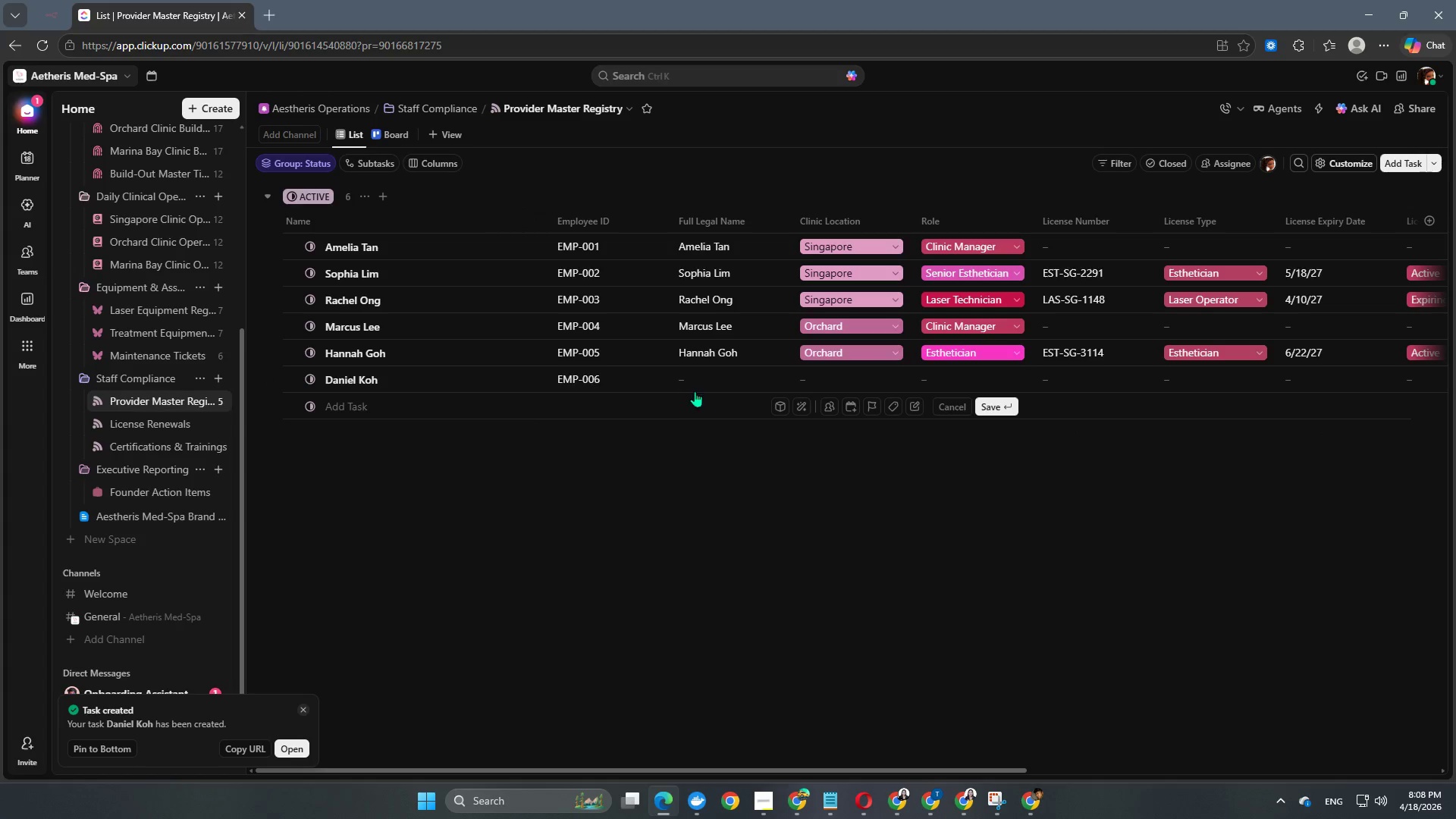 
left_click([712, 383])
 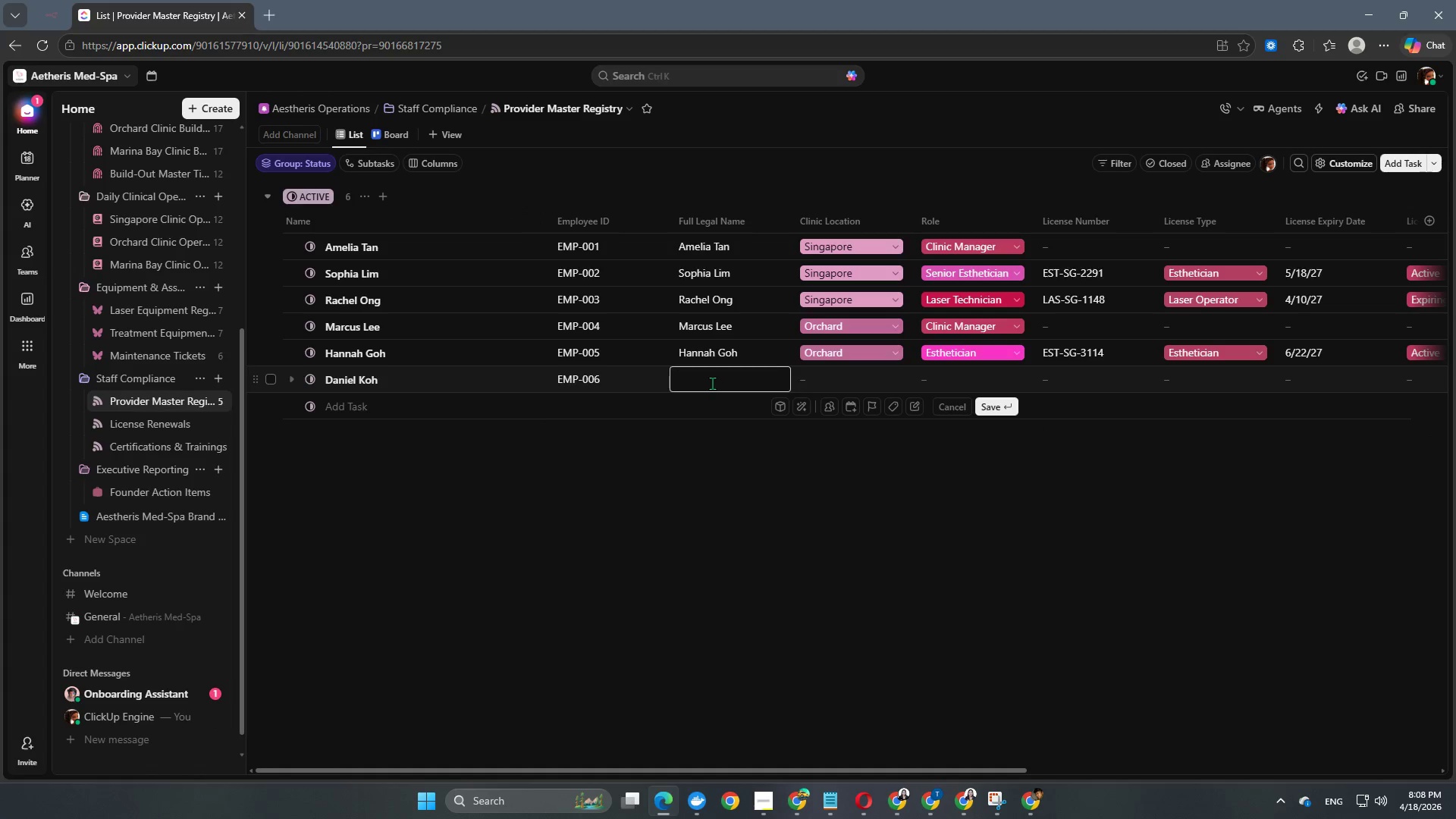 
type(Daniel Koh)
 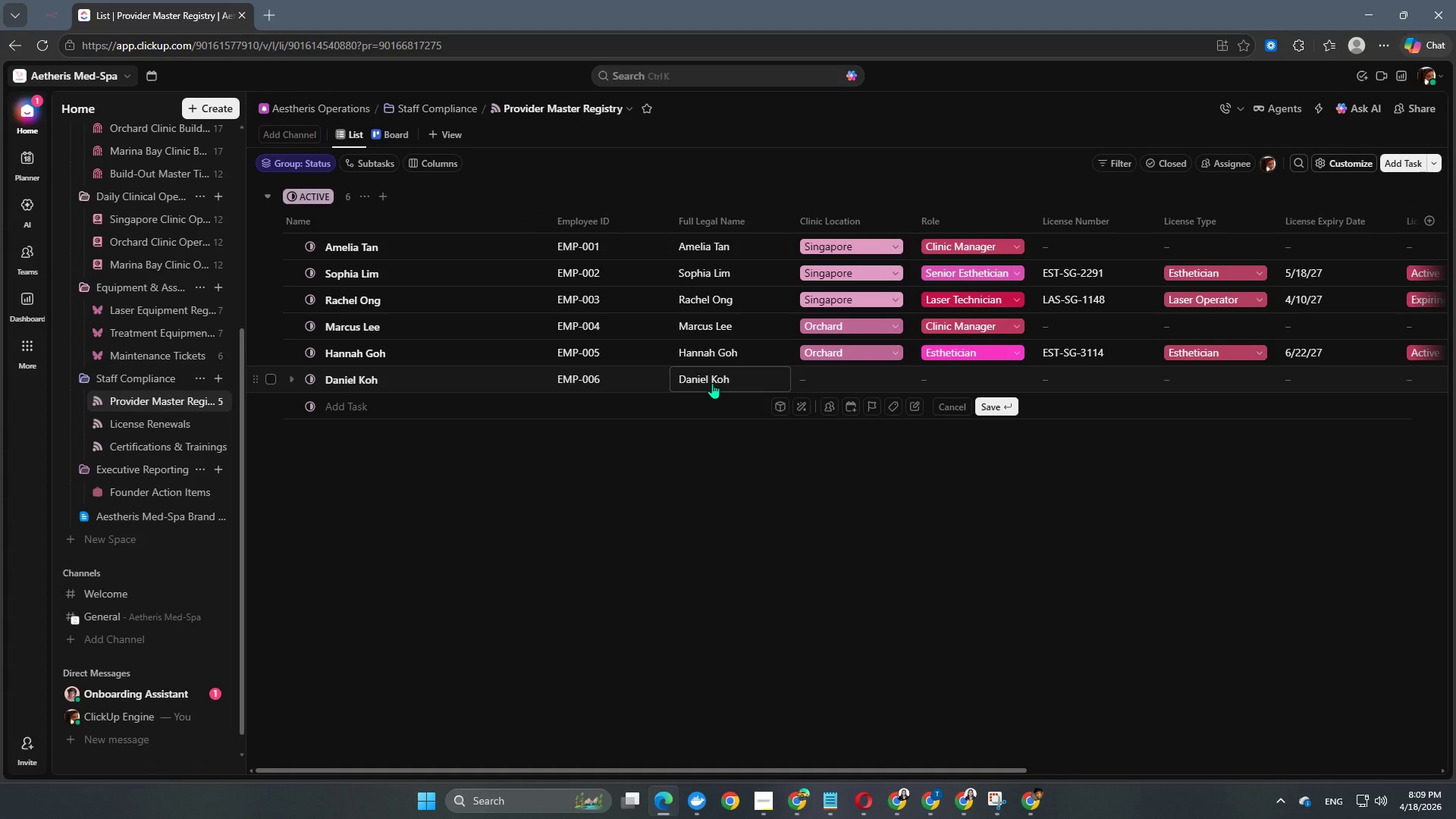 
 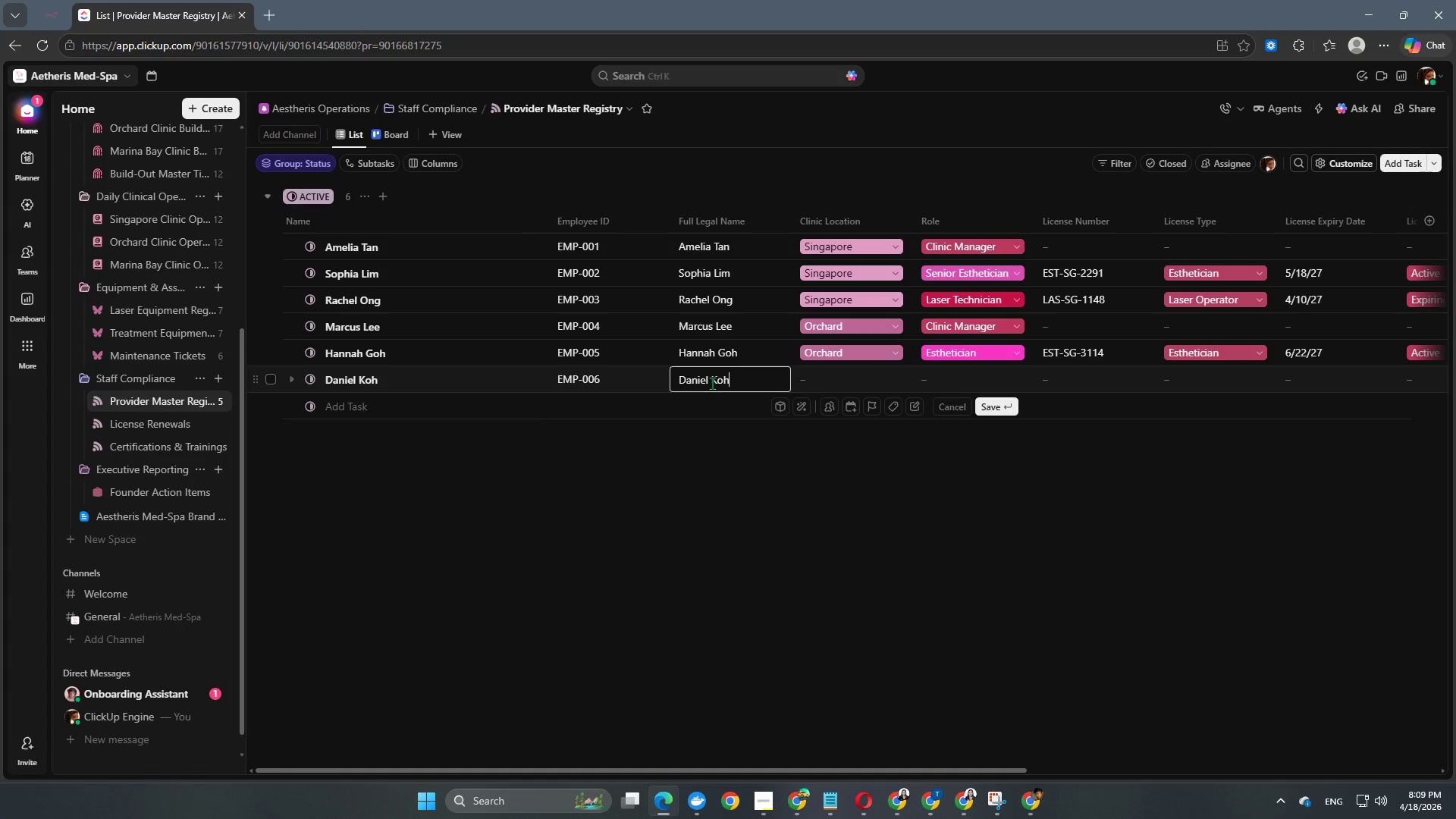 
key(Enter)
 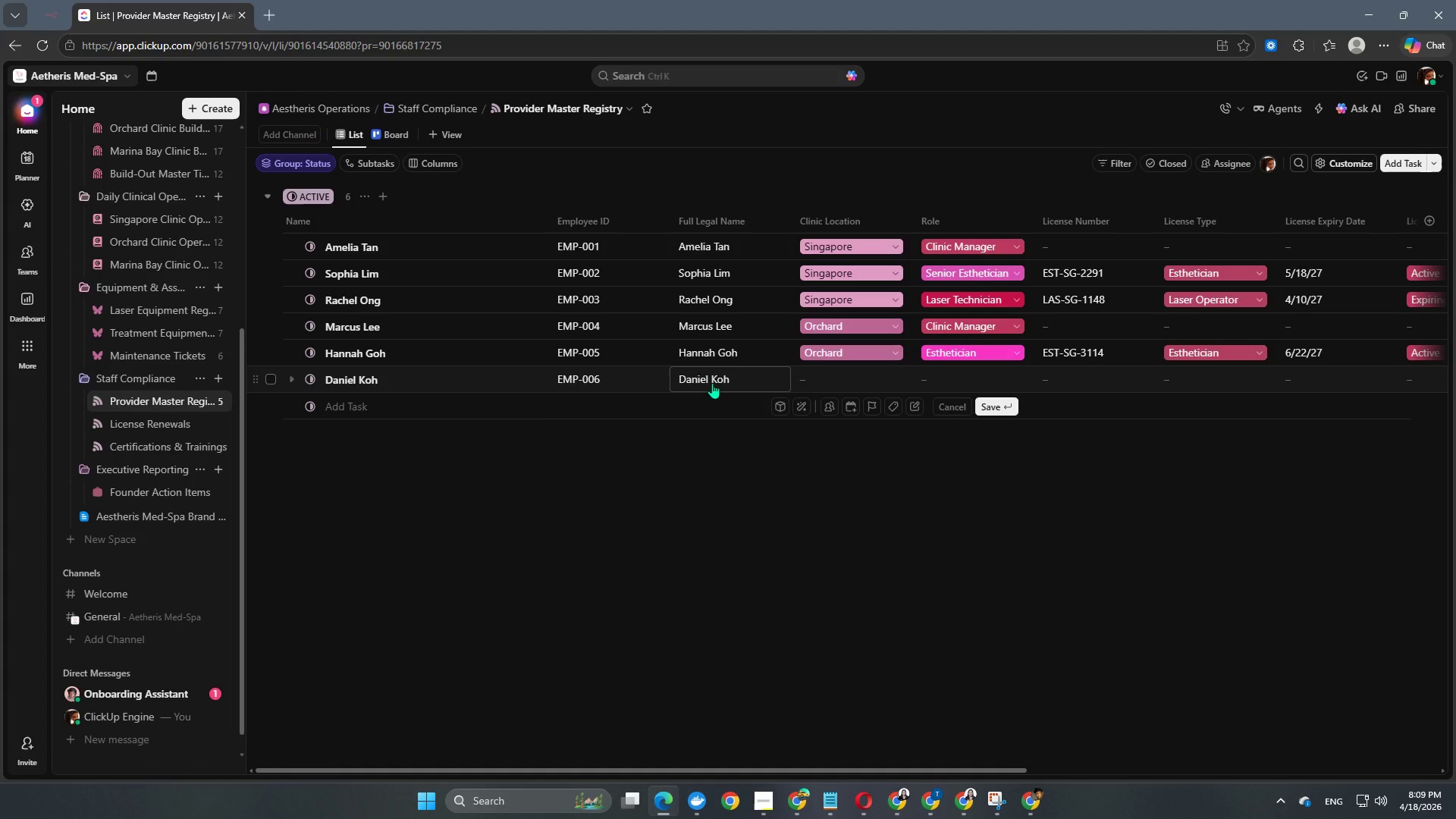 
key(Backslash)
 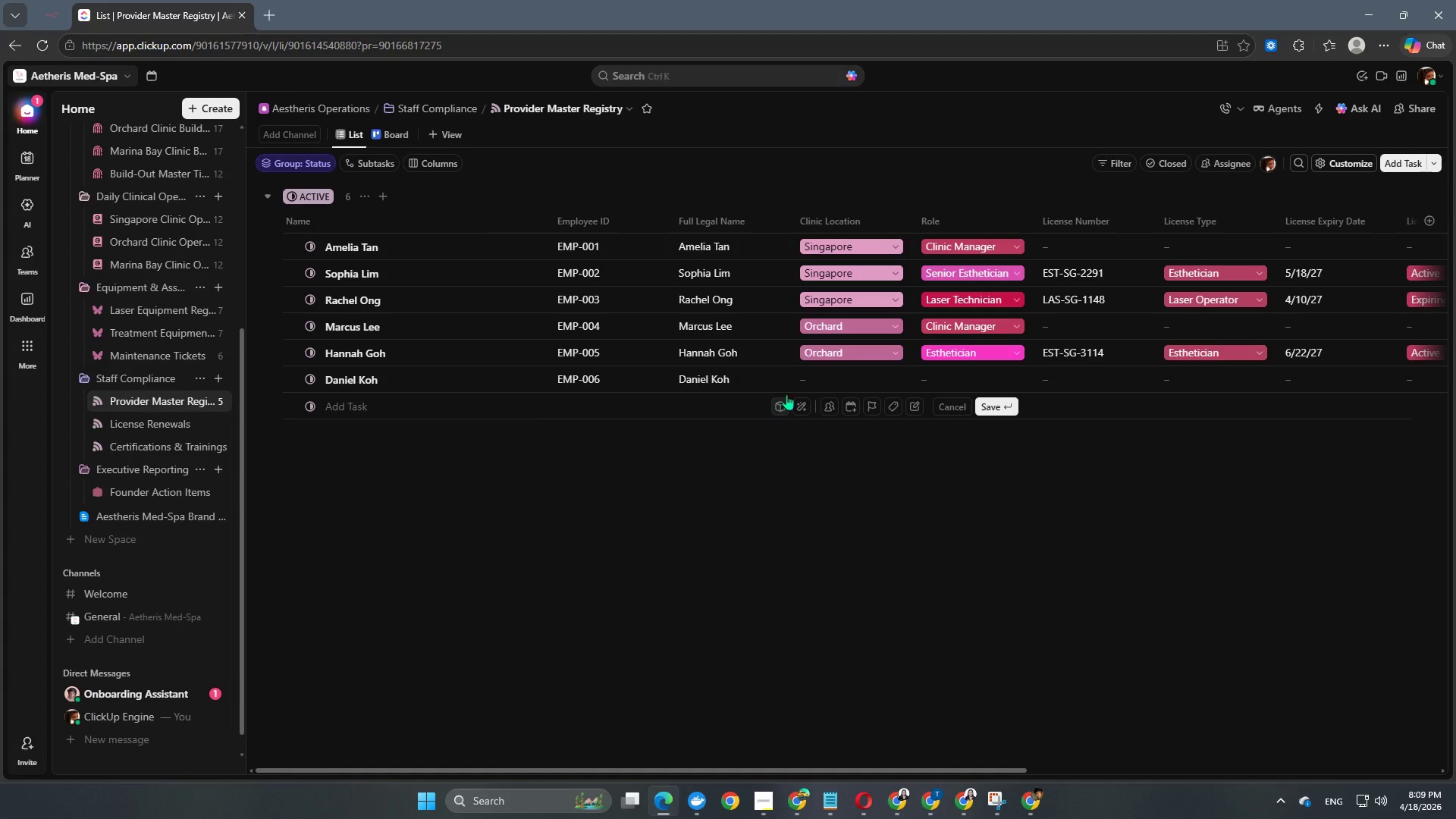 
left_click([834, 375])
 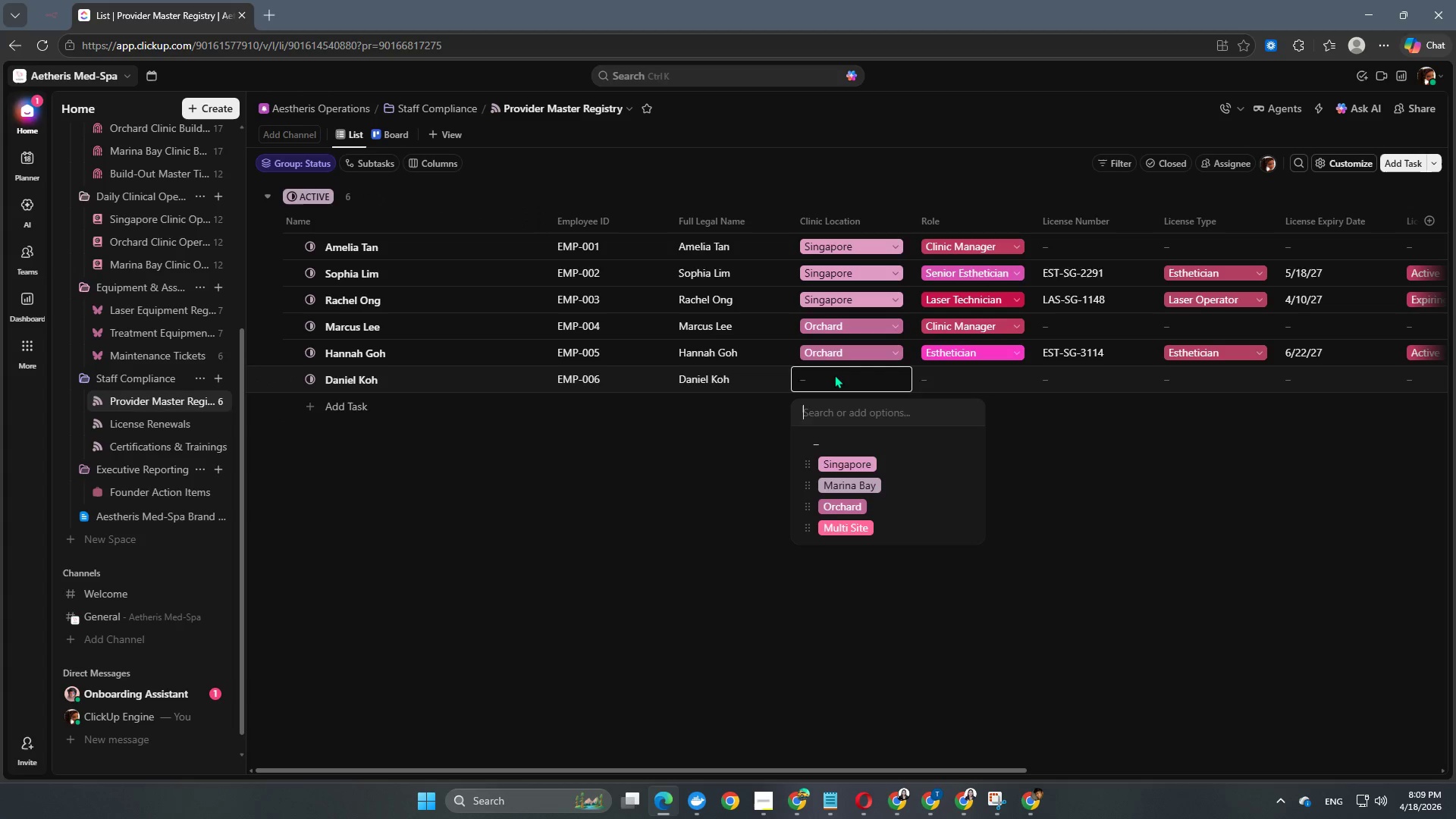 
wait(14.12)
 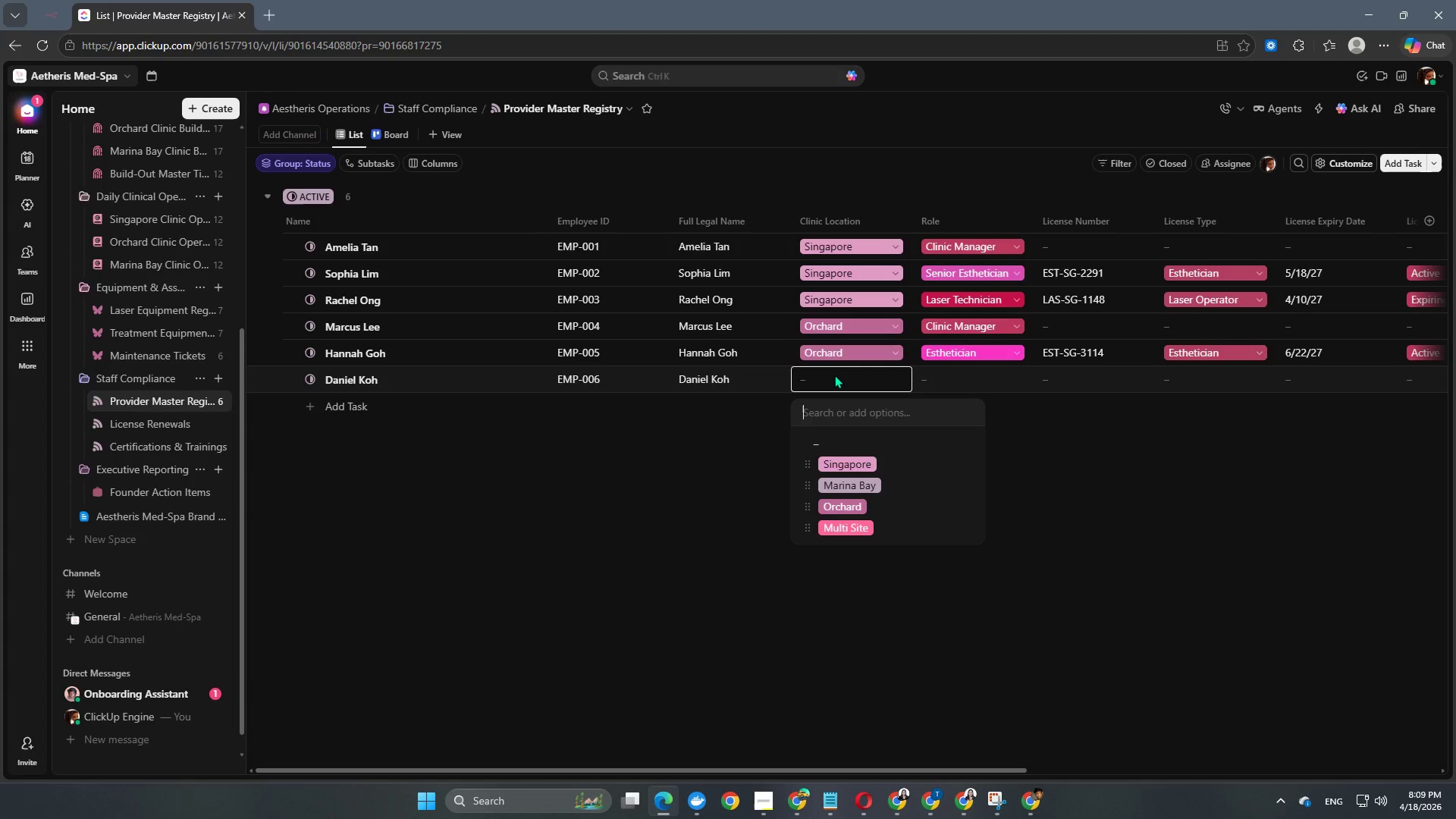 
left_click([882, 512])
 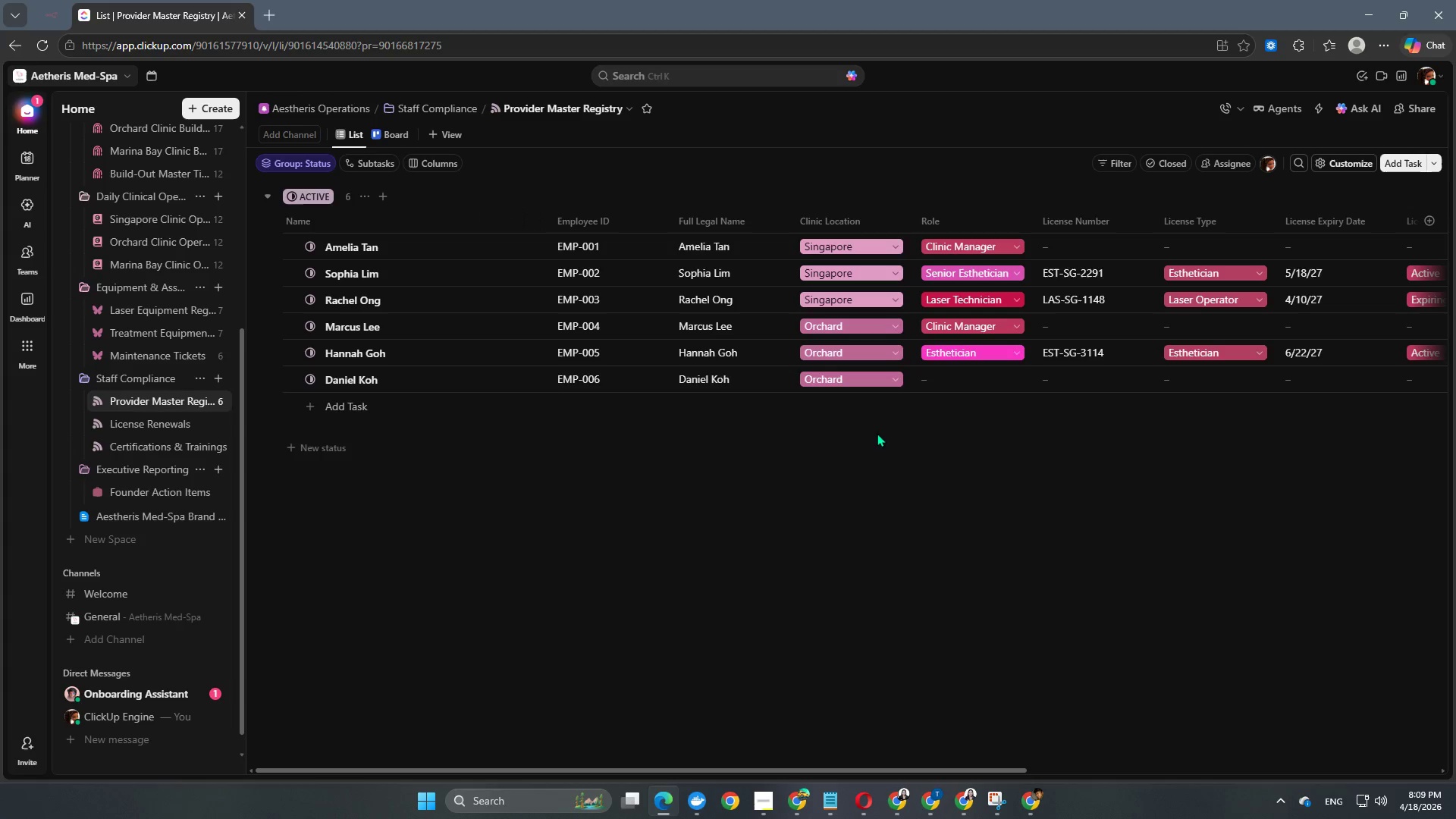 
left_click([931, 374])
 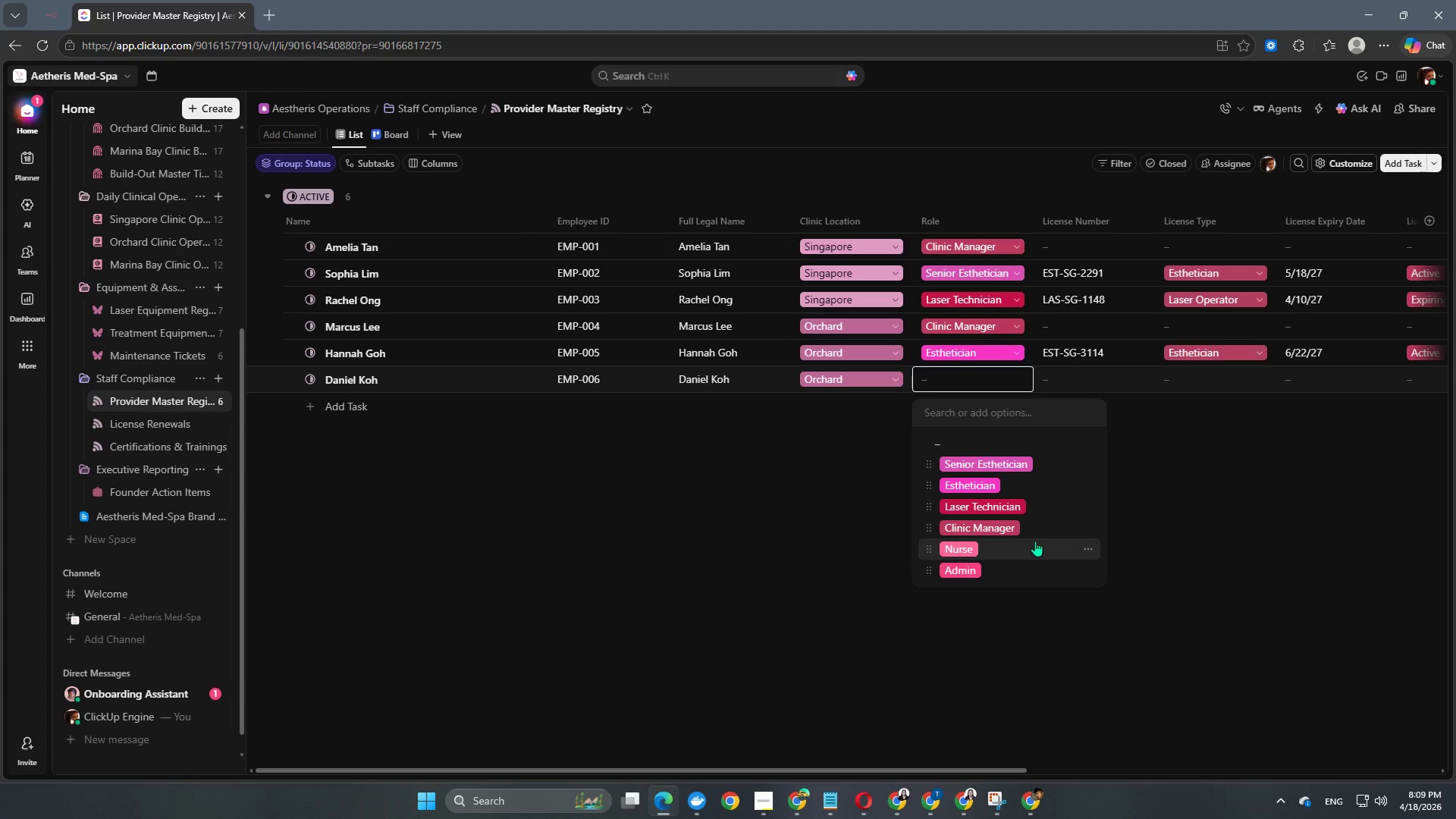 
left_click([1006, 506])
 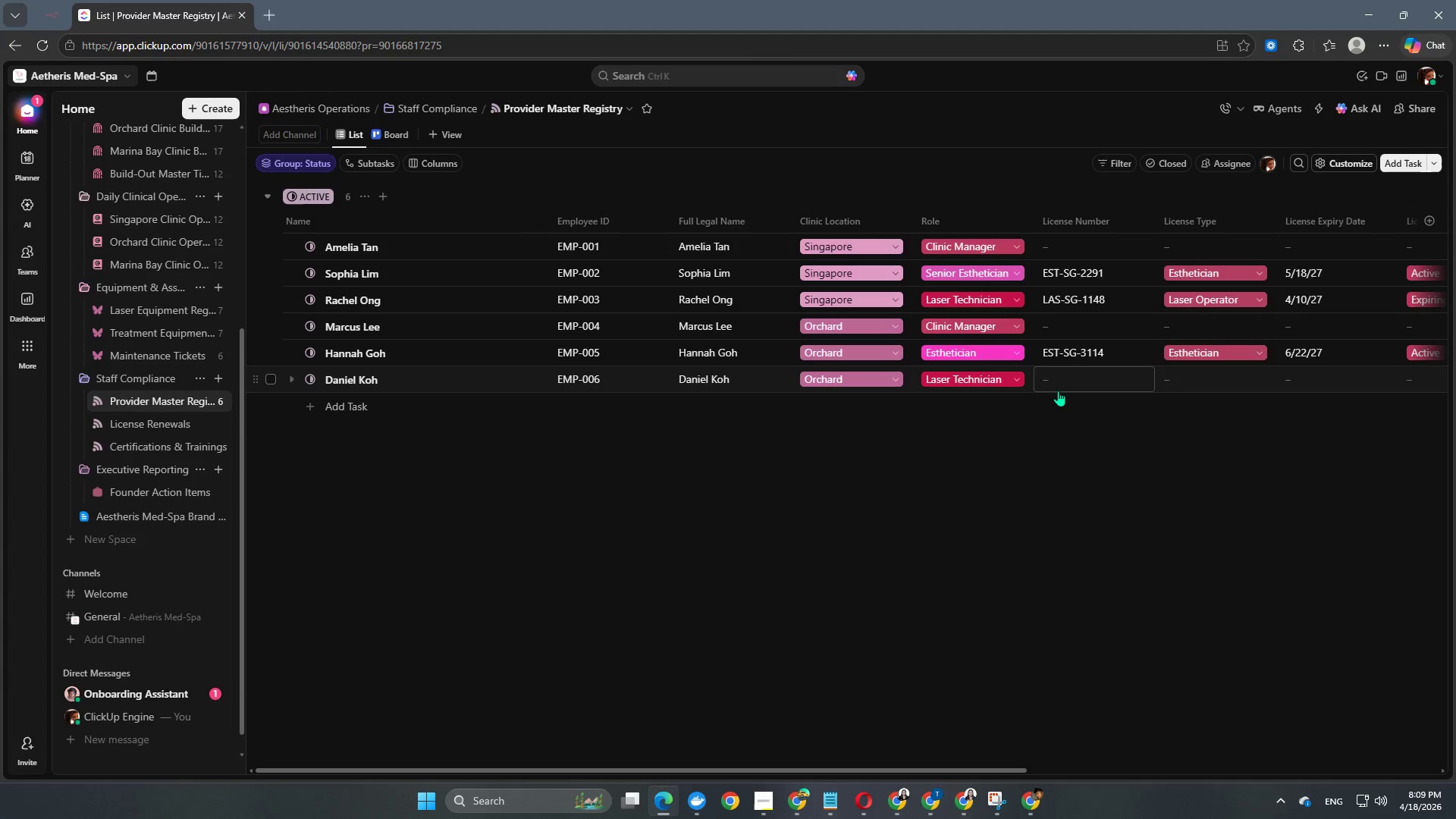 
left_click([1072, 381])
 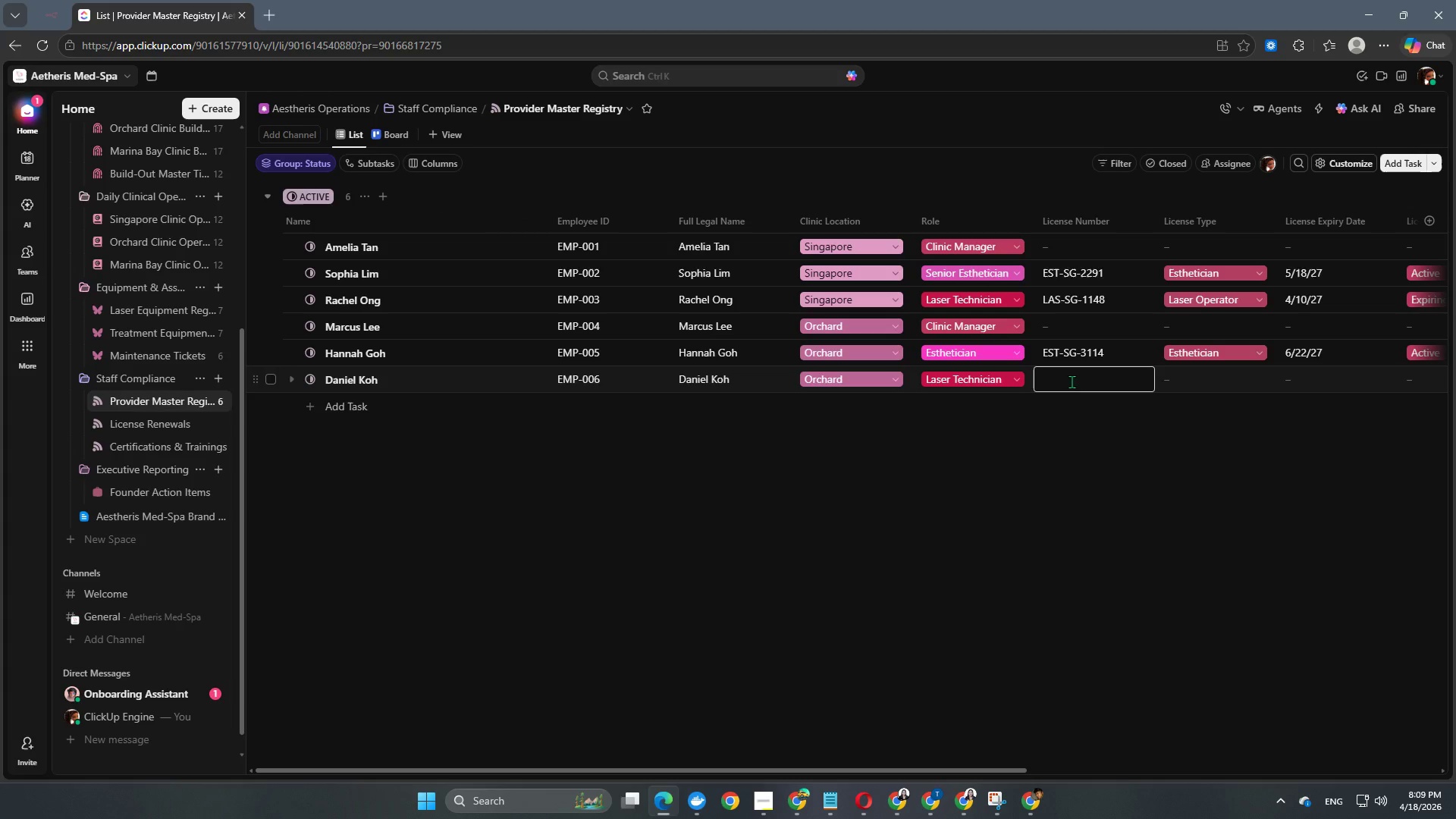 
type(LAS-SG-2401)
key(NumpadEnter)
 